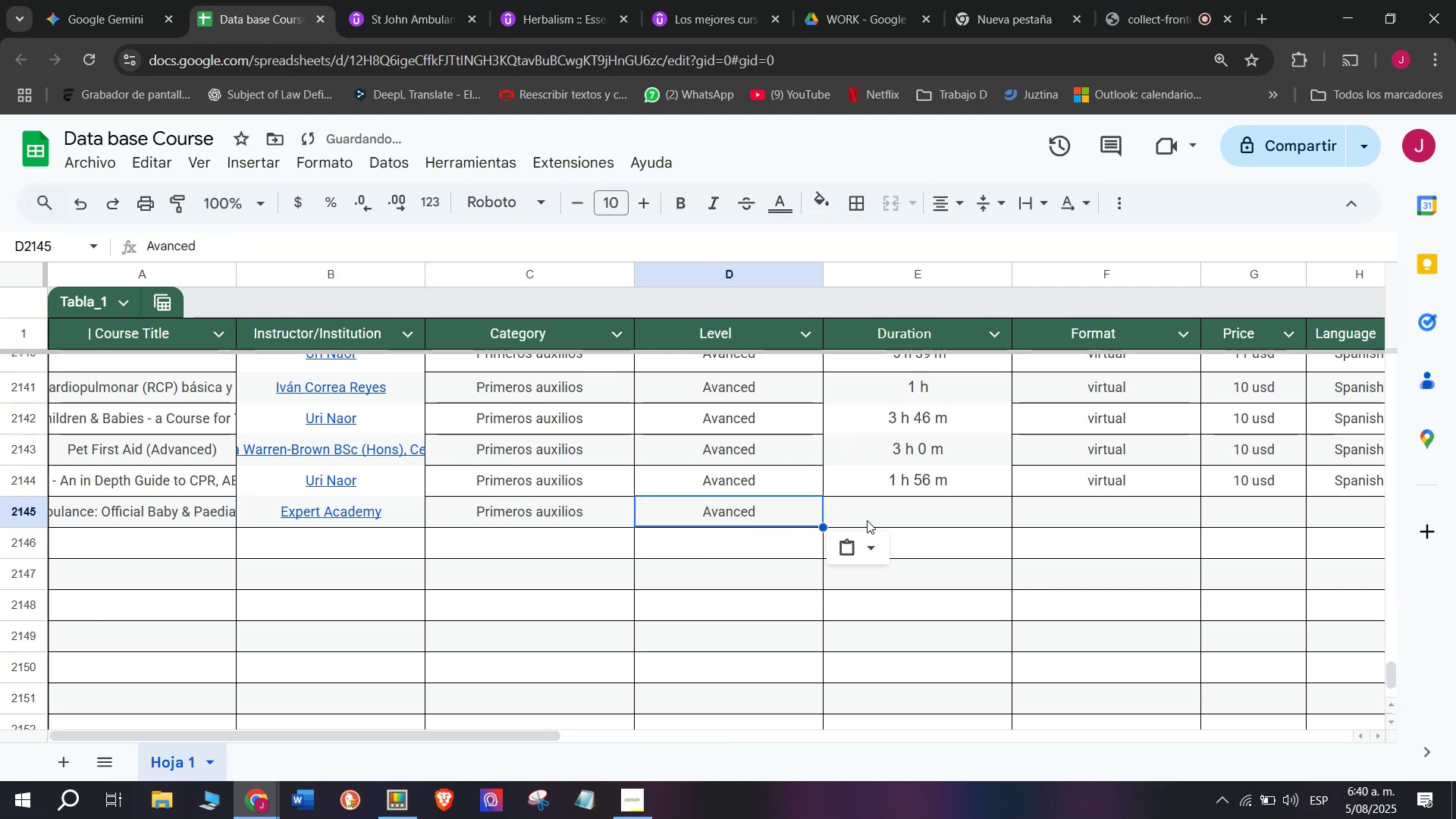 
left_click([868, 520])
 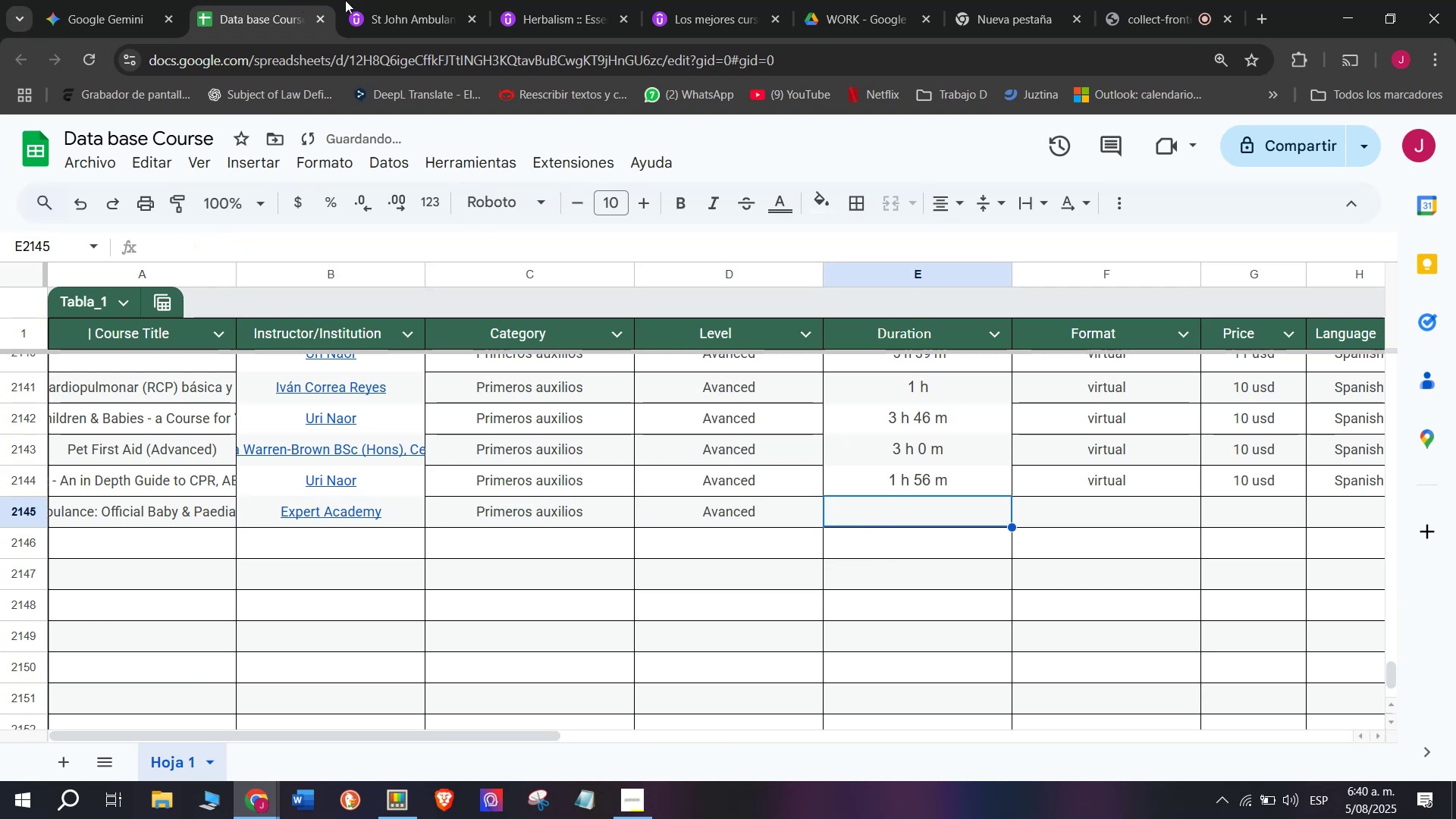 
left_click([405, 0])
 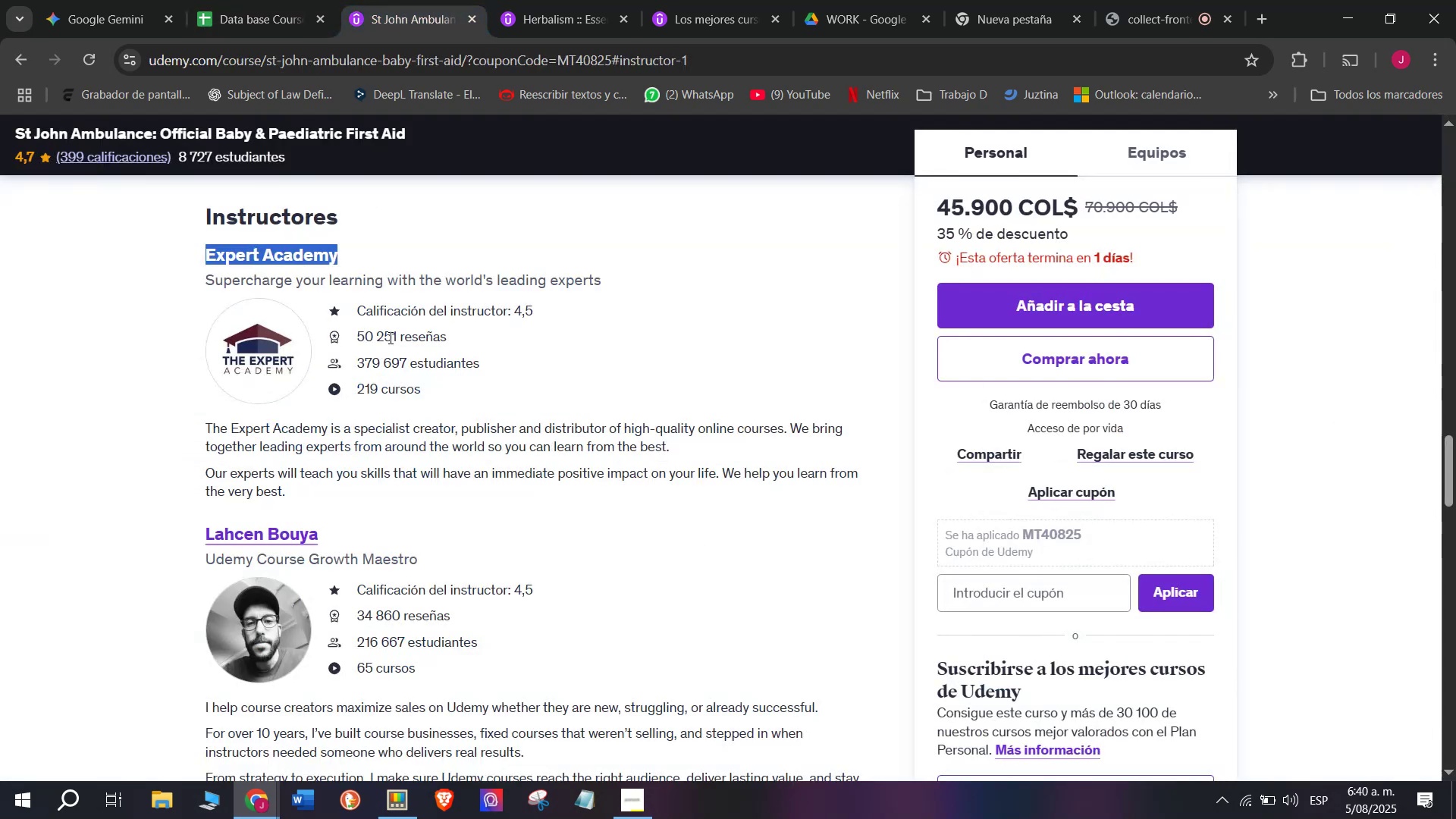 
scroll: coordinate [387, 474], scroll_direction: up, amount: 8.0
 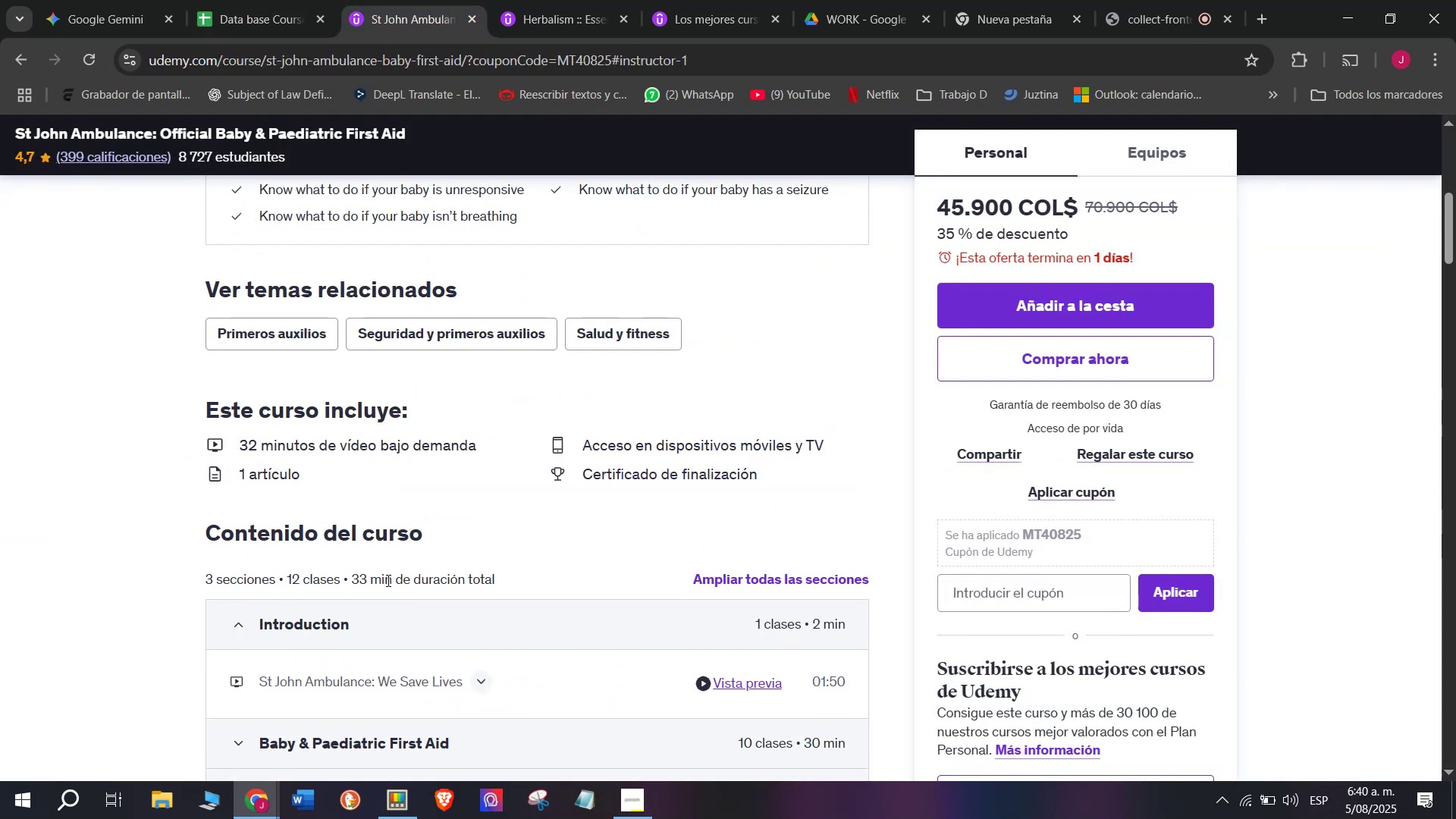 
left_click_drag(start_coordinate=[379, 580], to_coordinate=[351, 579])
 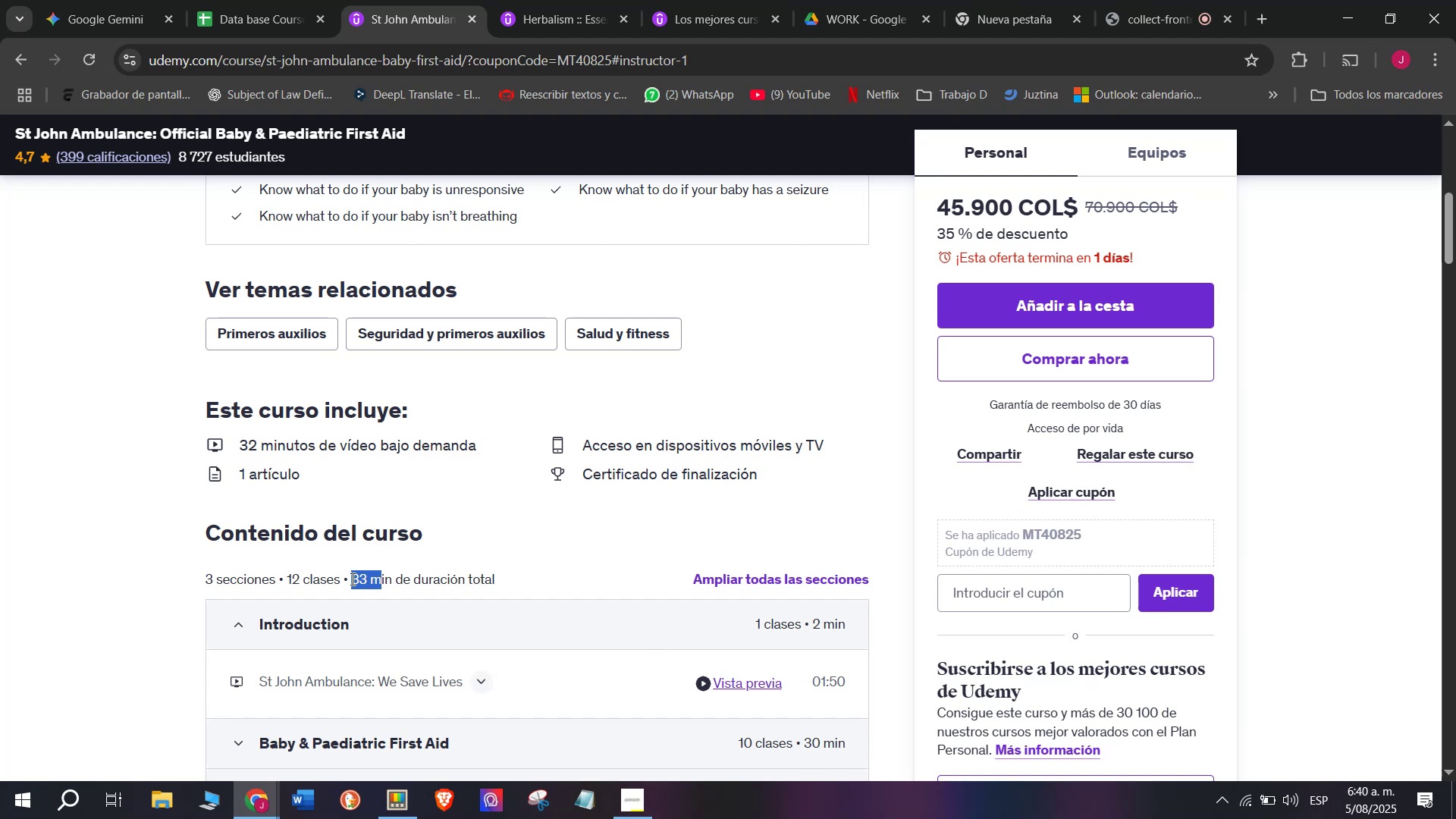 
key(Control+ControlLeft)
 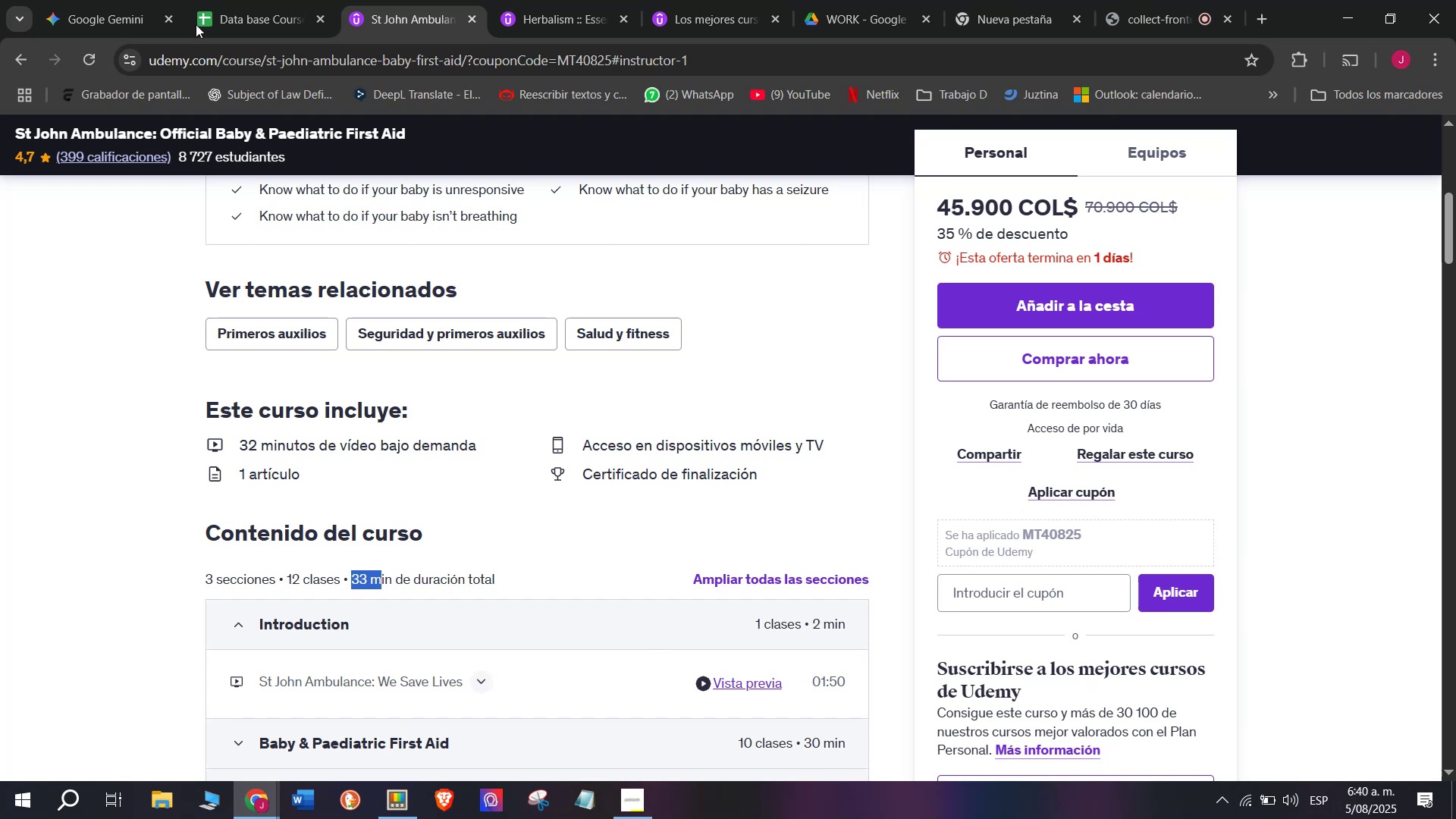 
key(Break)
 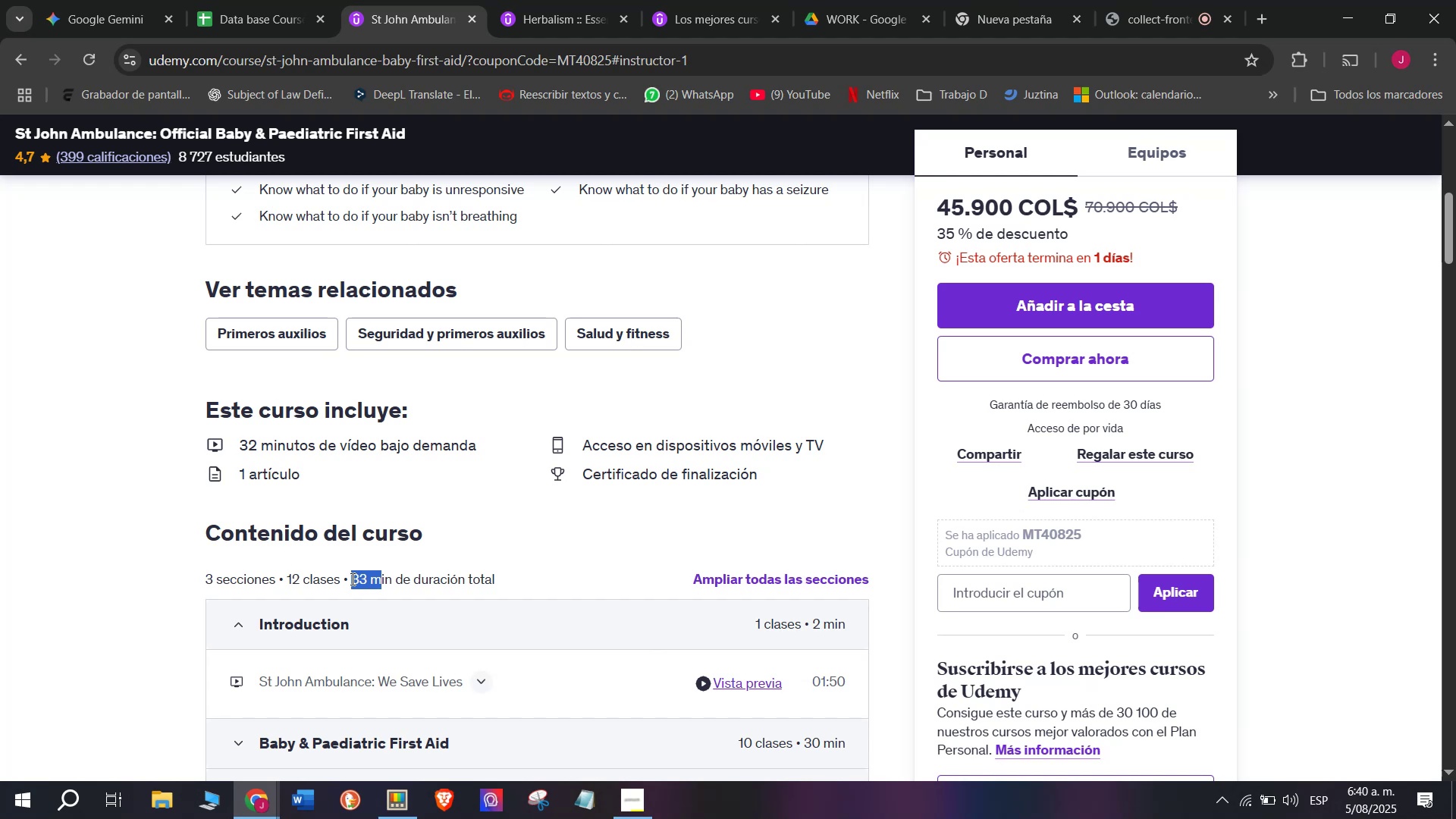 
key(Control+C)
 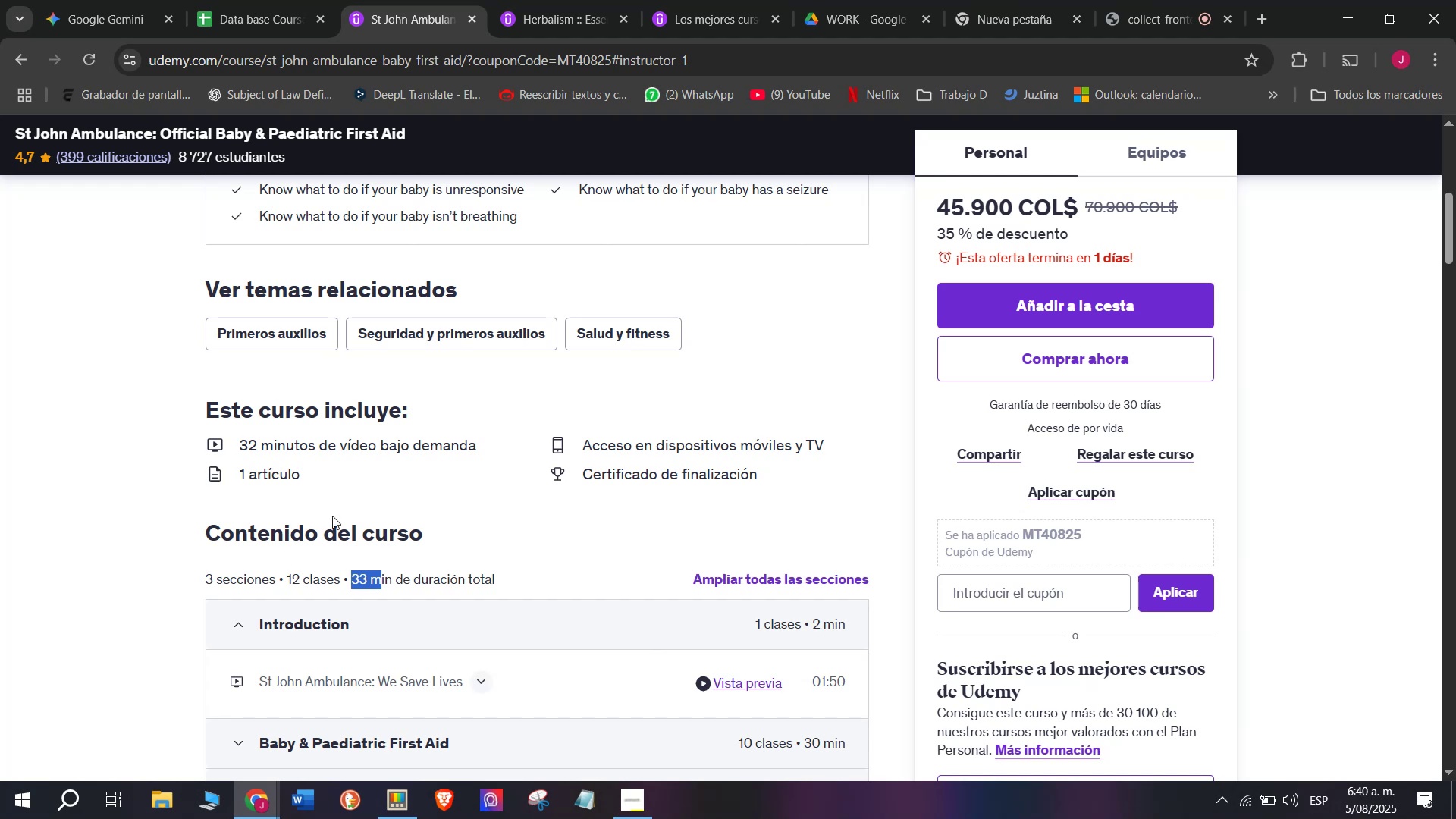 
key(Break)
 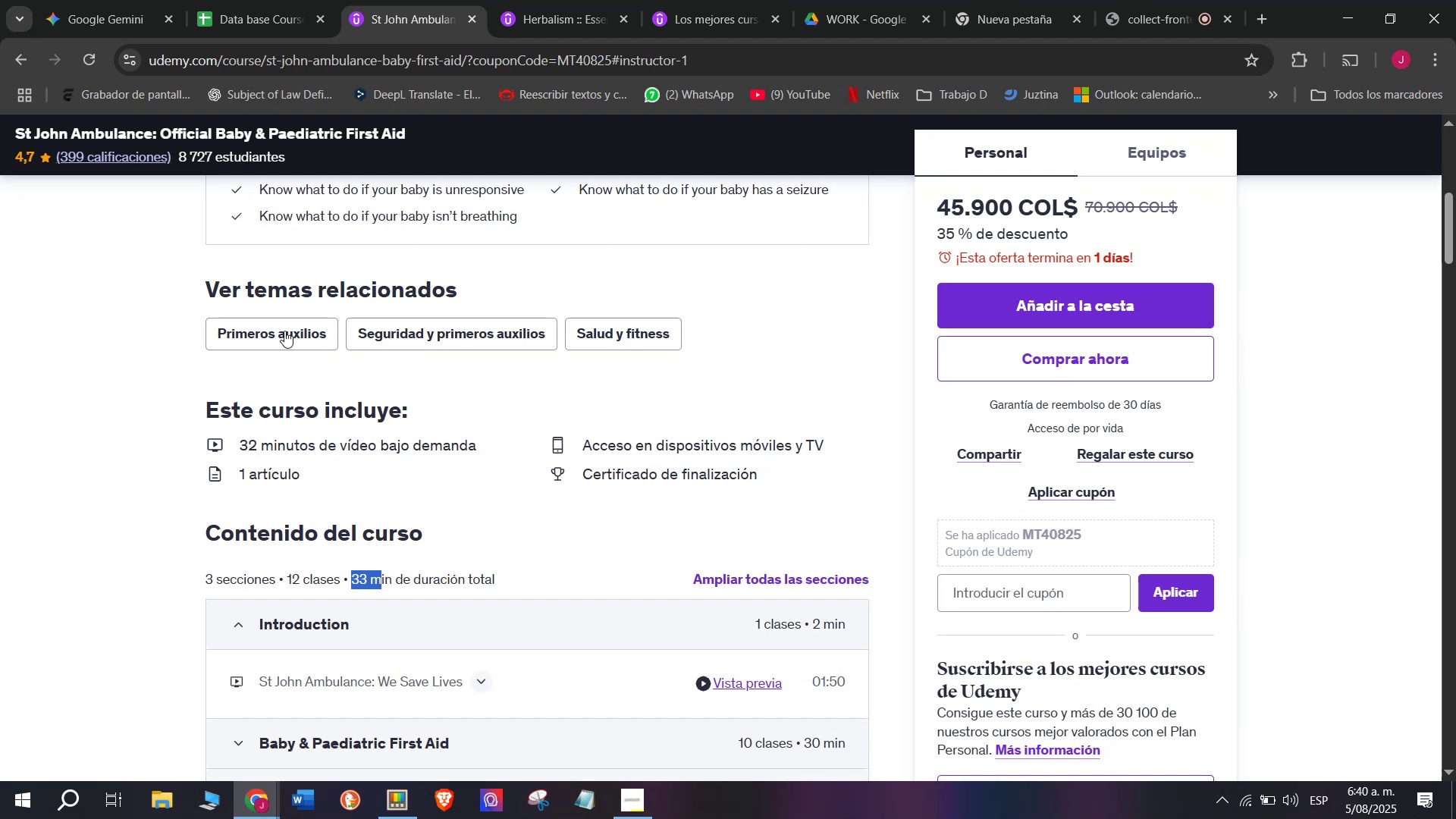 
key(Control+ControlLeft)
 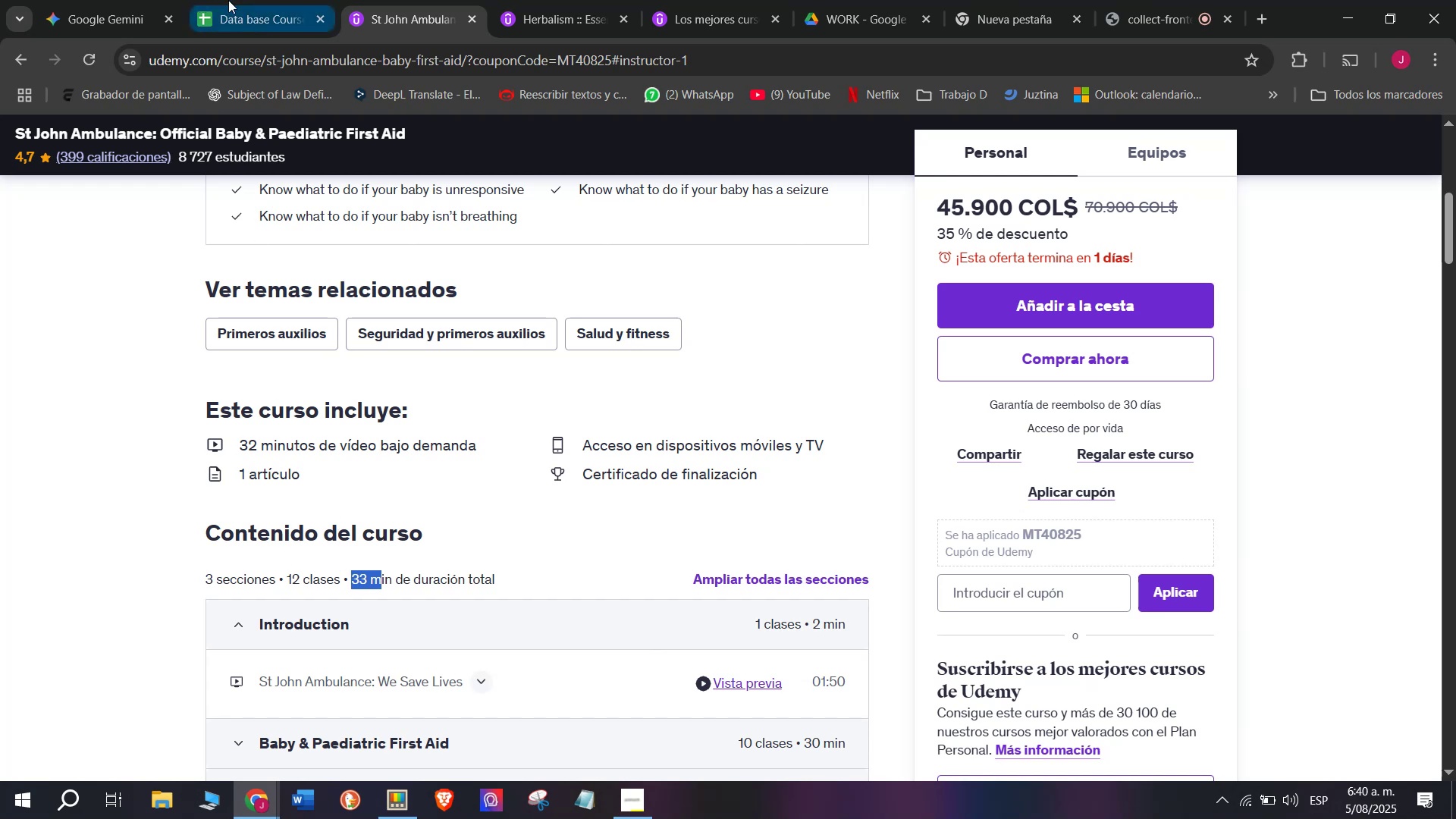 
key(Control+C)
 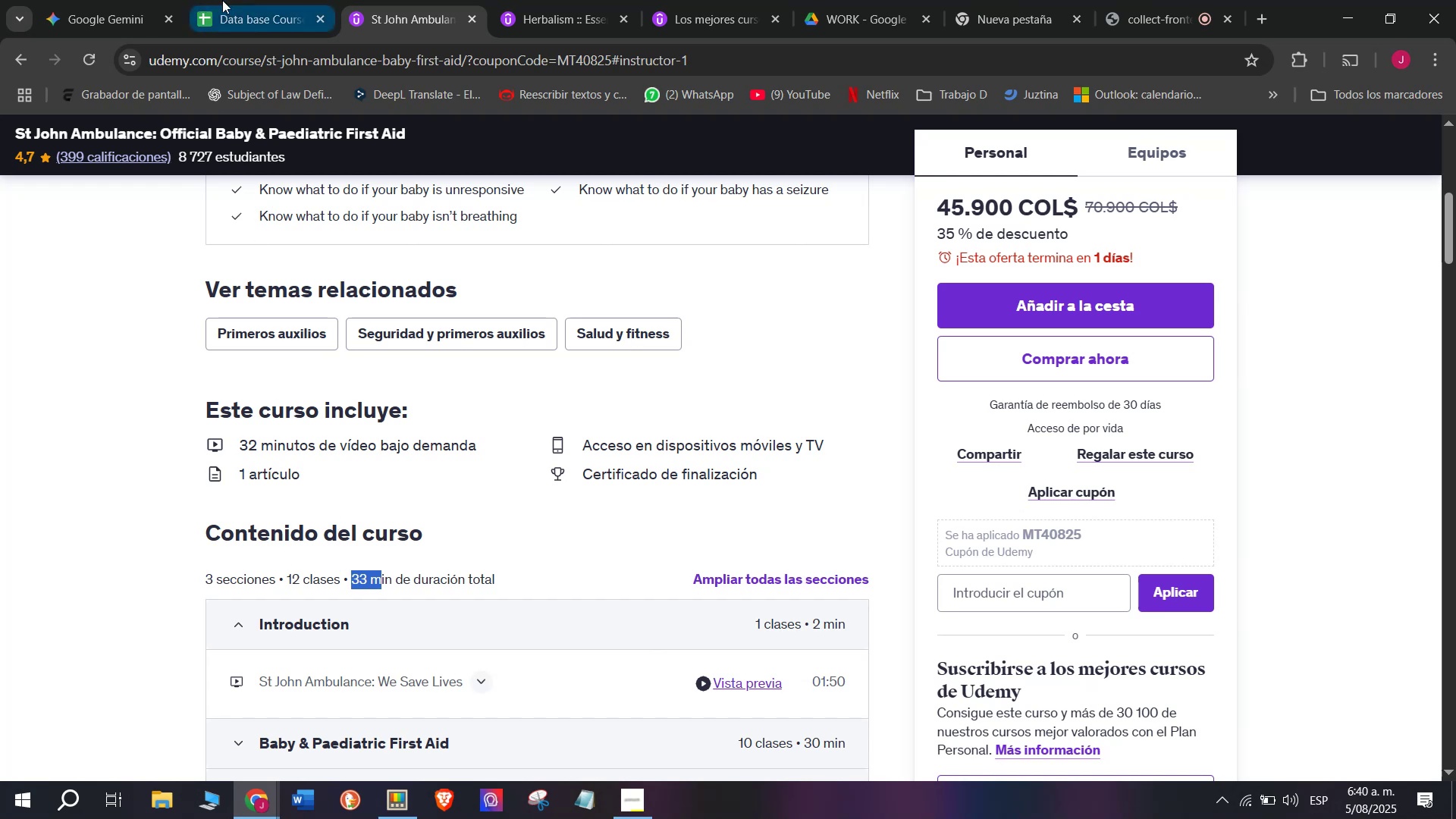 
left_click([228, 0])
 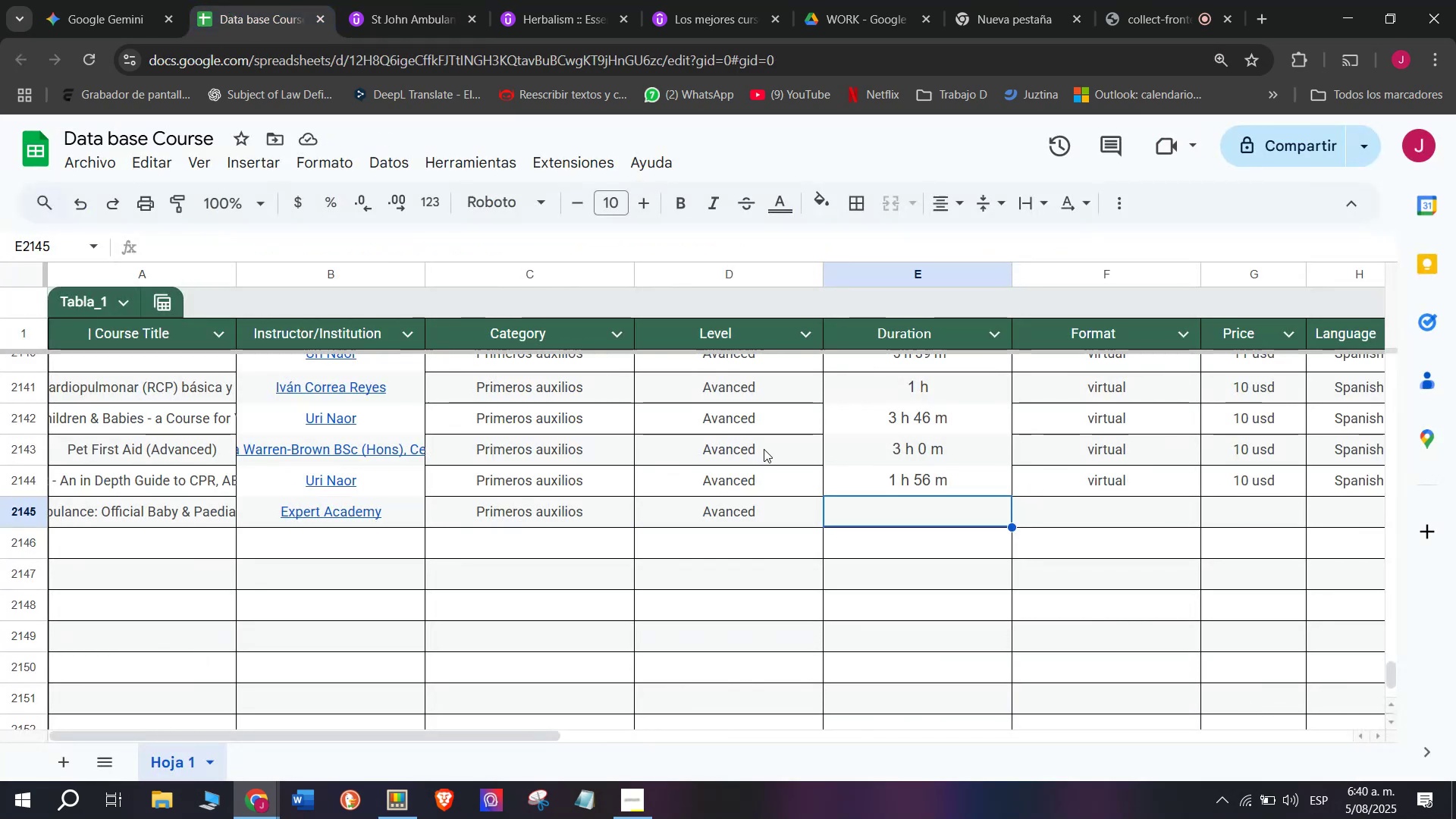 
key(Control+ControlLeft)
 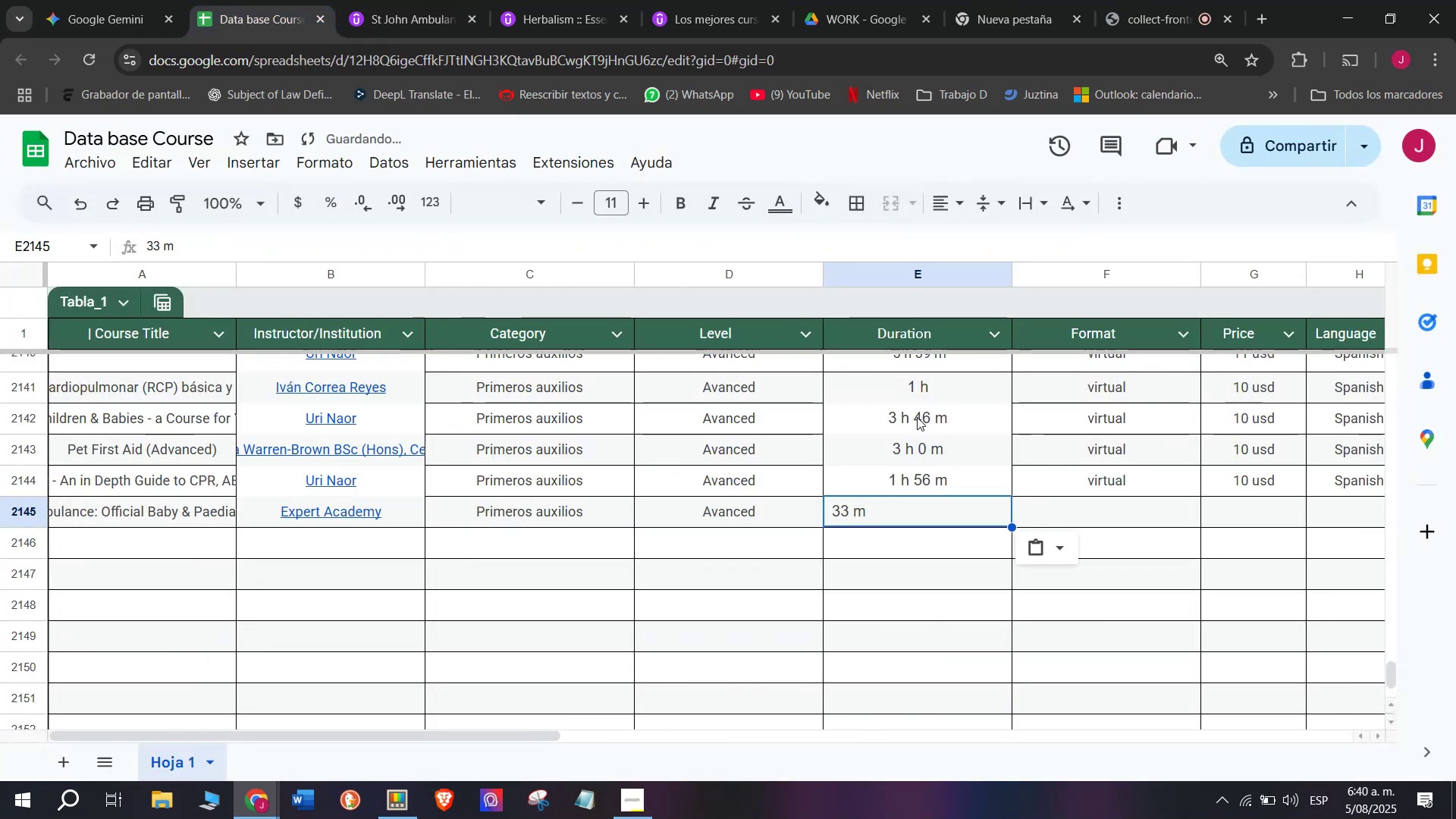 
key(Z)
 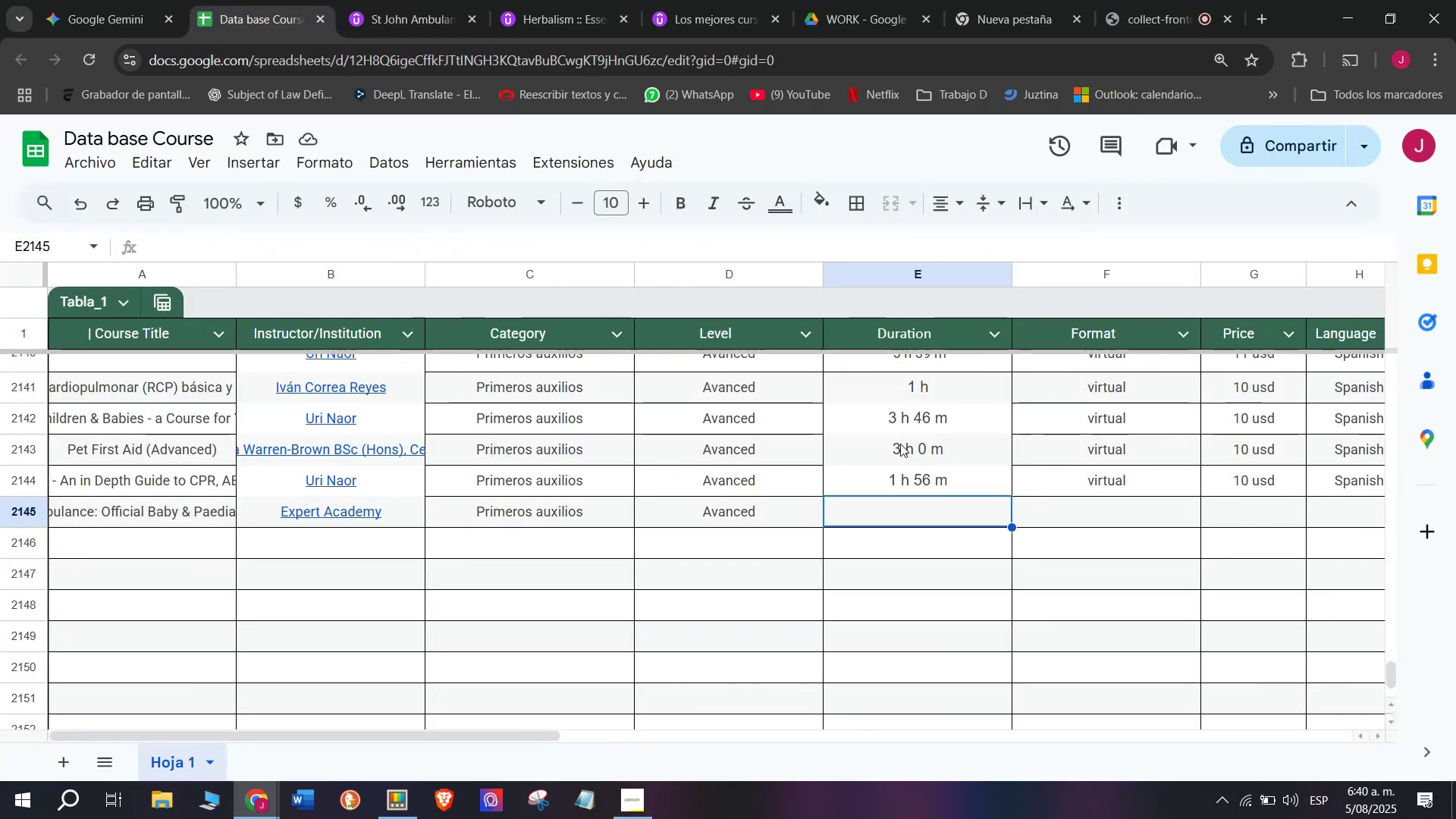 
key(Control+V)
 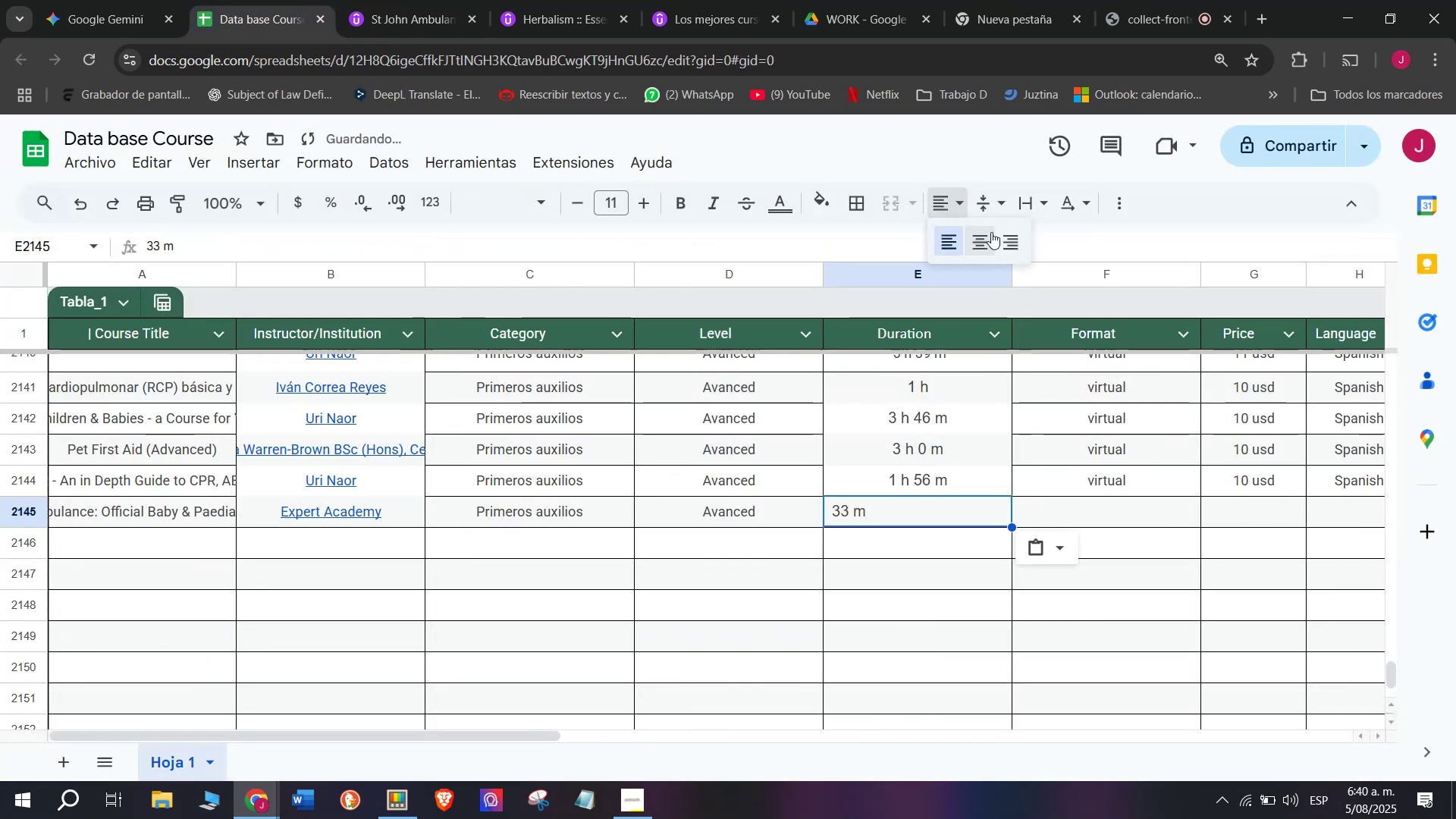 
left_click([988, 243])
 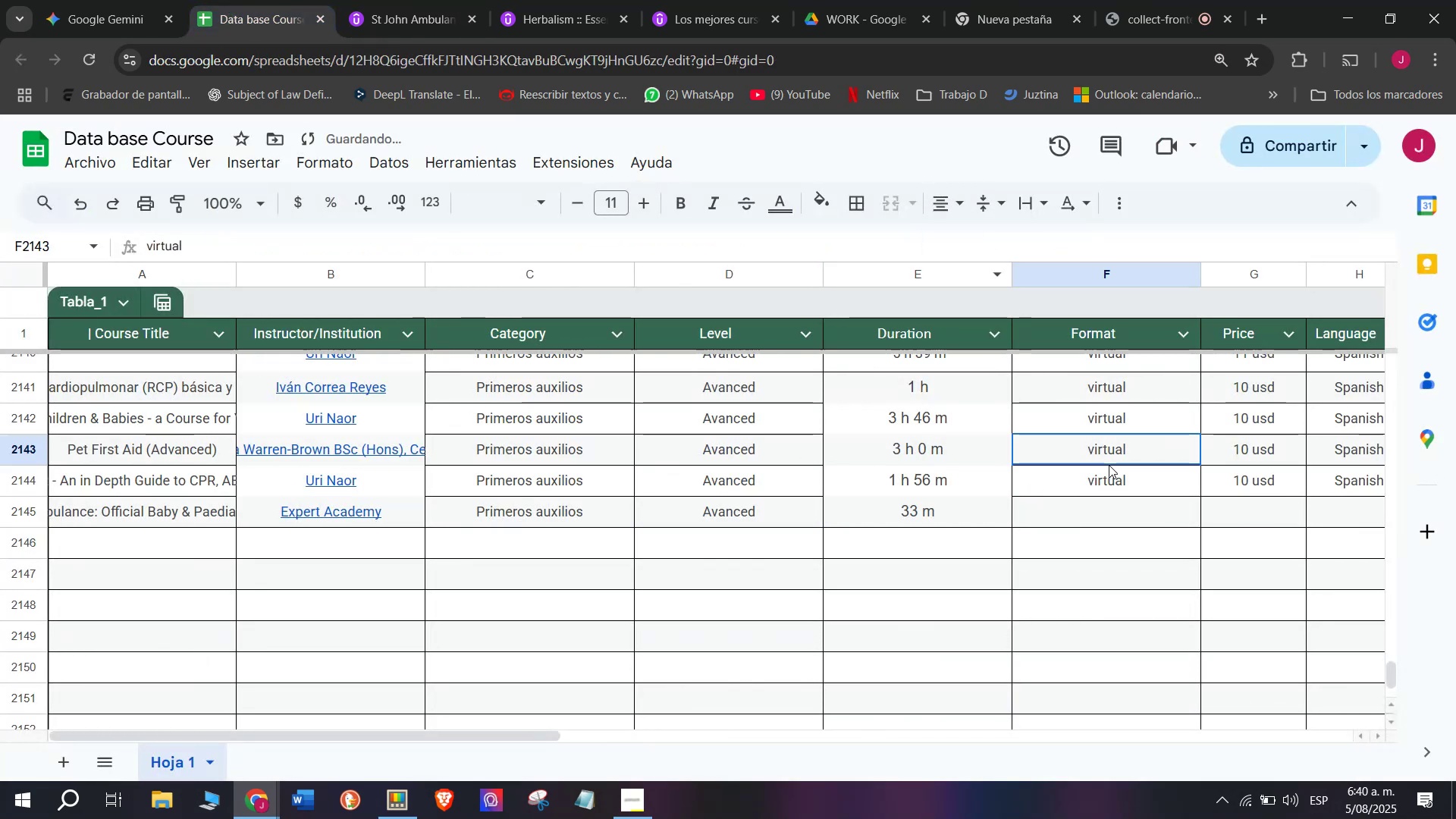 
double_click([1122, 476])
 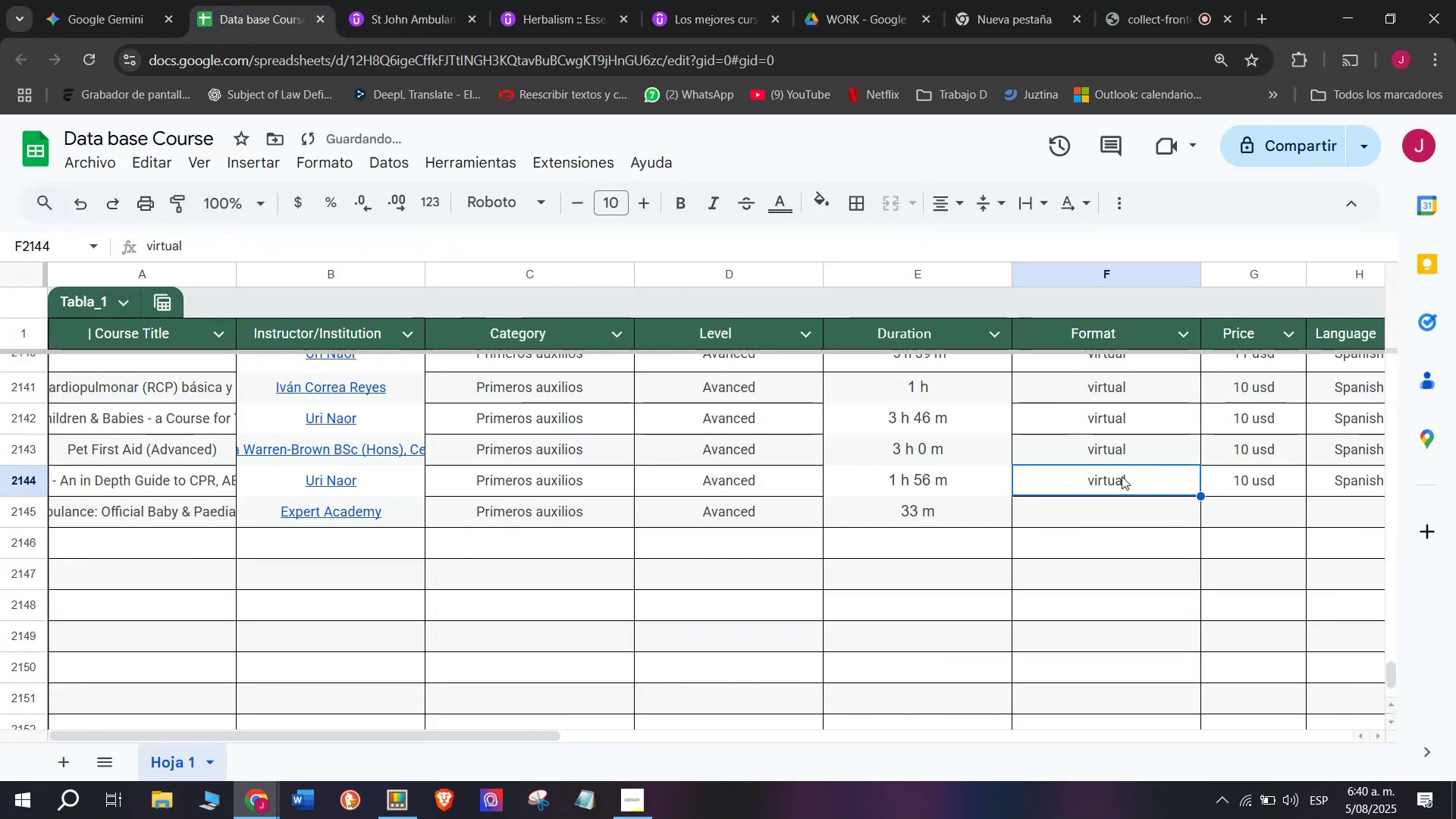 
key(Break)
 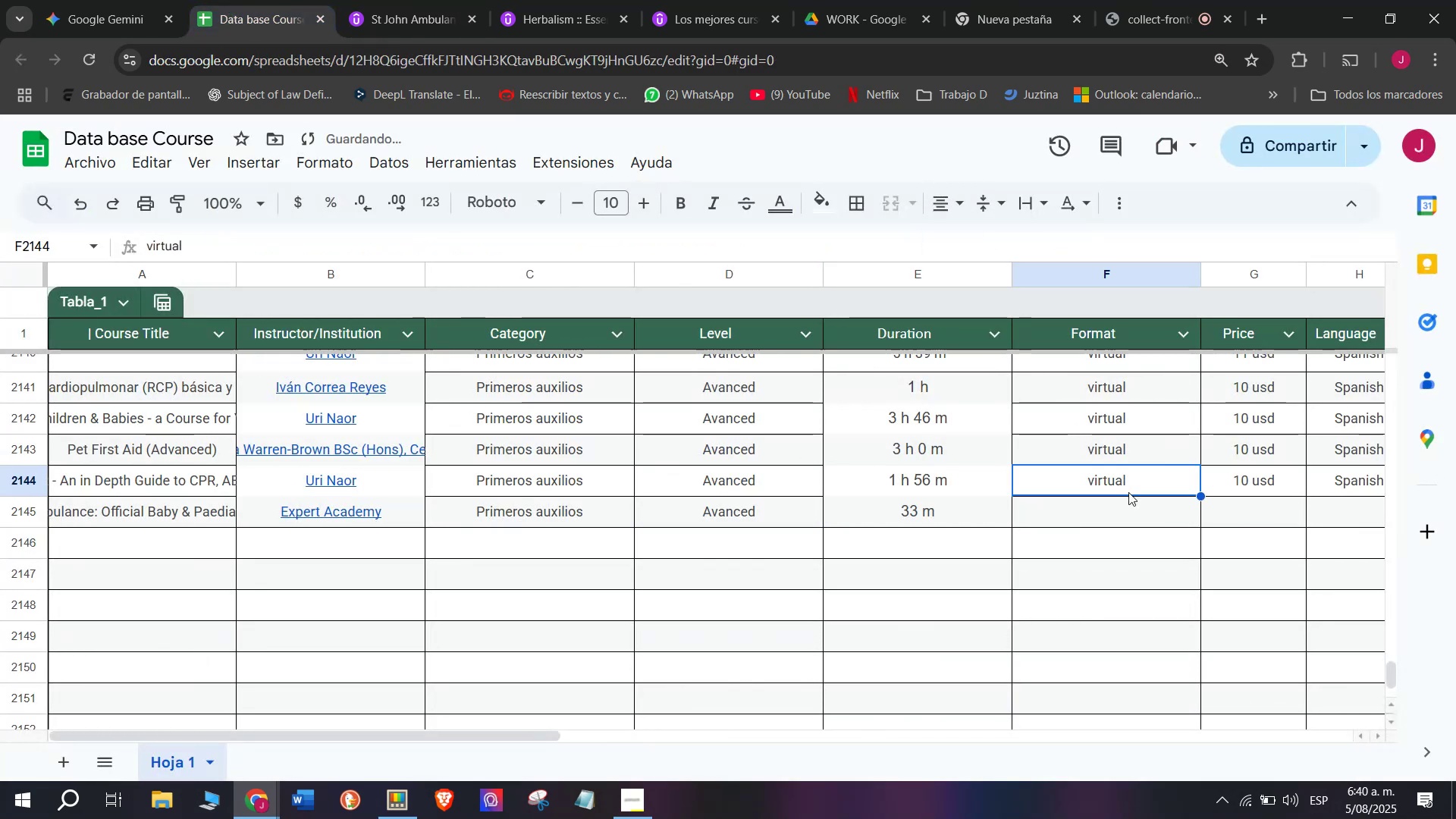 
key(Control+ControlLeft)
 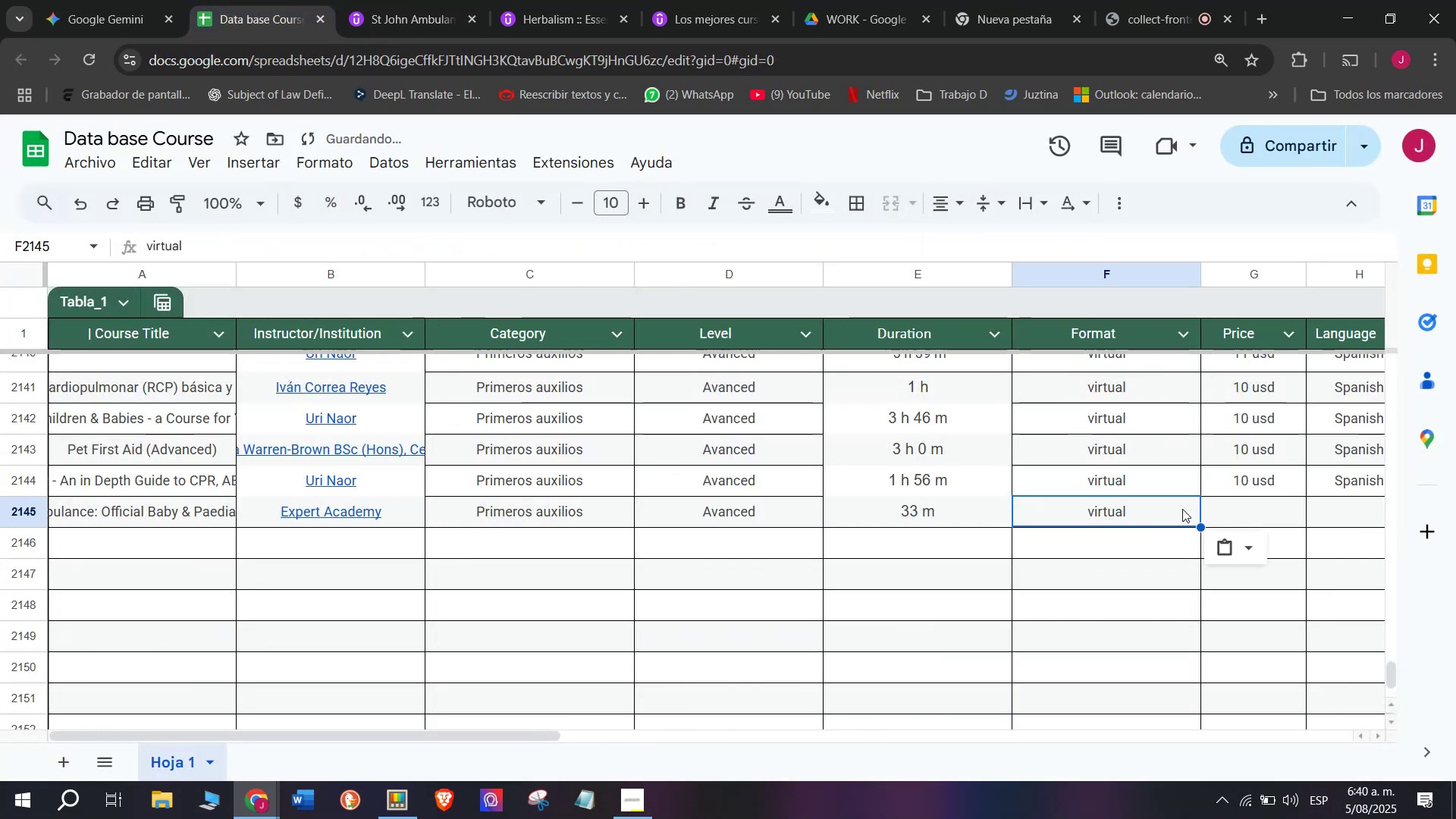 
key(Control+C)
 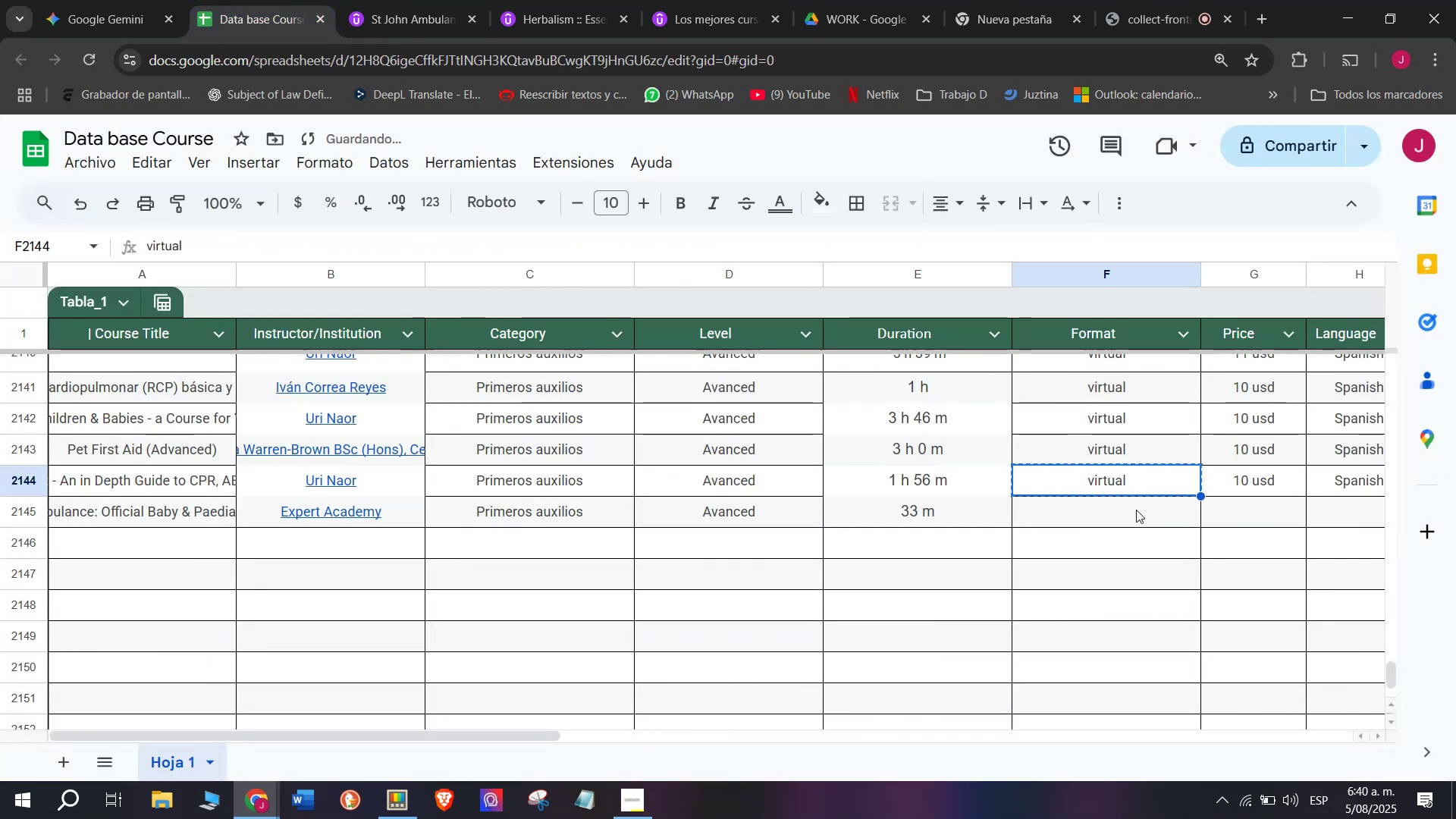 
triple_click([1136, 510])
 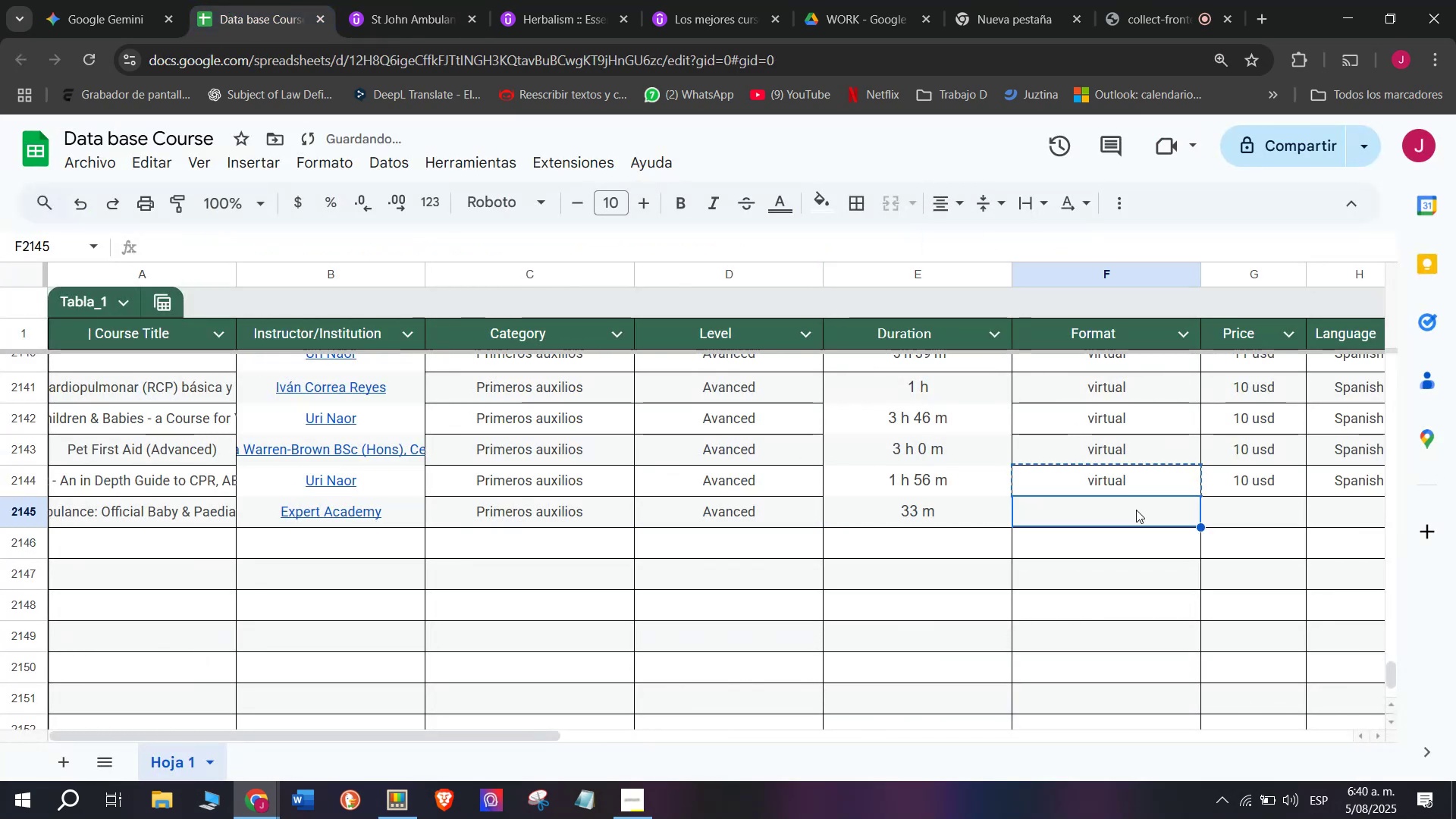 
key(Control+ControlLeft)
 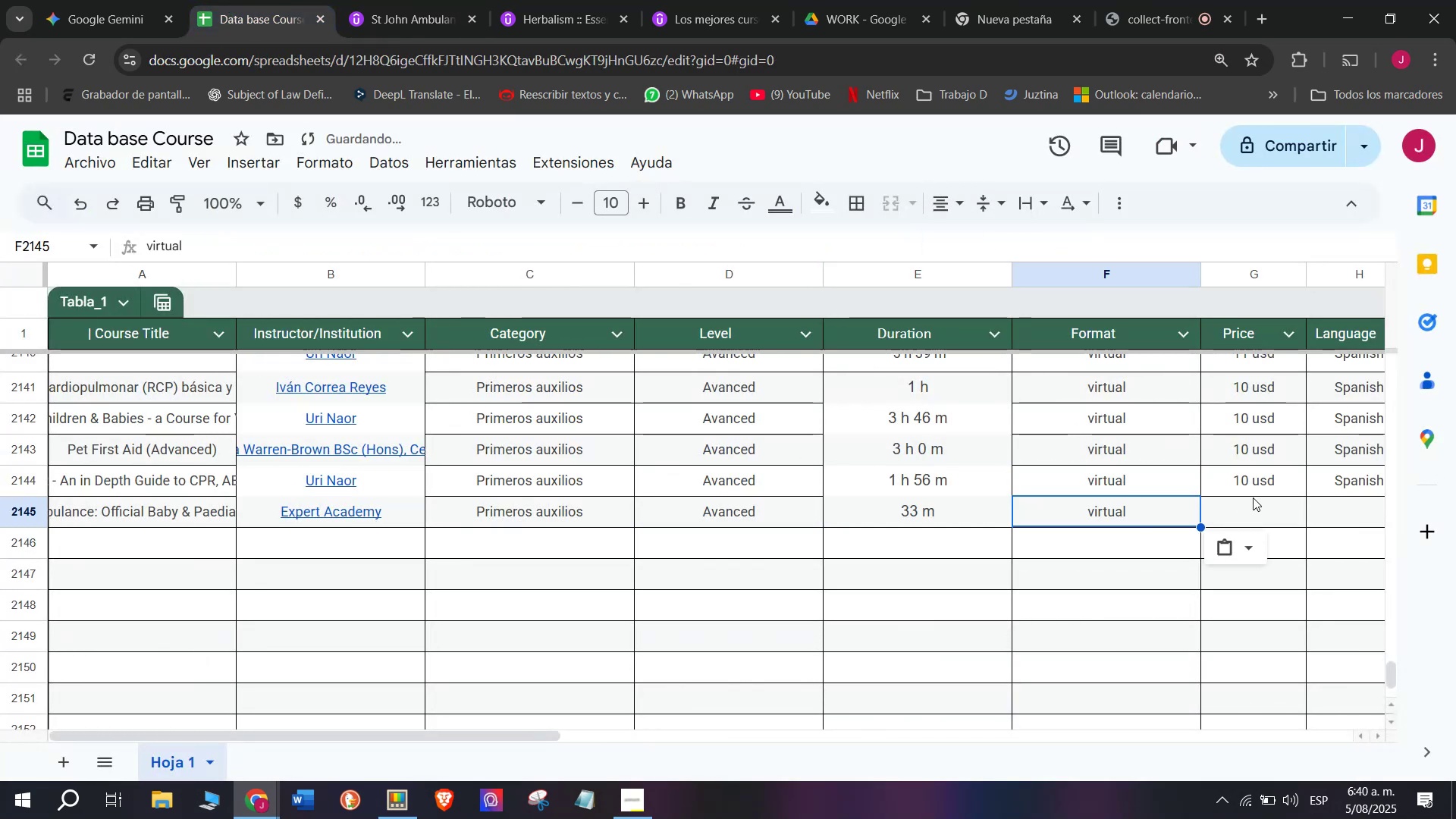 
key(Z)
 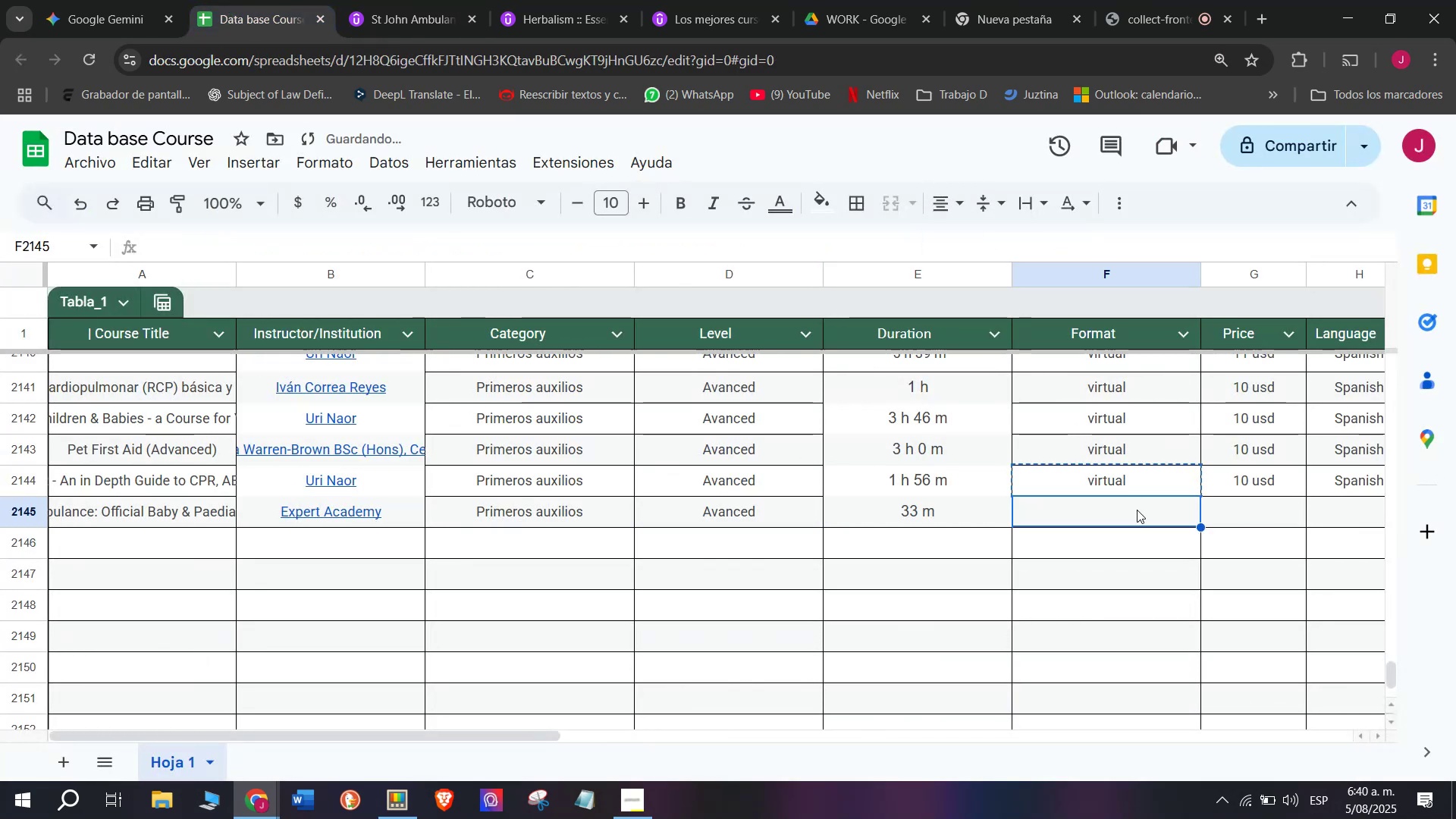 
key(Control+V)
 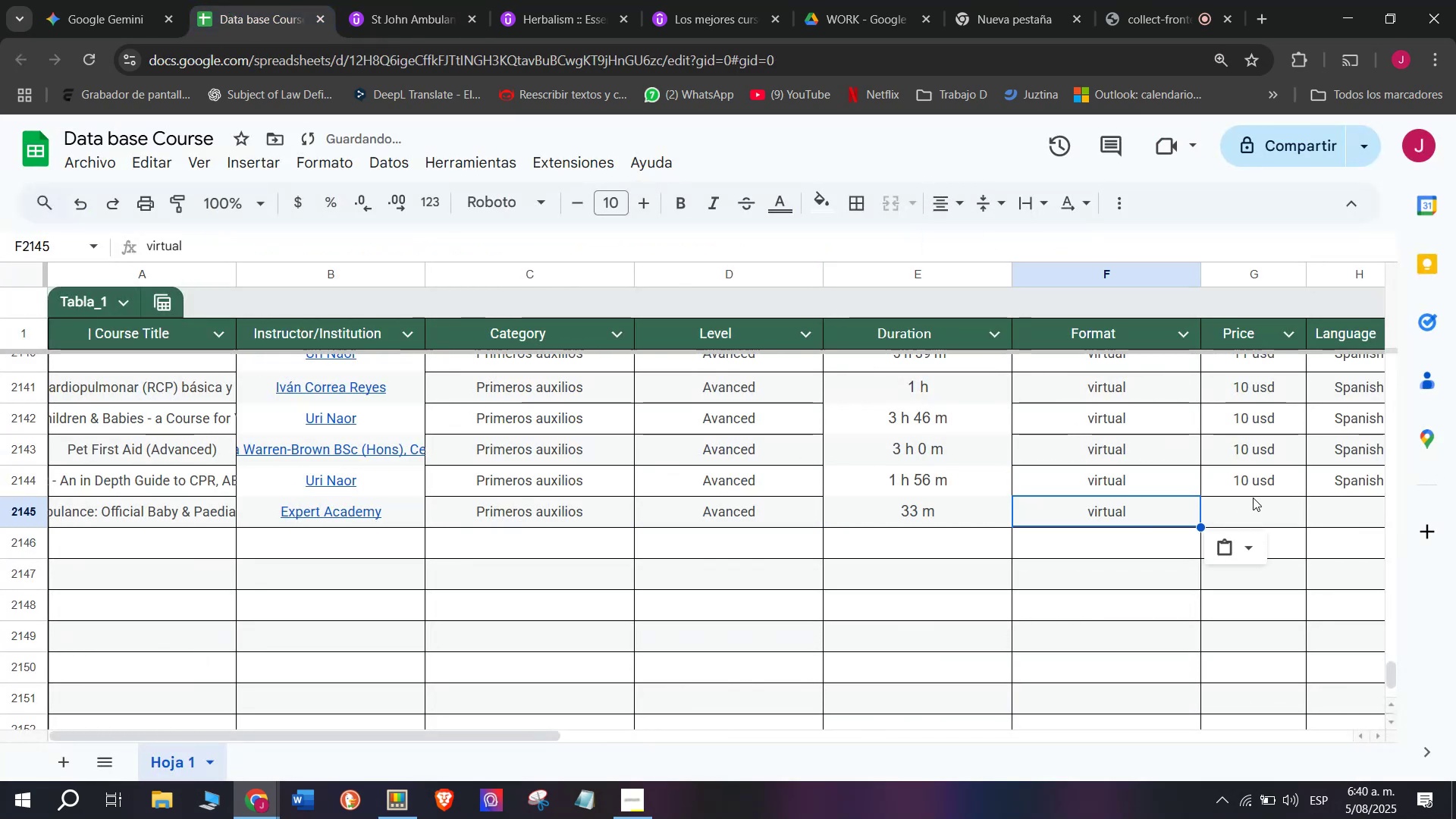 
left_click([1255, 488])
 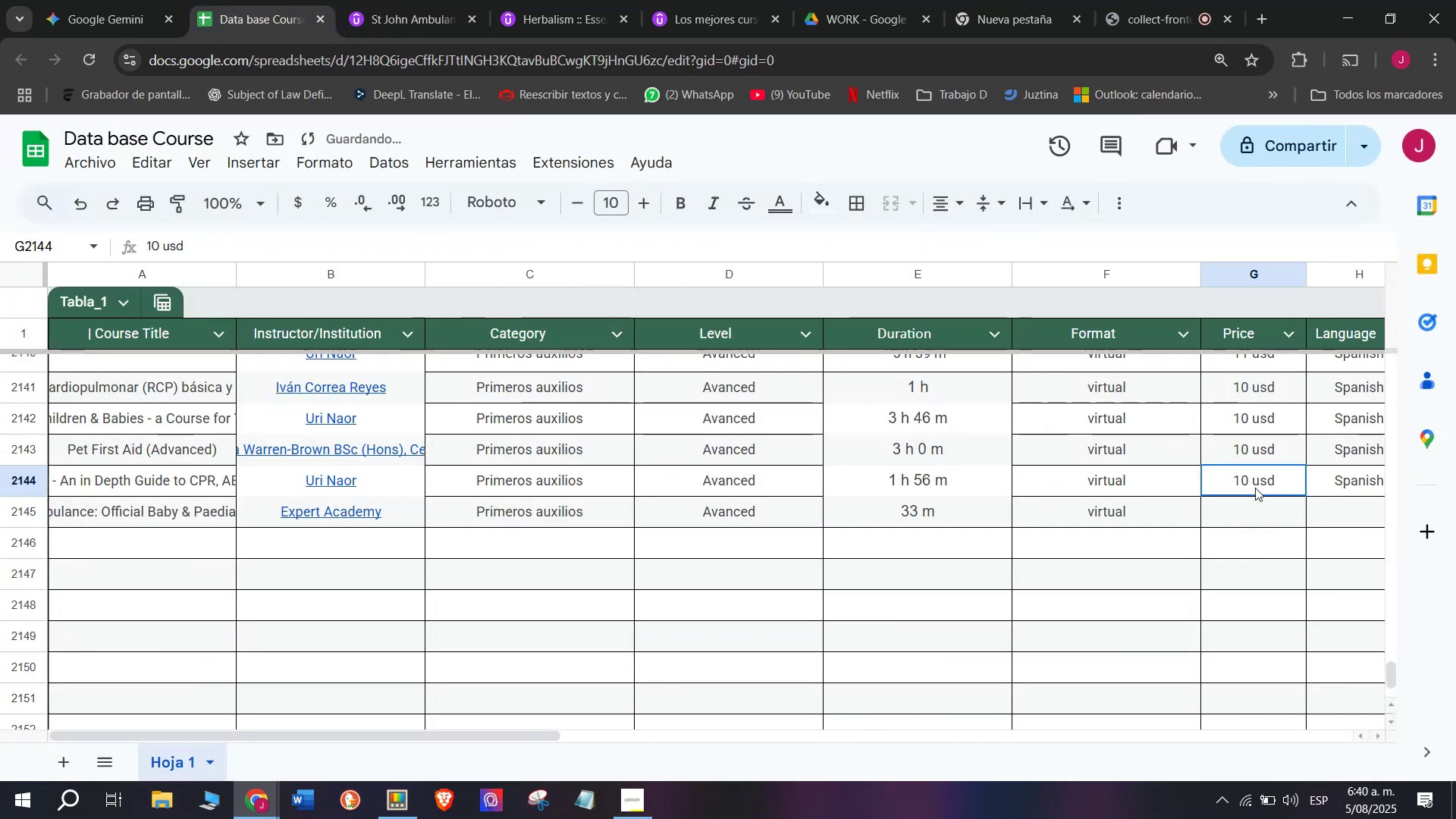 
key(Break)
 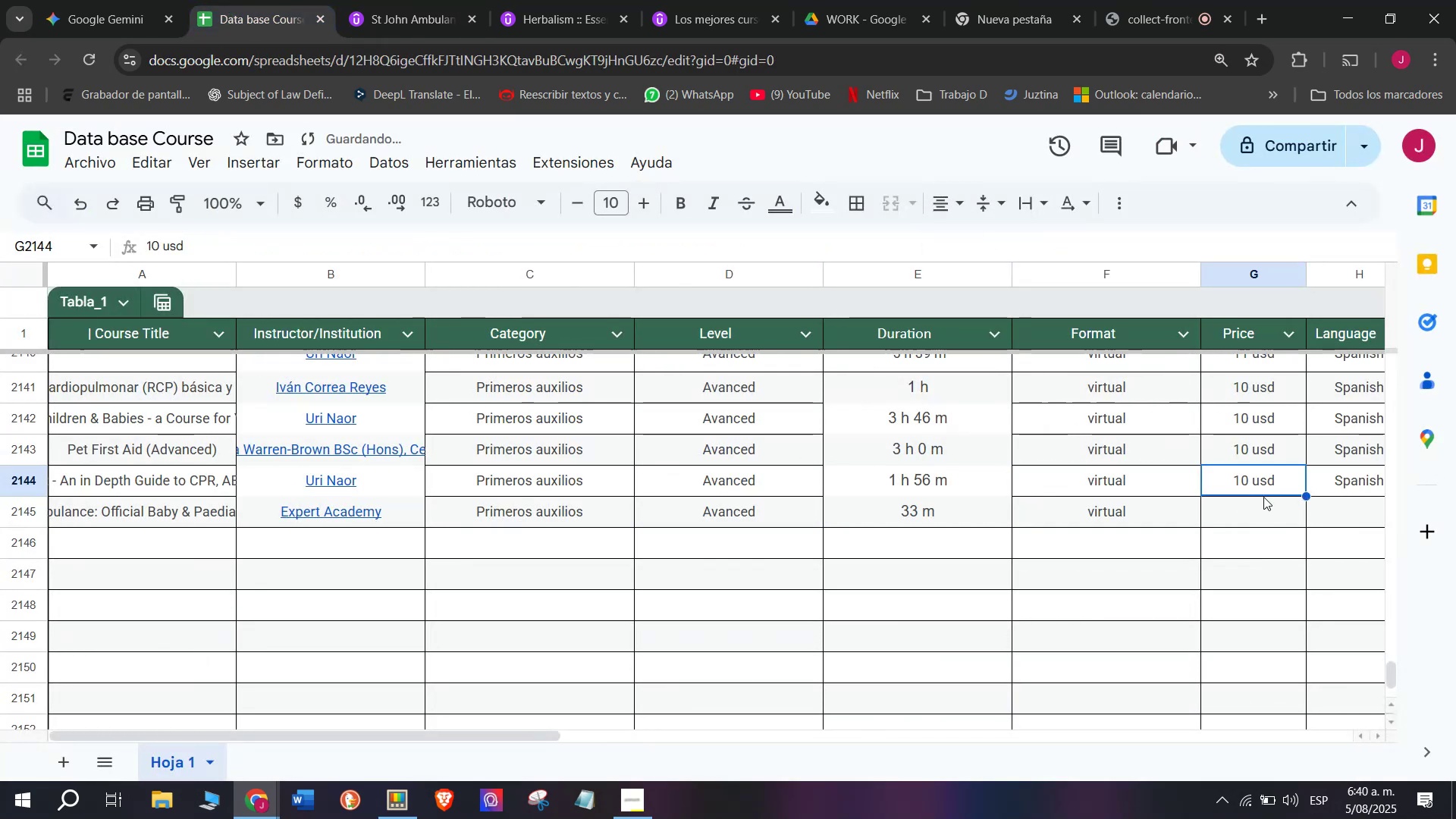 
key(Control+C)
 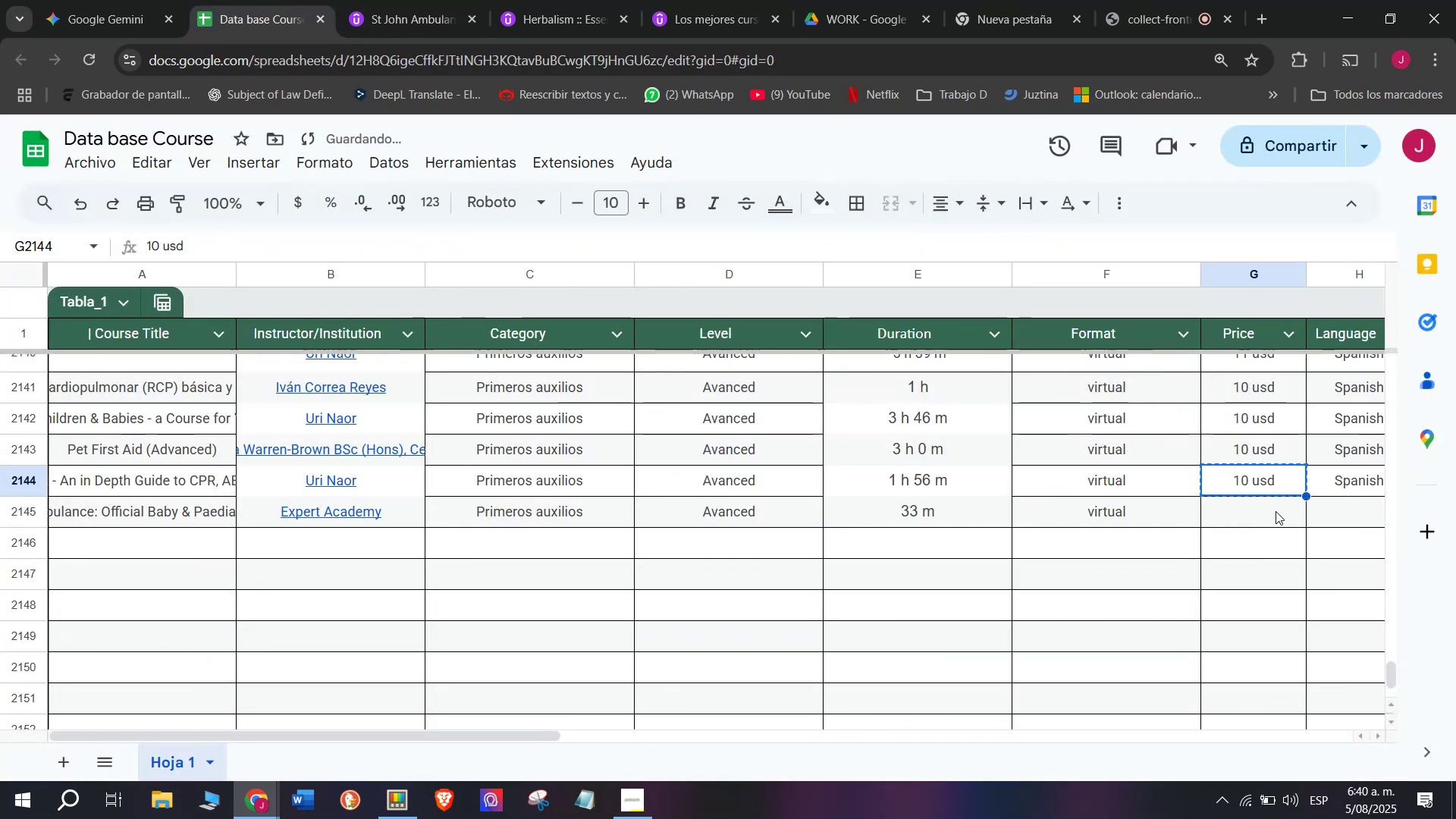 
key(Control+ControlLeft)
 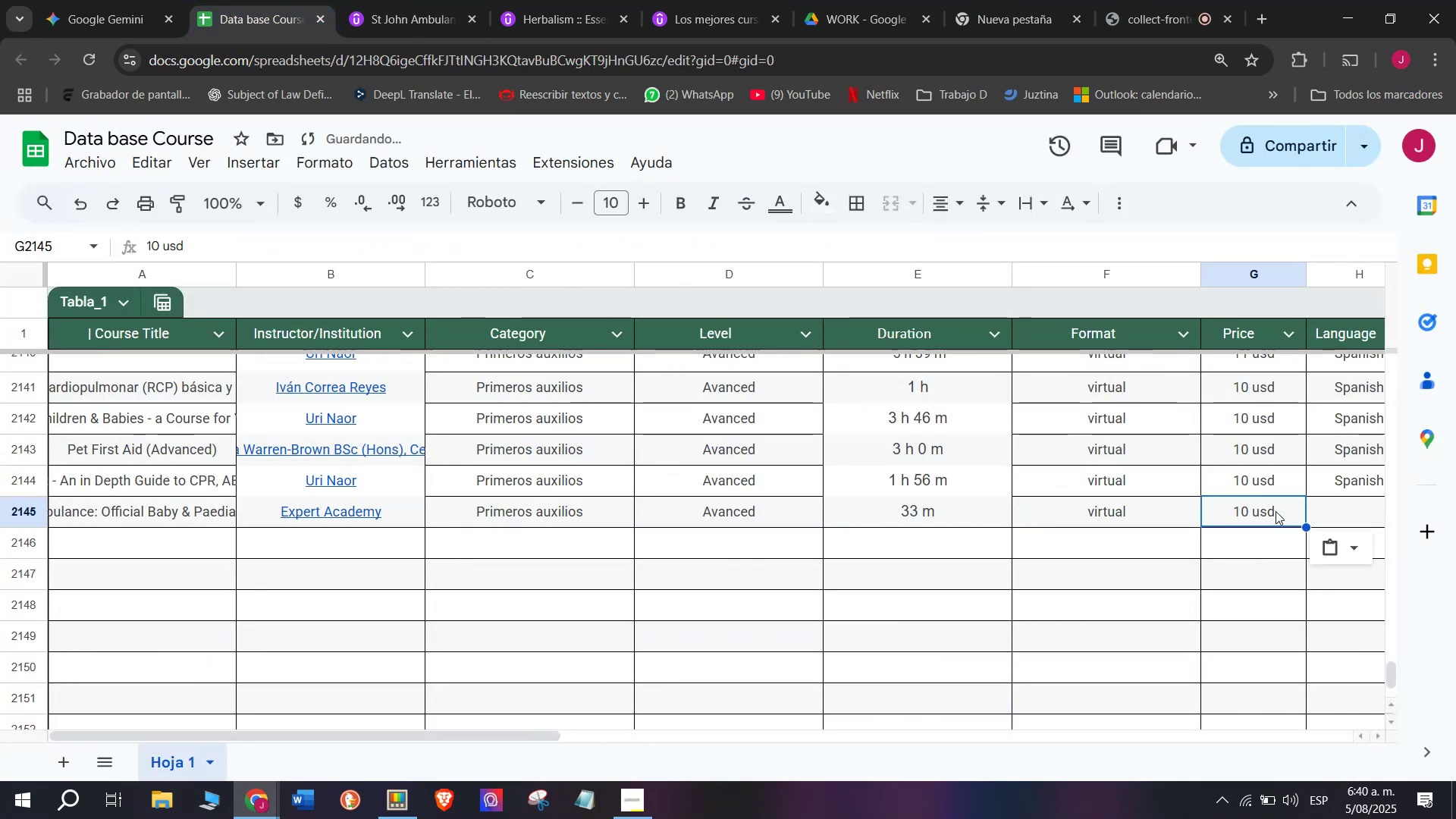 
double_click([1276, 511])
 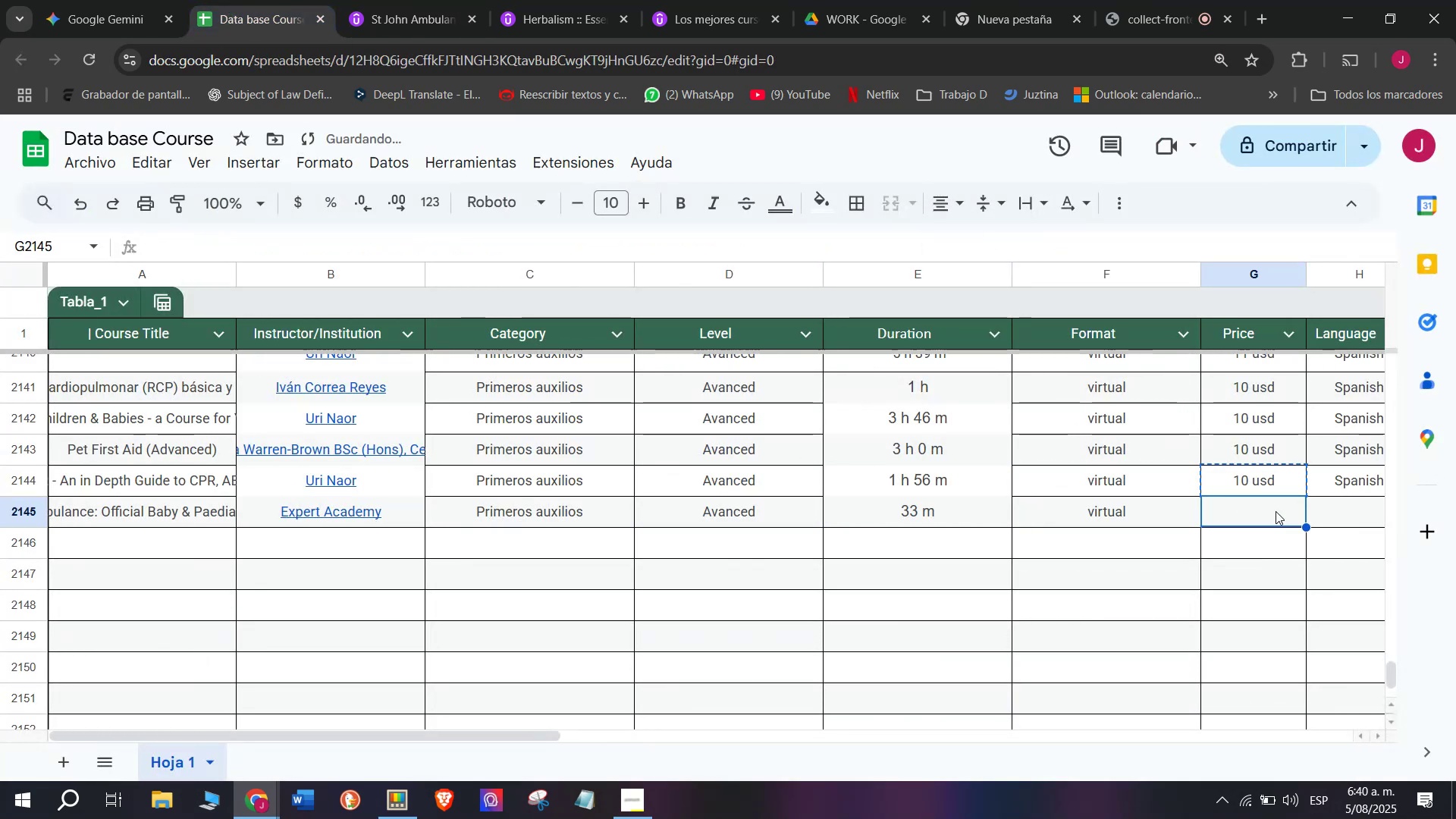 
key(Z)
 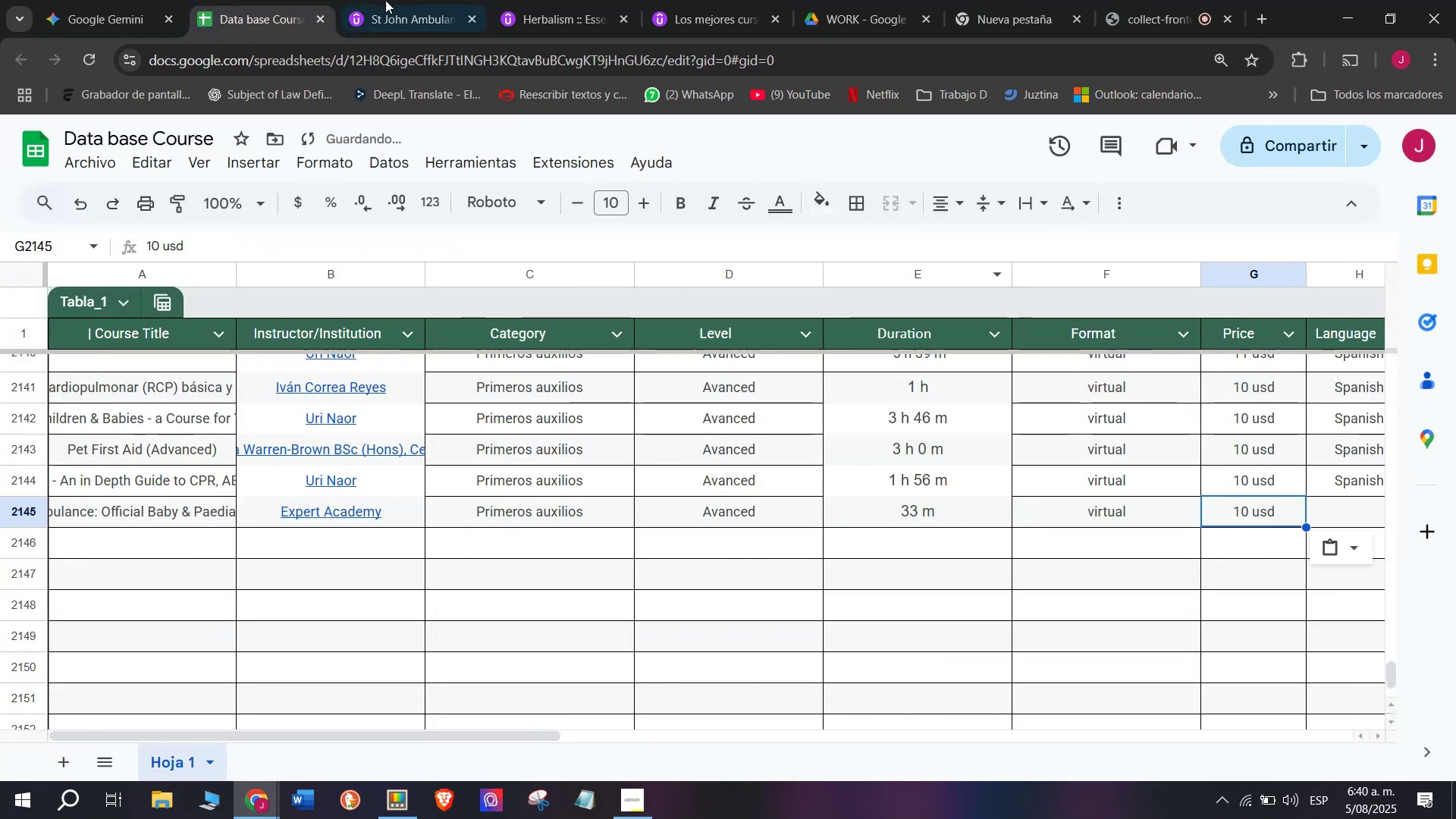 
key(Control+ControlLeft)
 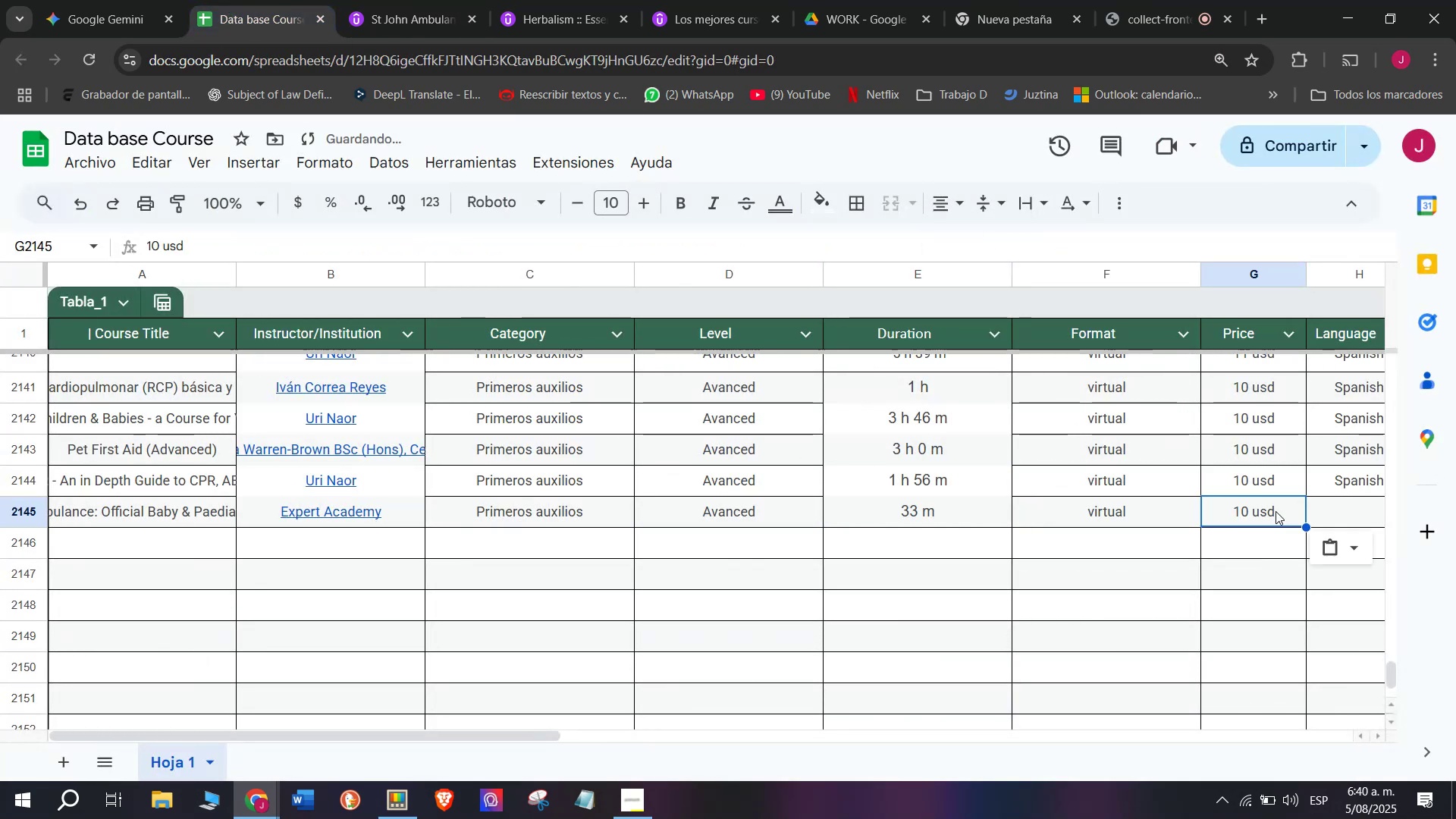 
key(Control+V)
 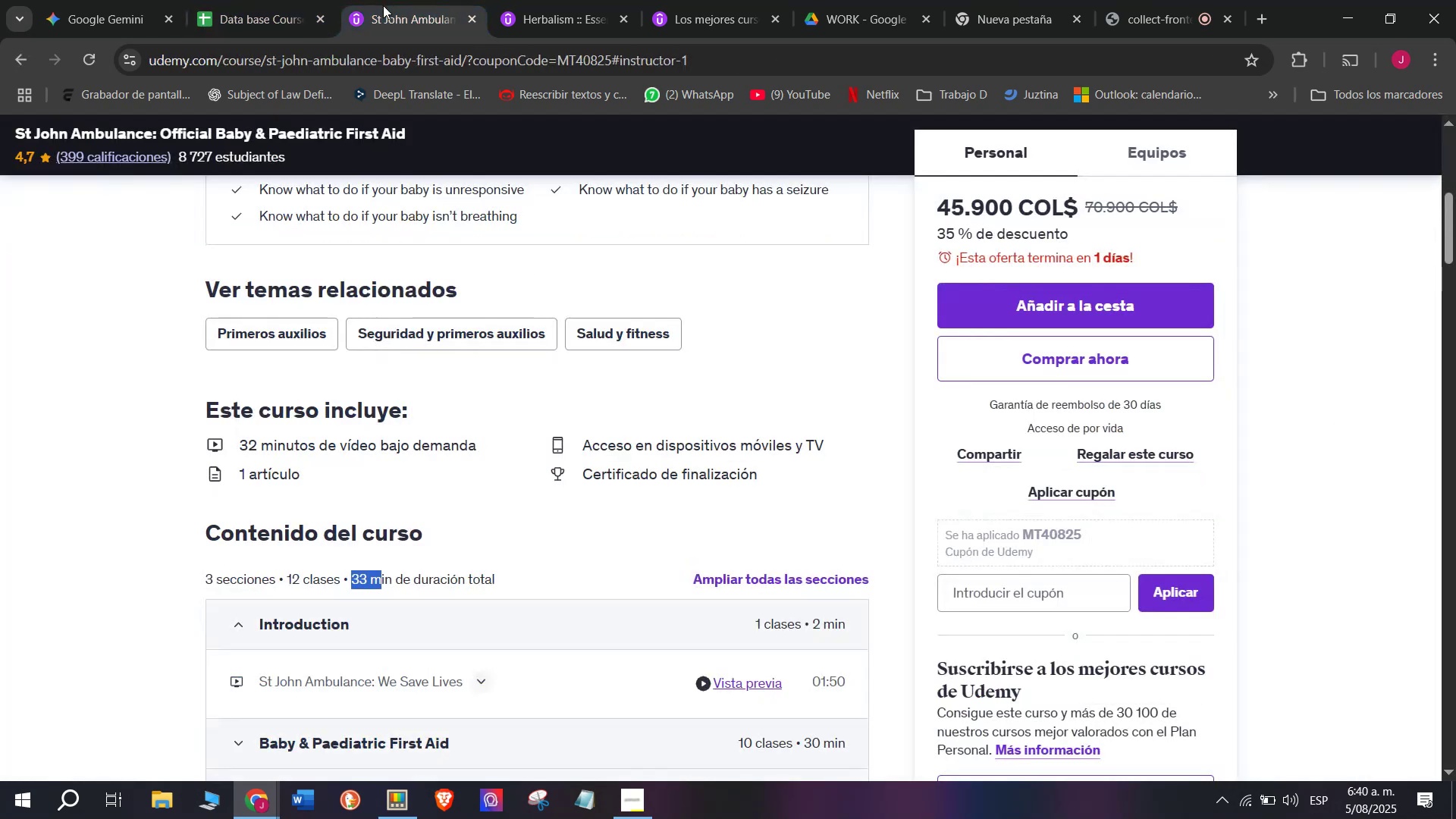 
scroll: coordinate [464, 463], scroll_direction: up, amount: 2.0
 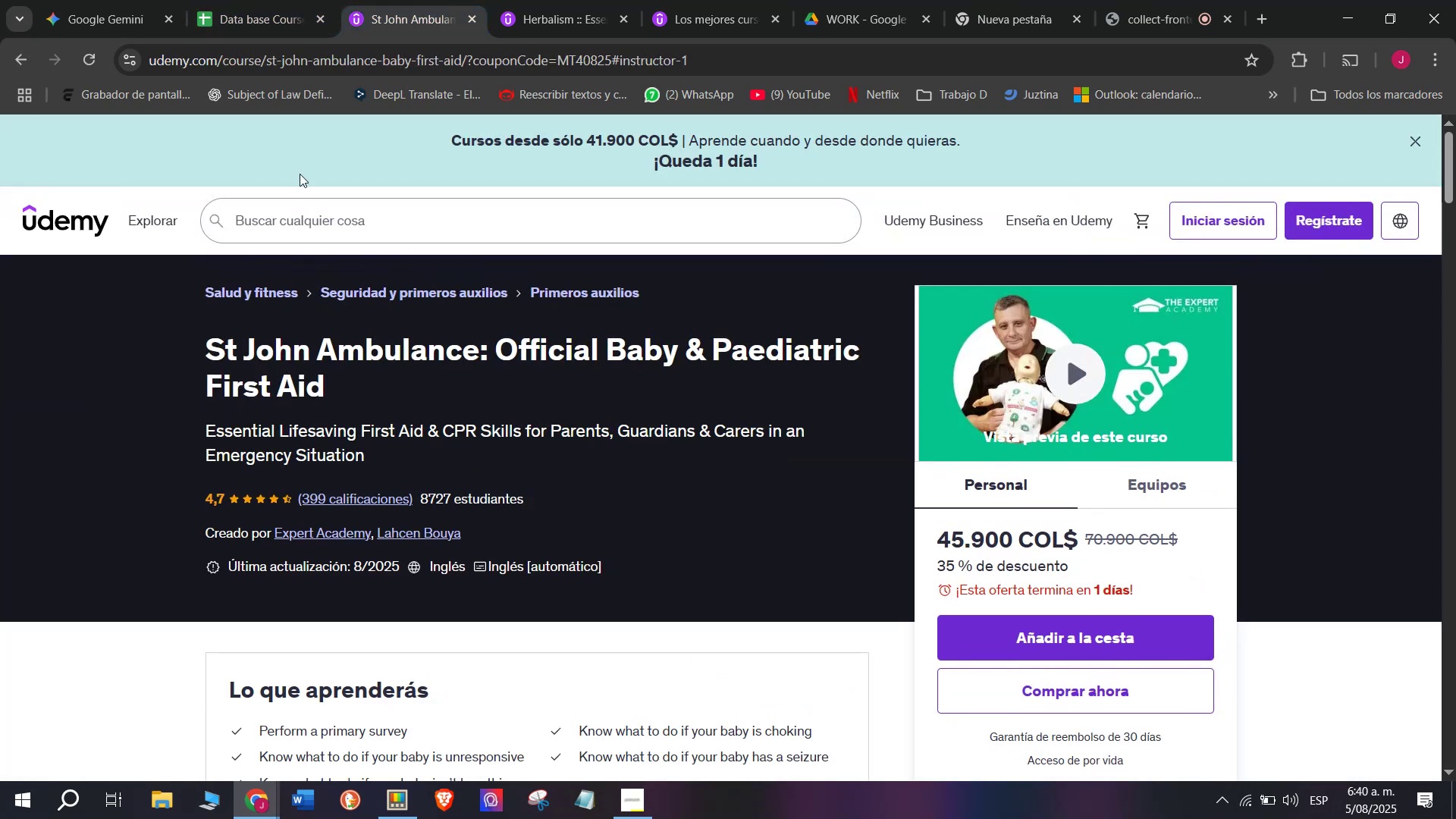 
left_click([253, 0])
 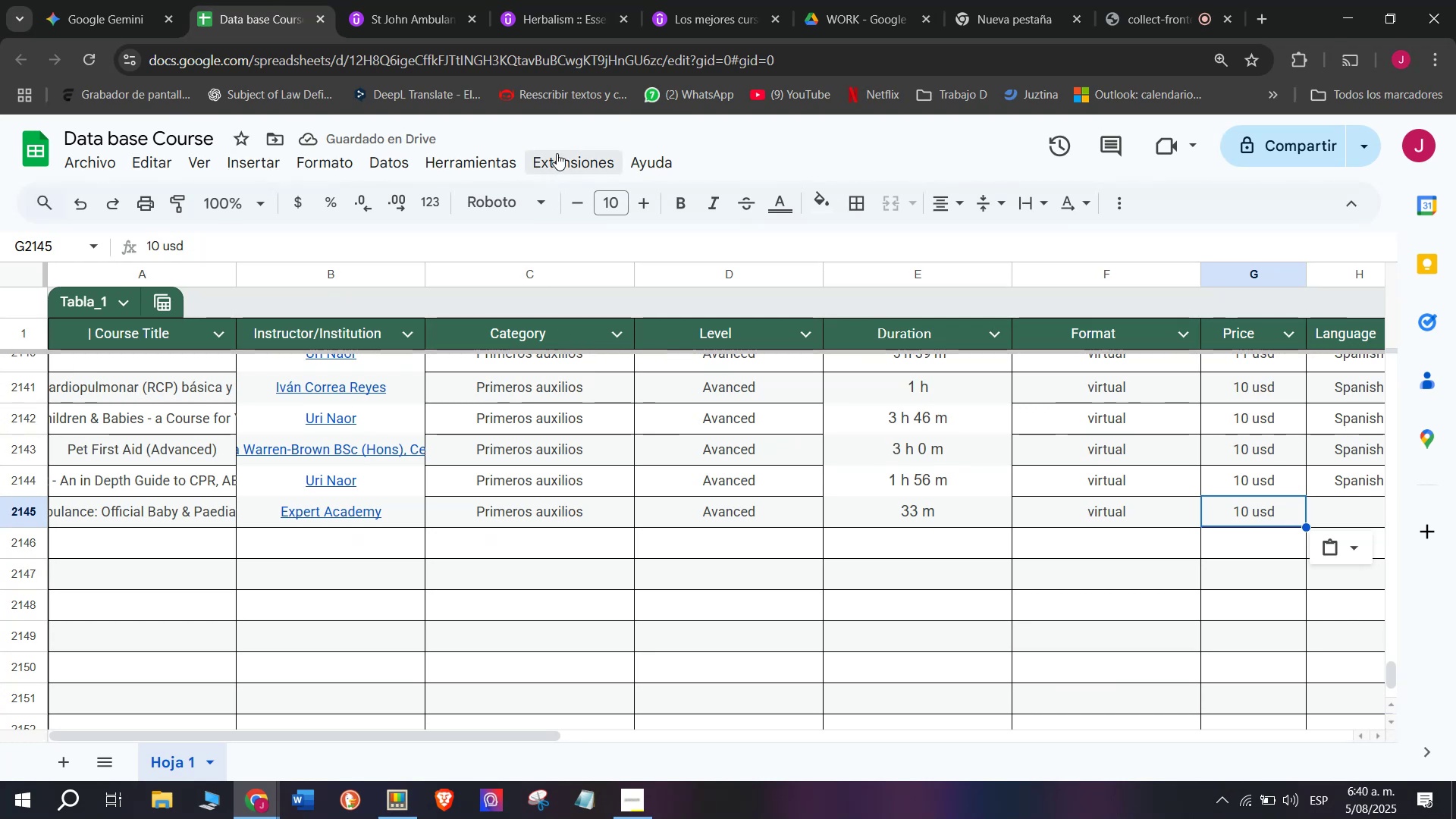 
left_click([444, 0])
 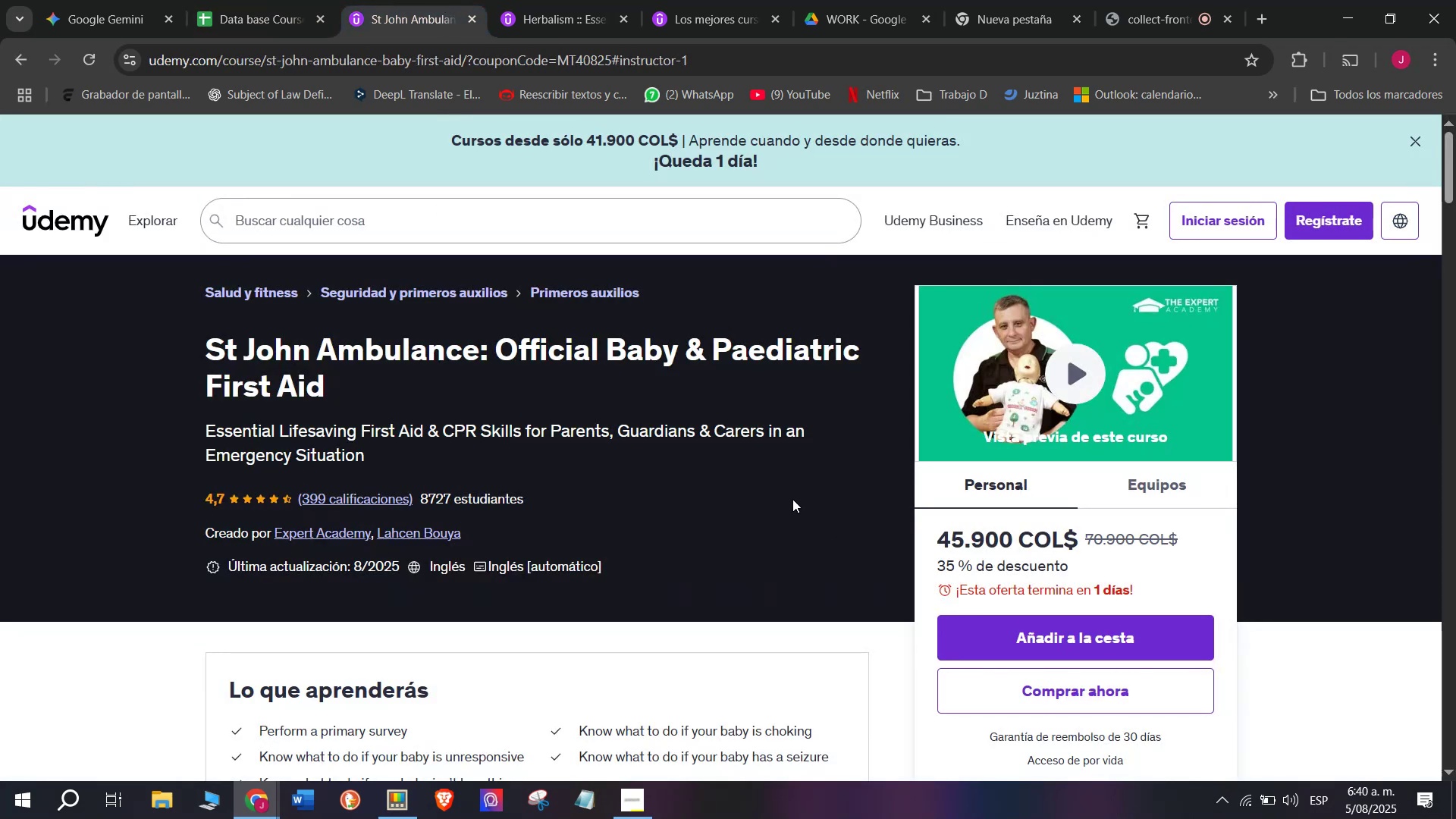 
left_click([194, 0])
 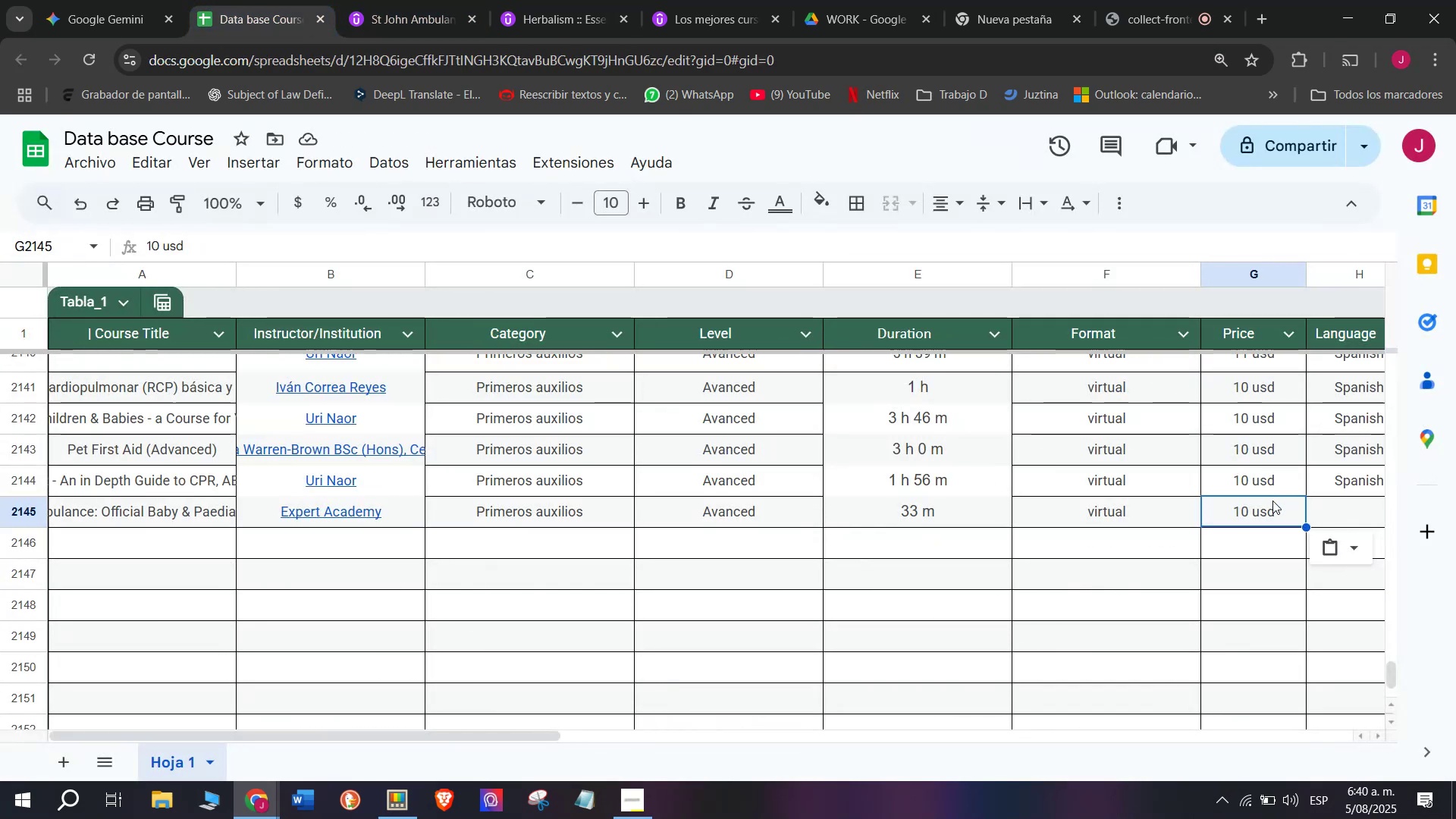 
double_click([1245, 510])
 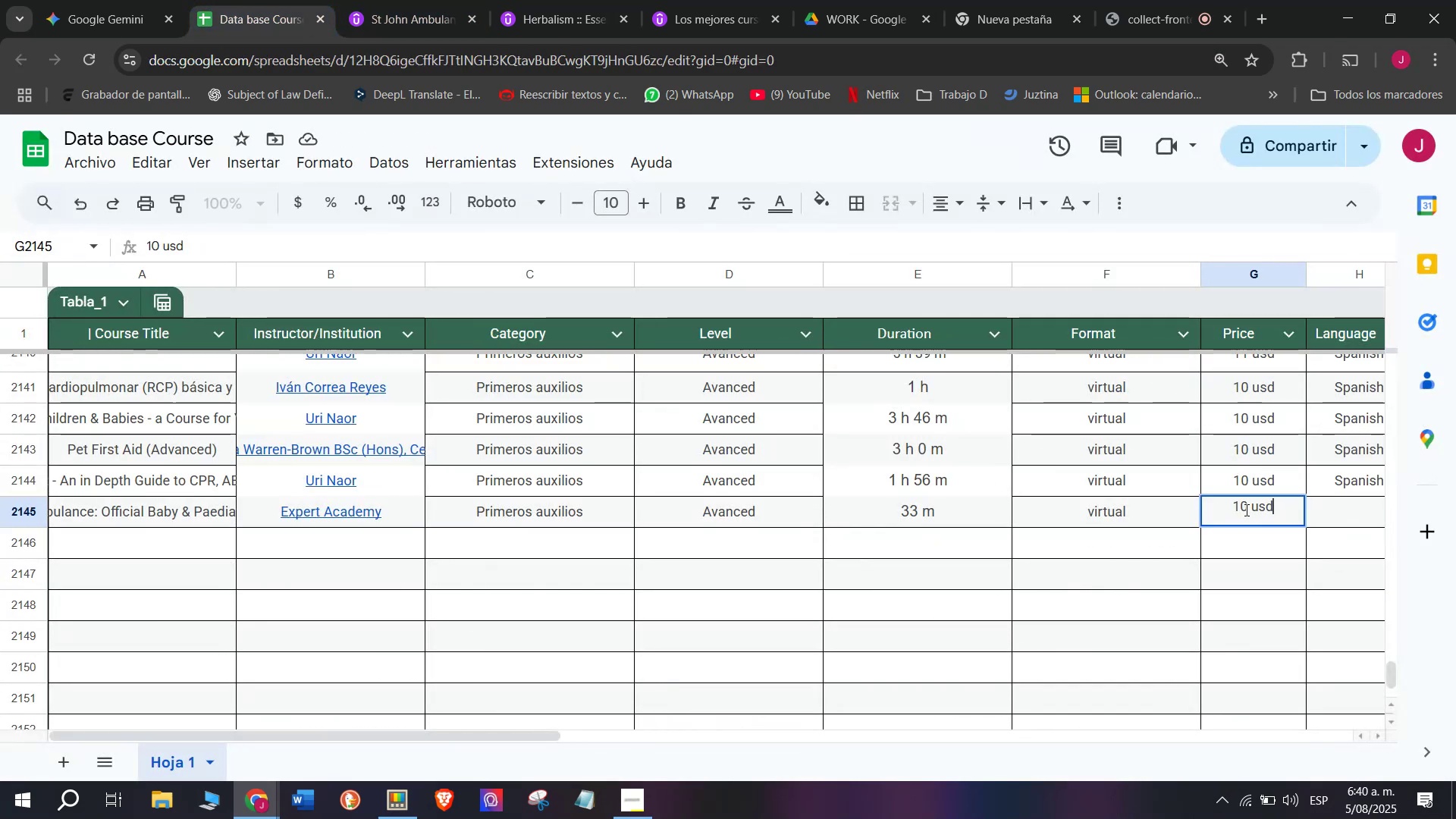 
left_click([1245, 510])
 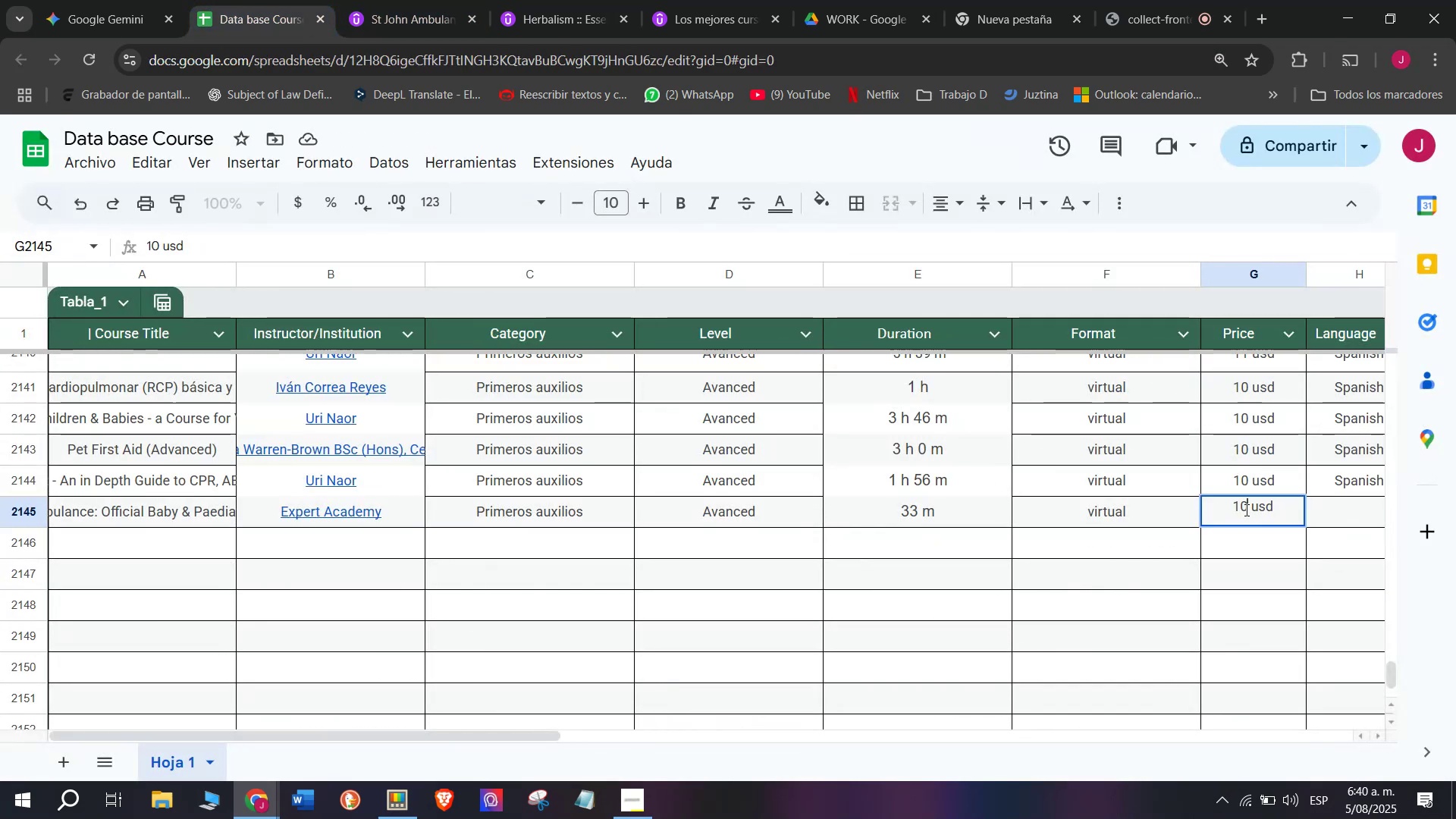 
key(Backspace)
type(q1)
 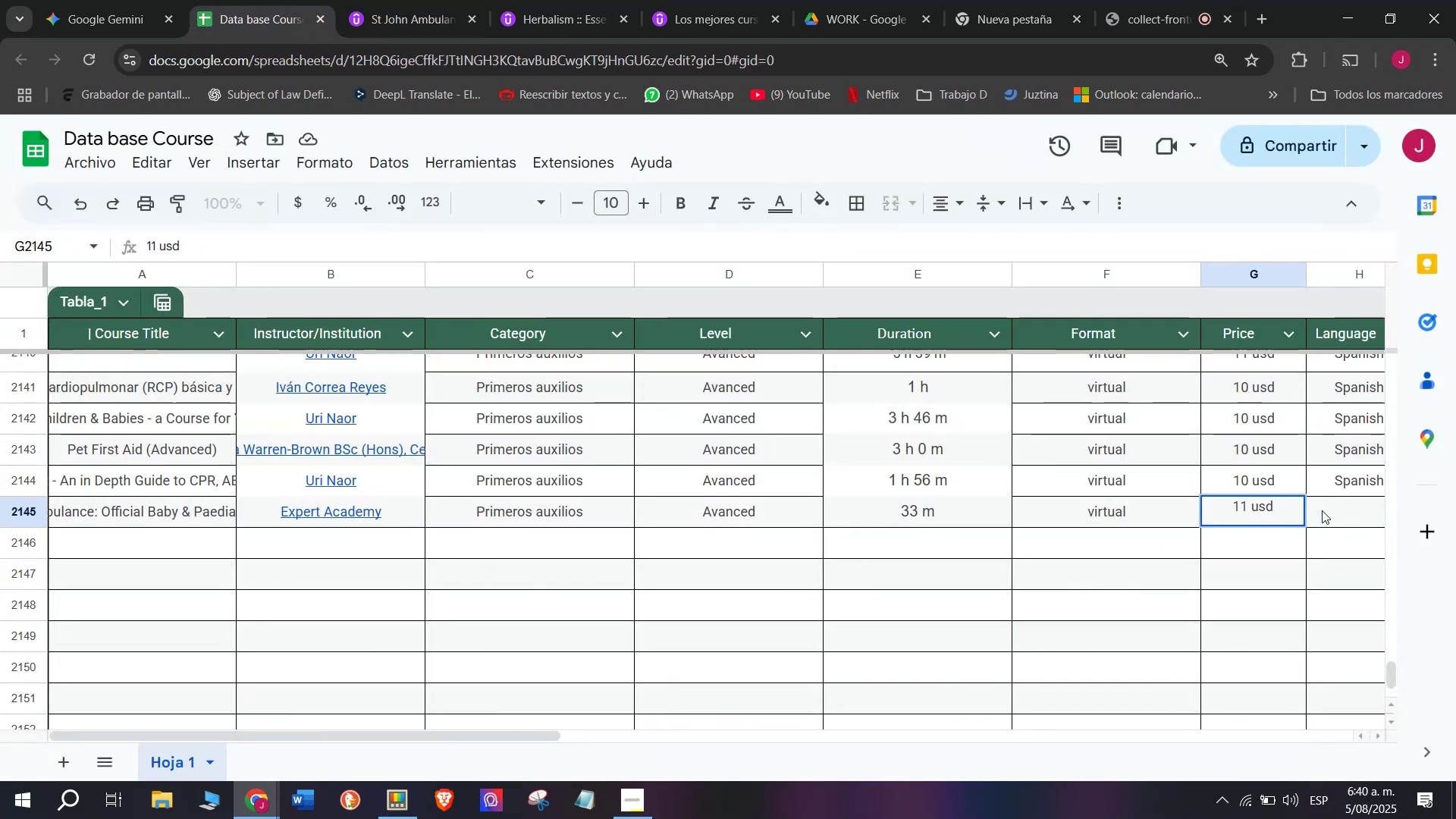 
double_click([1321, 479])
 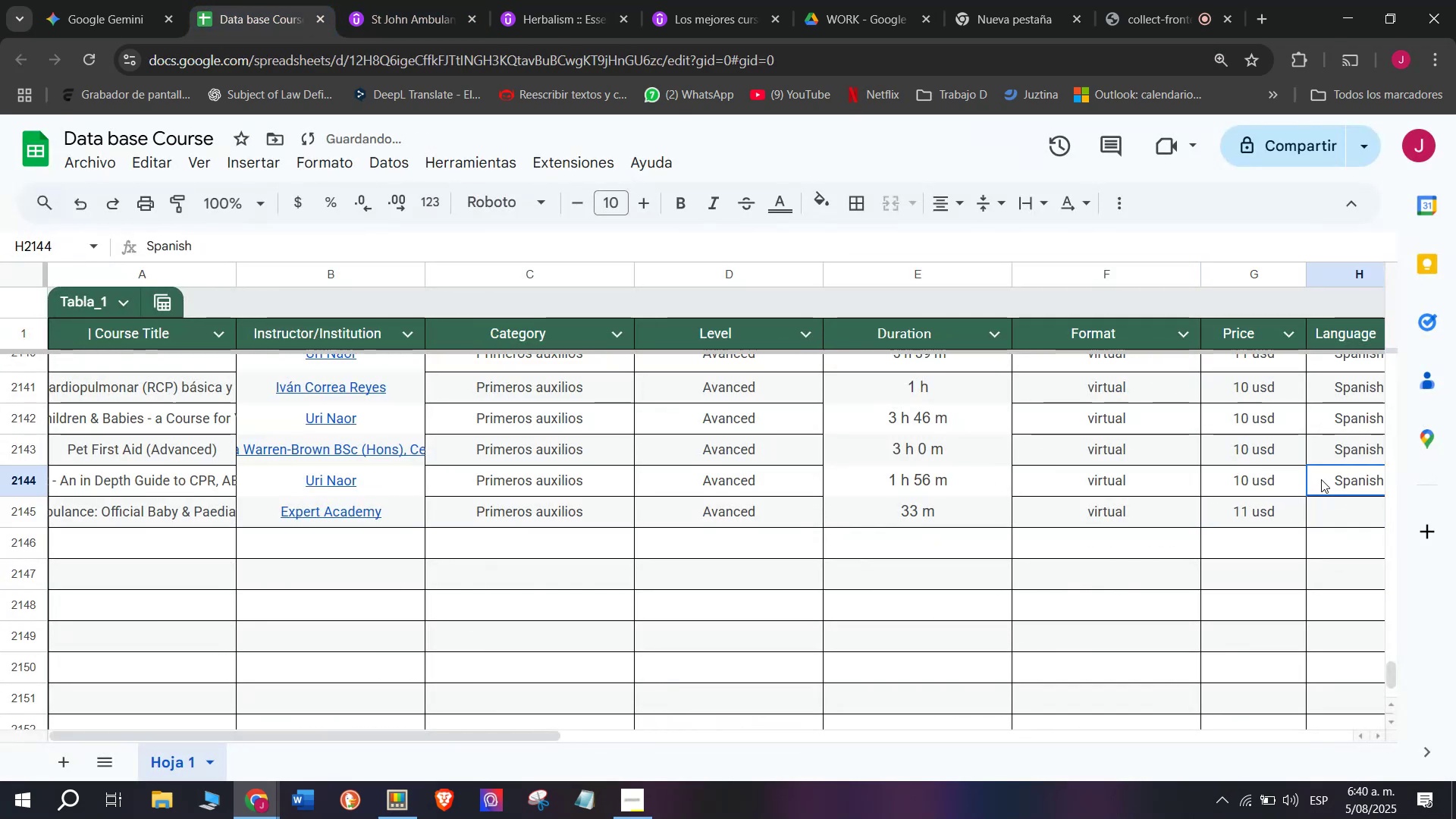 
key(Break)
 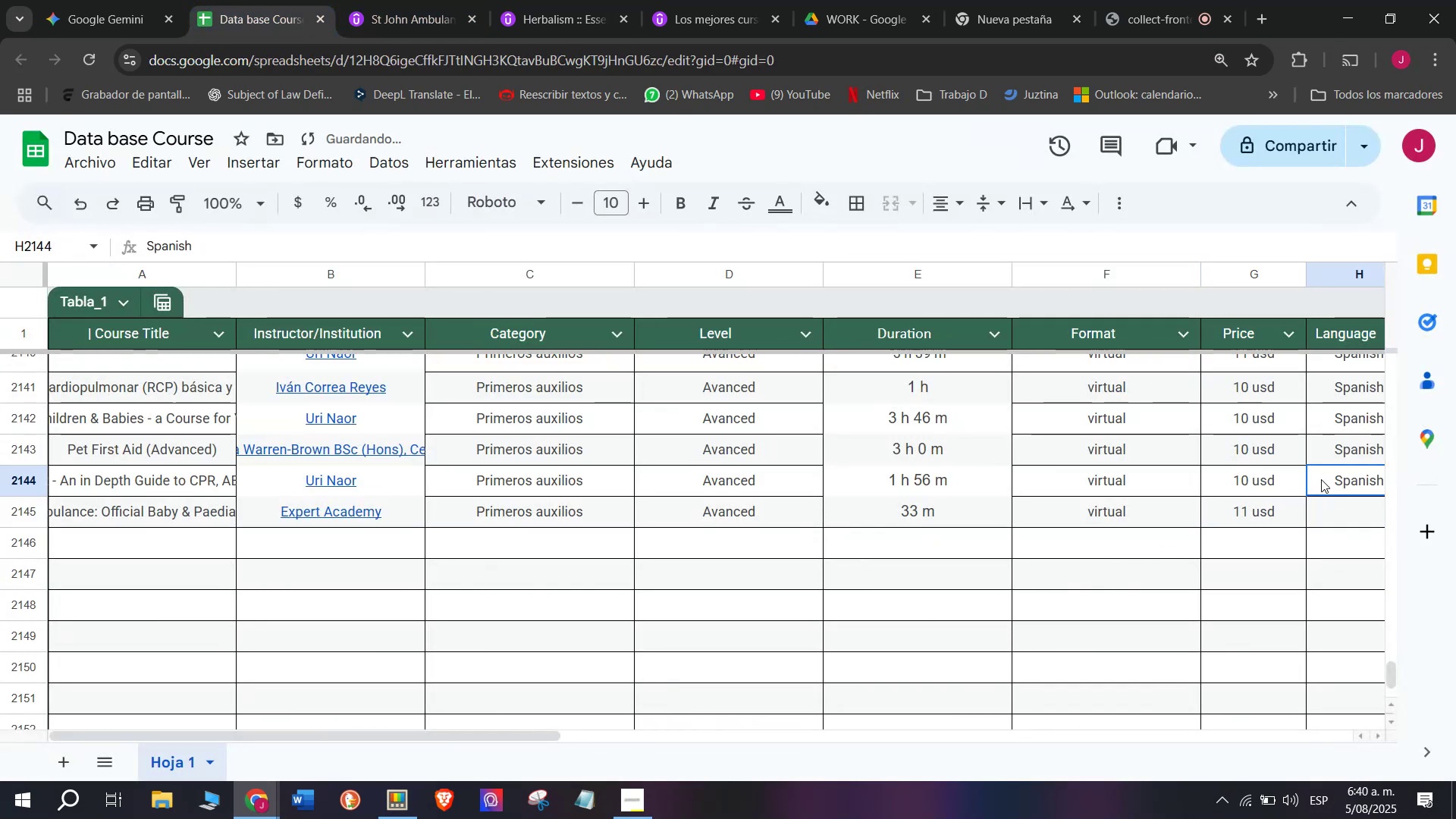 
key(Control+ControlLeft)
 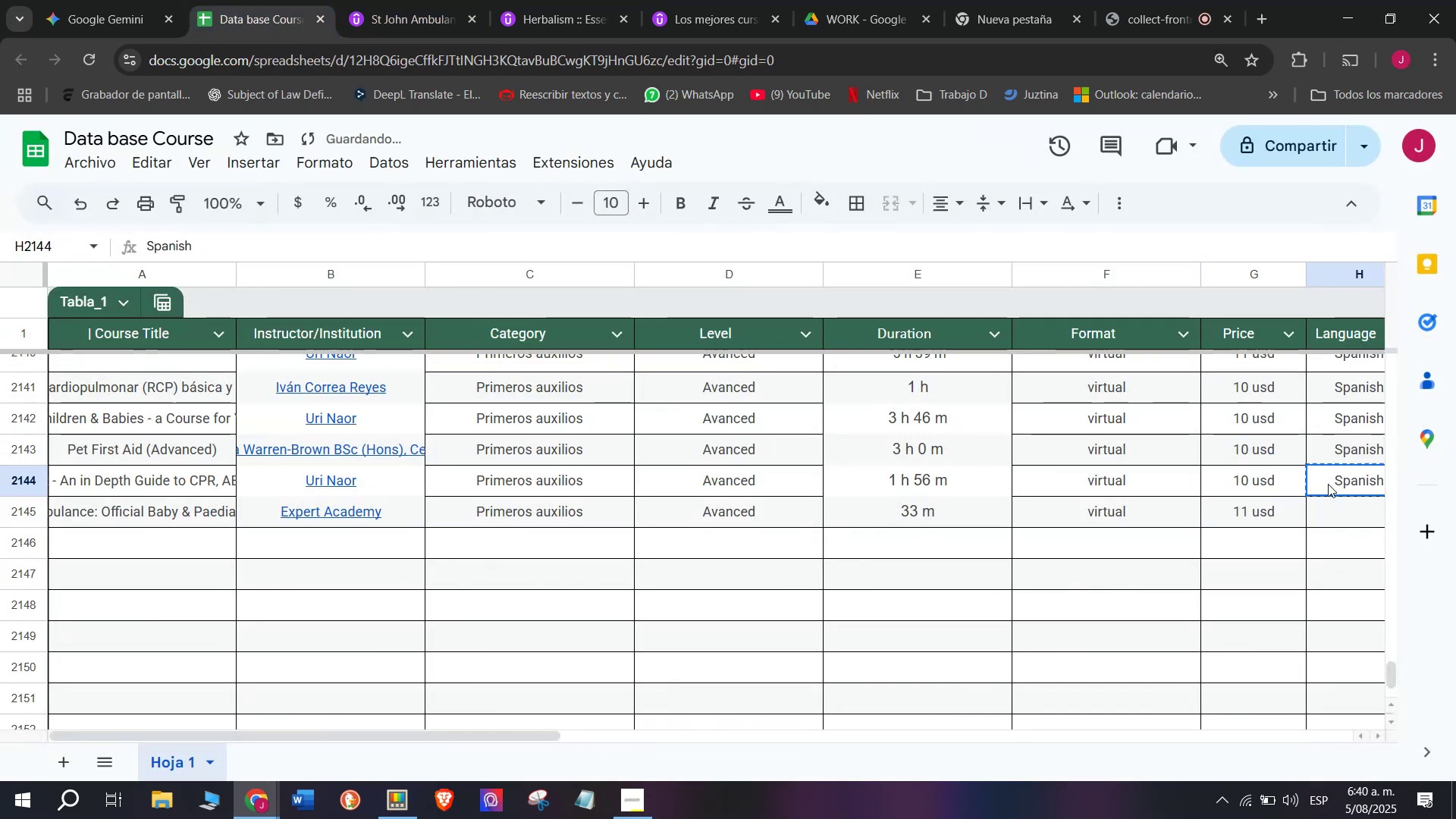 
key(Control+C)
 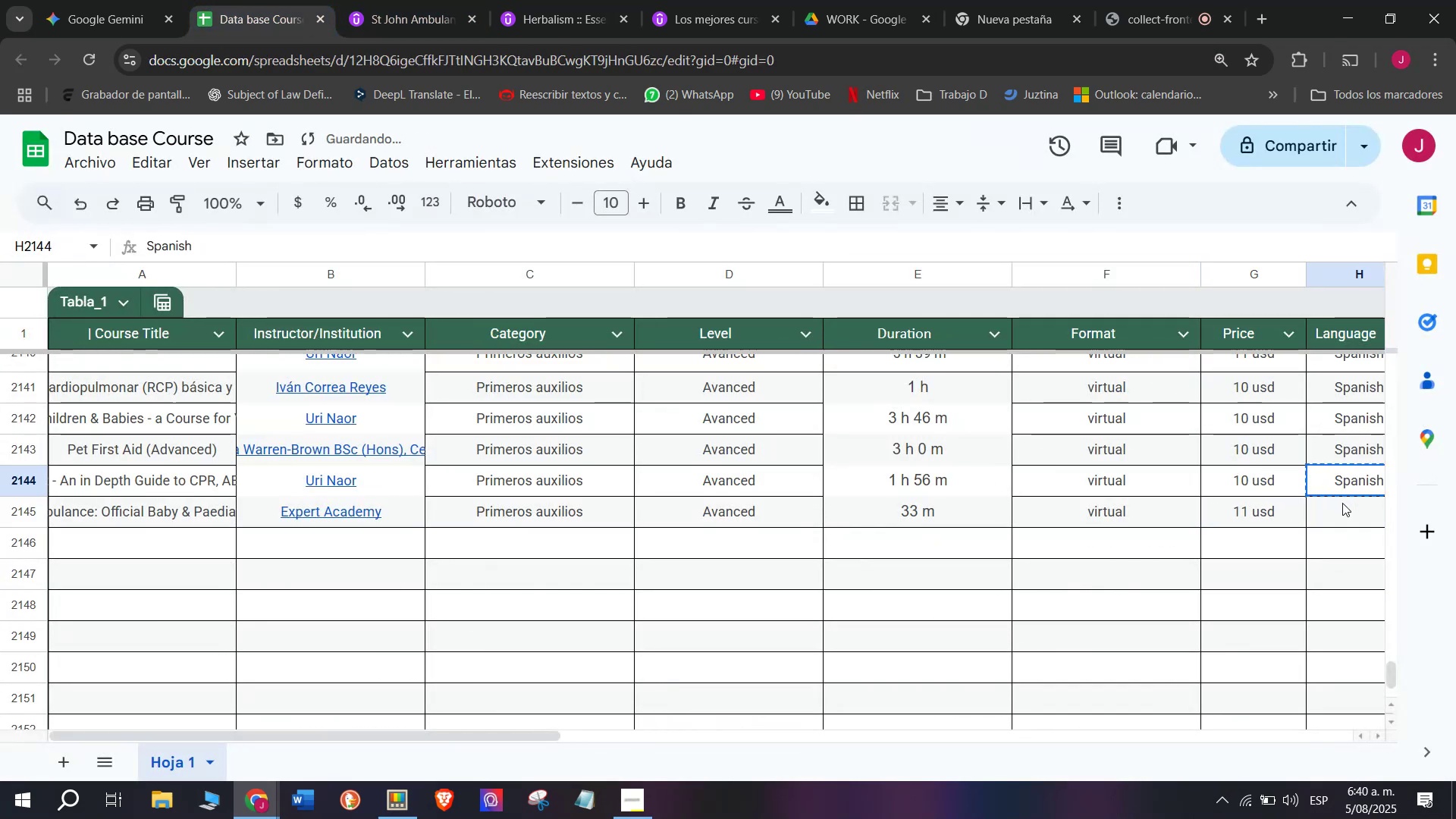 
key(Z)
 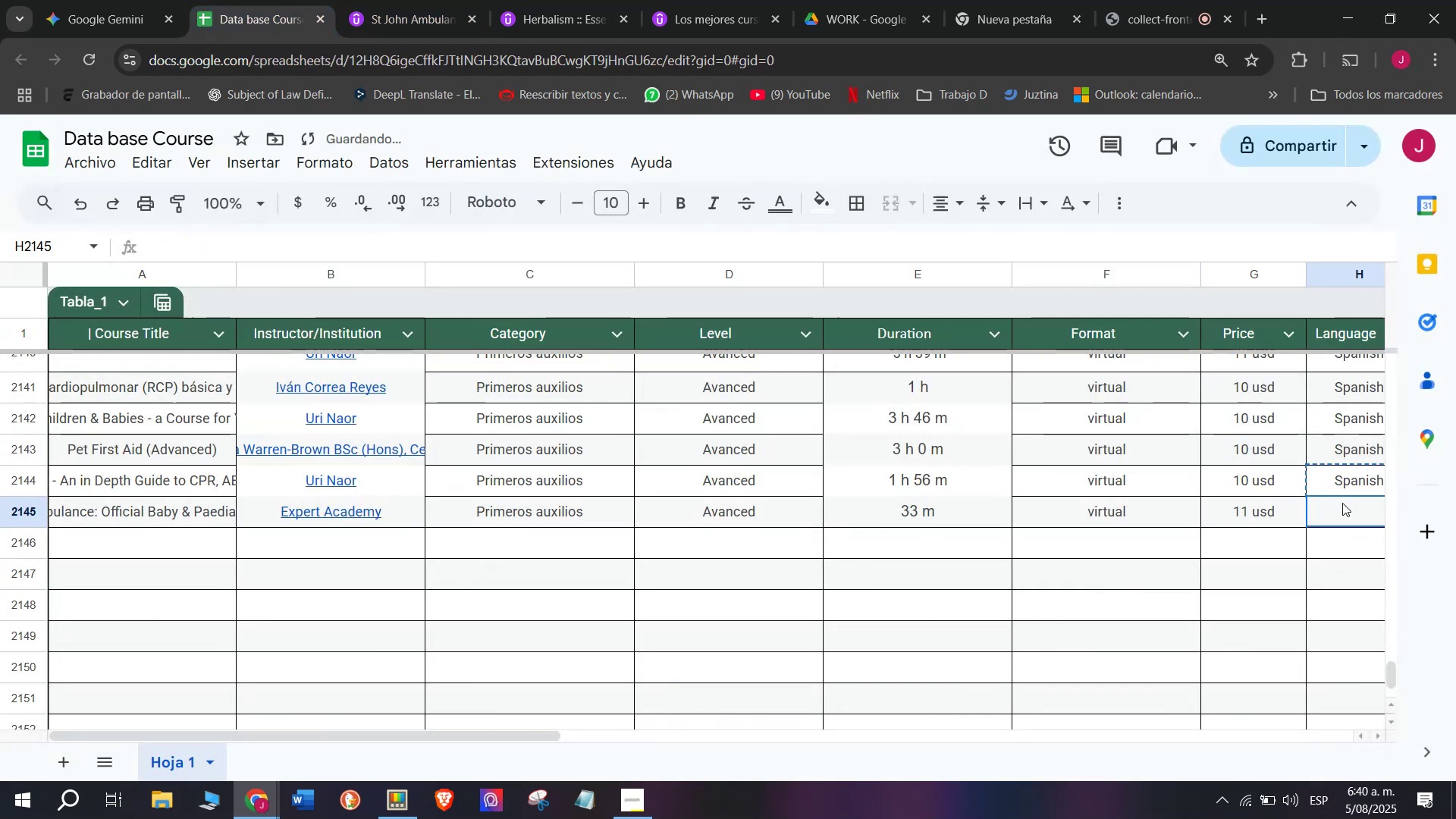 
key(Control+ControlLeft)
 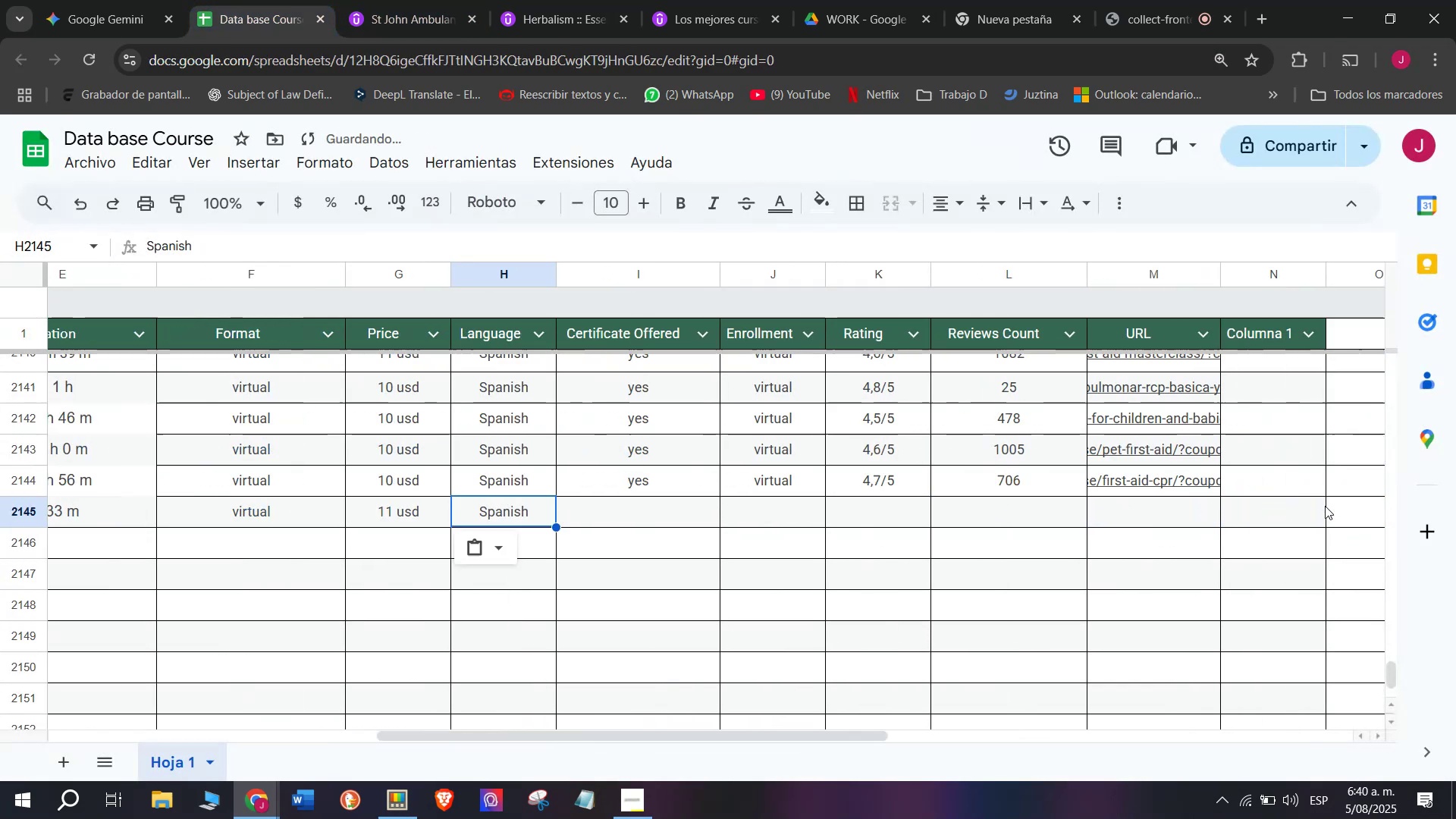 
key(Control+V)
 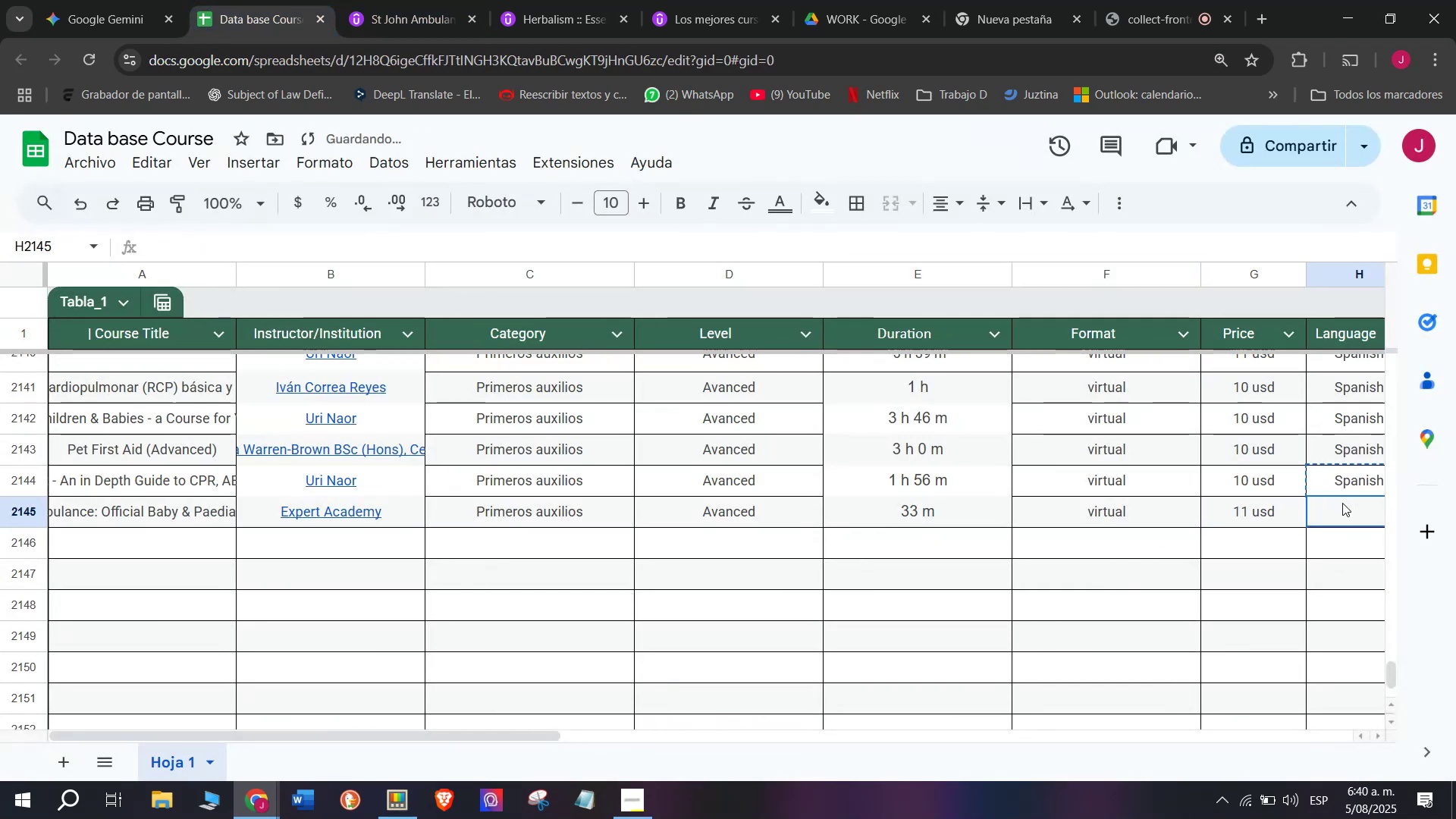 
triple_click([1342, 503])
 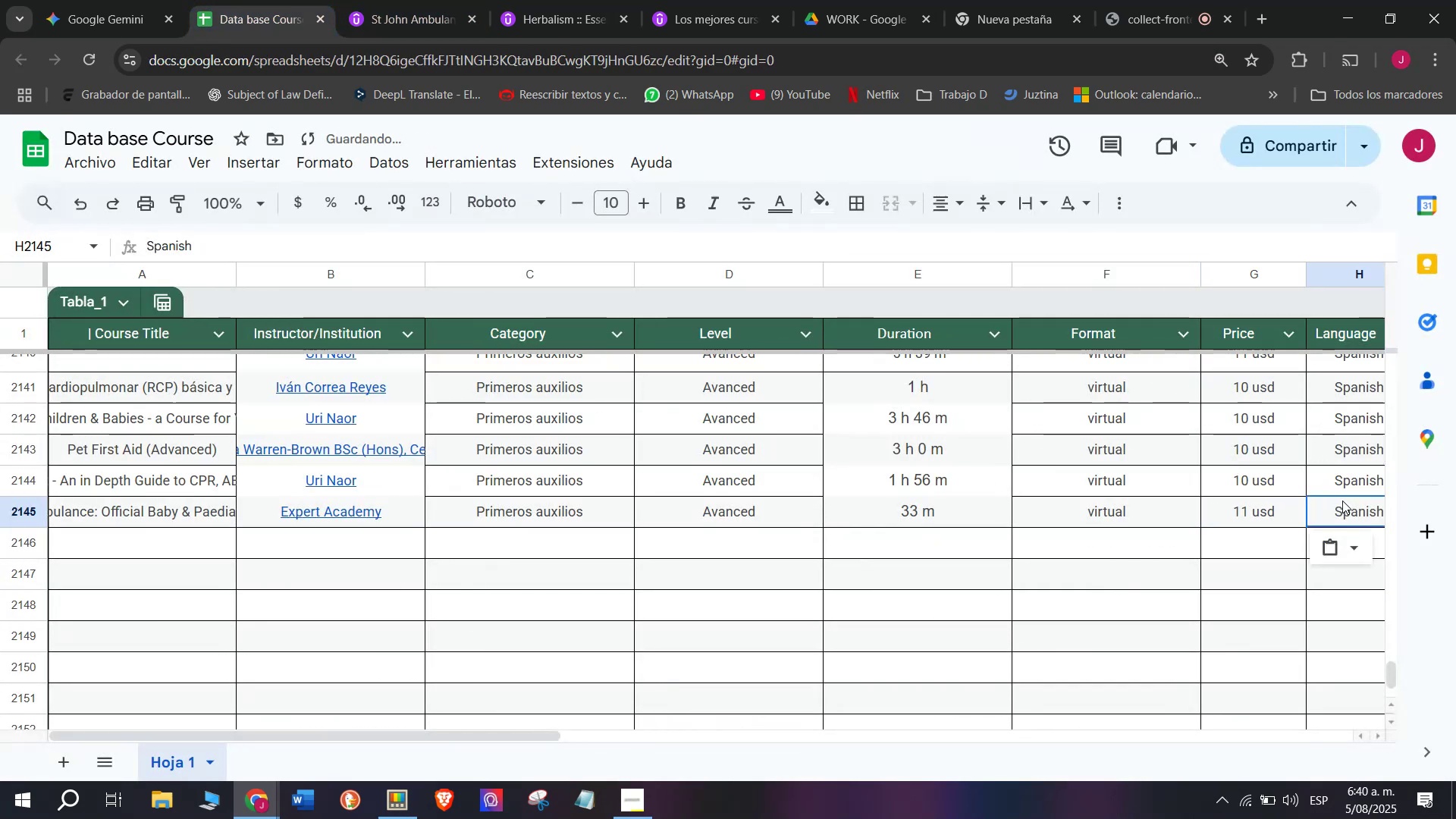 
scroll: coordinate [416, 461], scroll_direction: down, amount: 3.0
 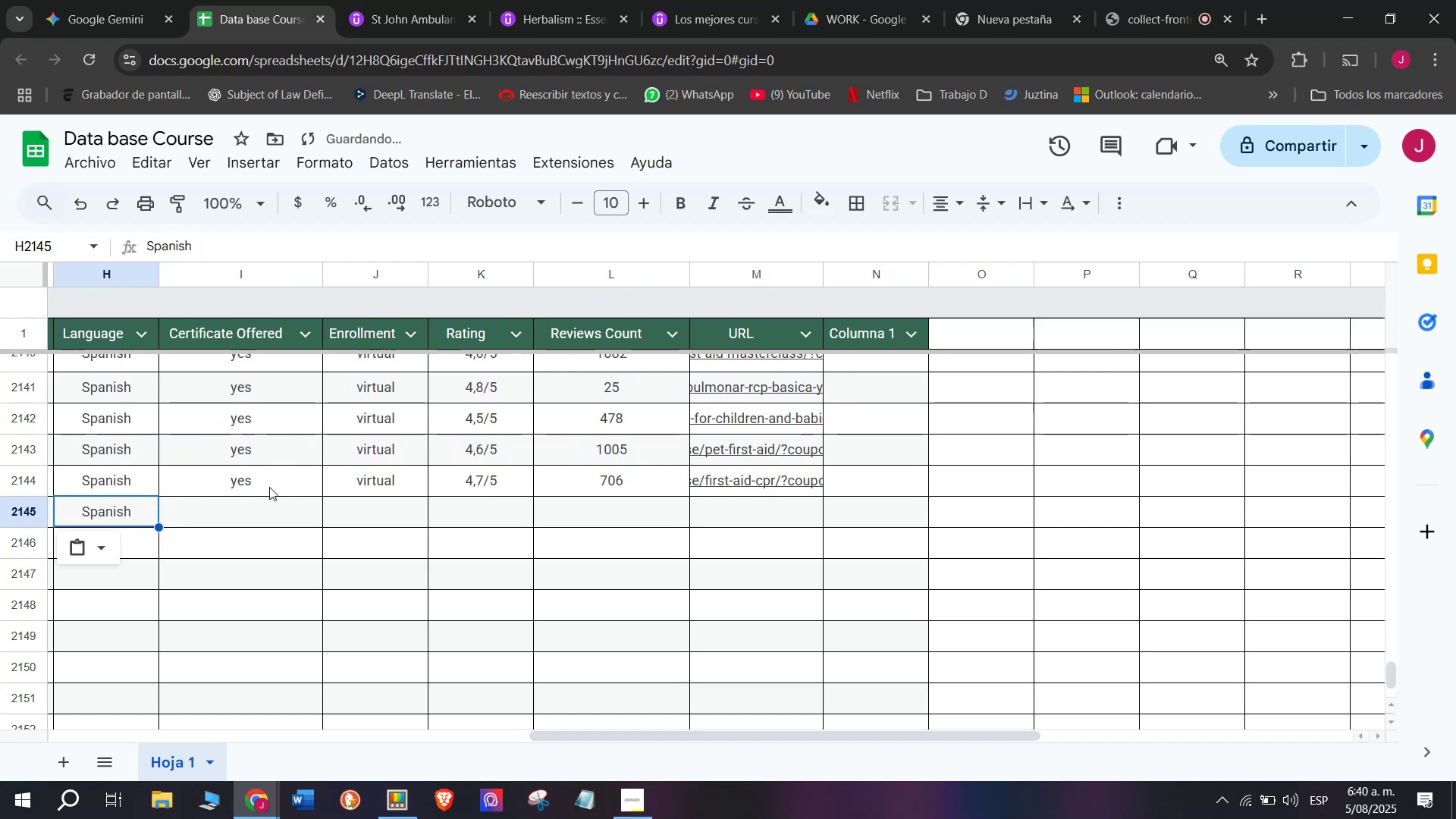 
left_click([271, 487])
 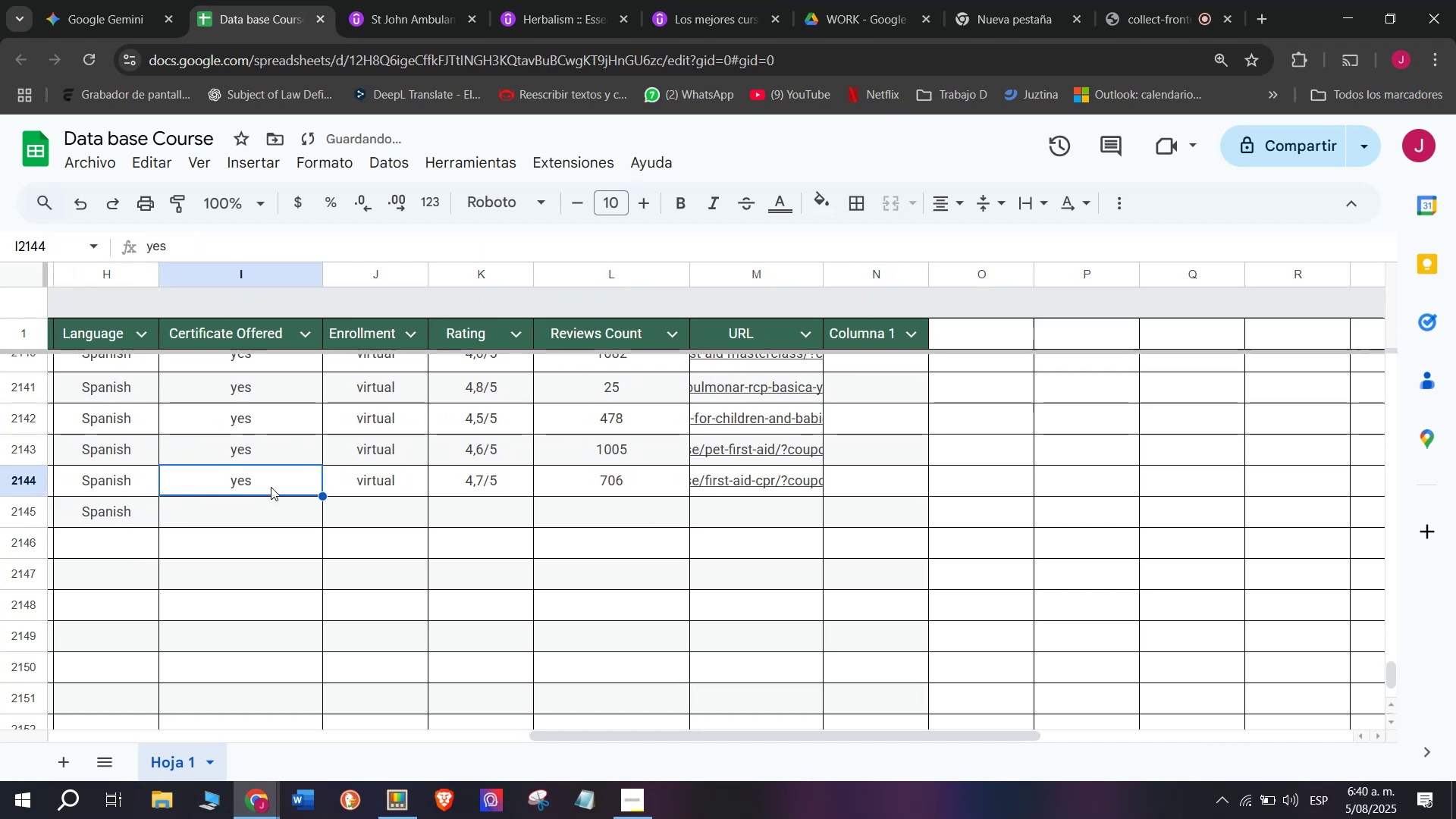 
key(Break)
 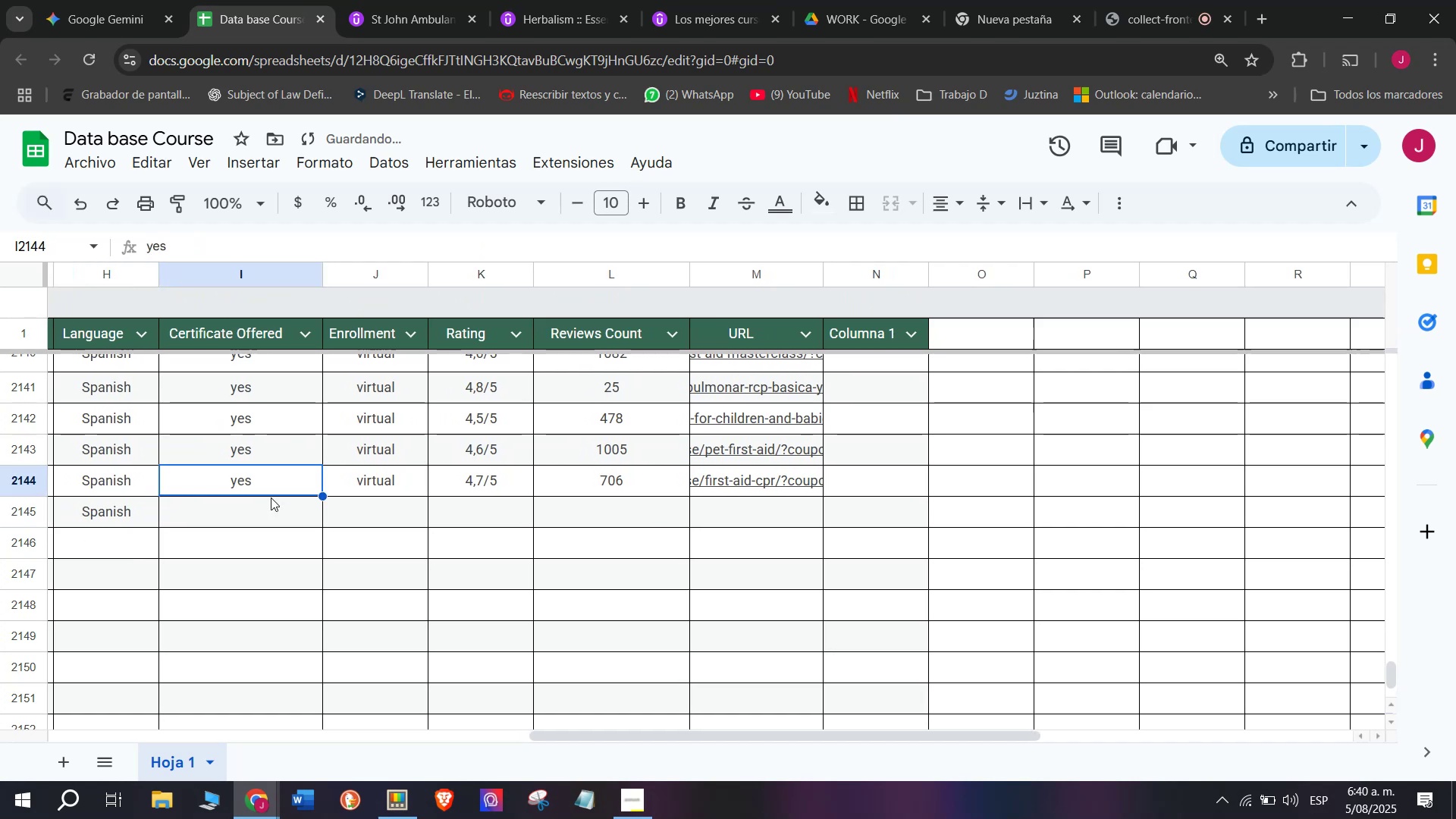 
key(Control+ControlLeft)
 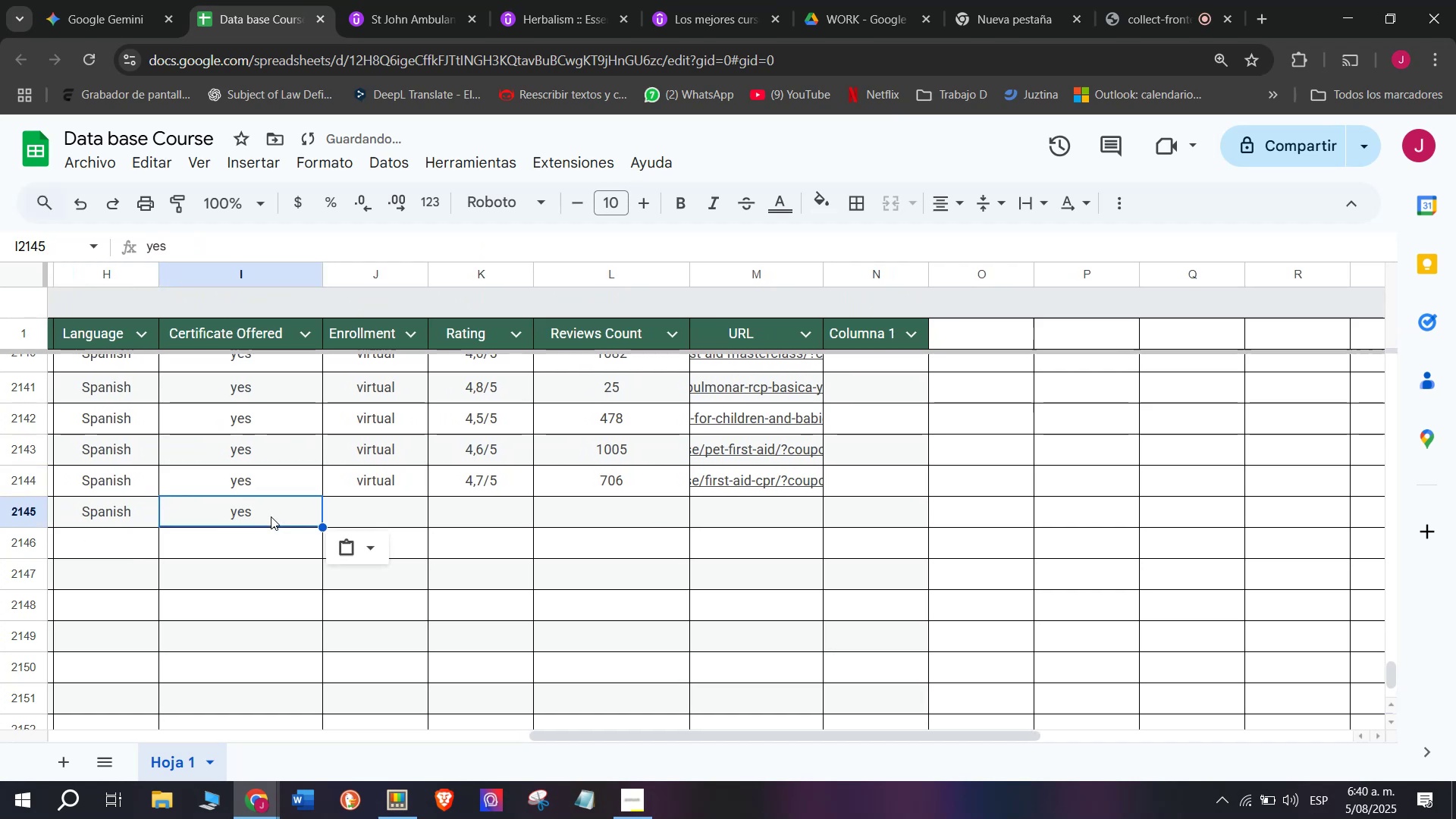 
key(Control+C)
 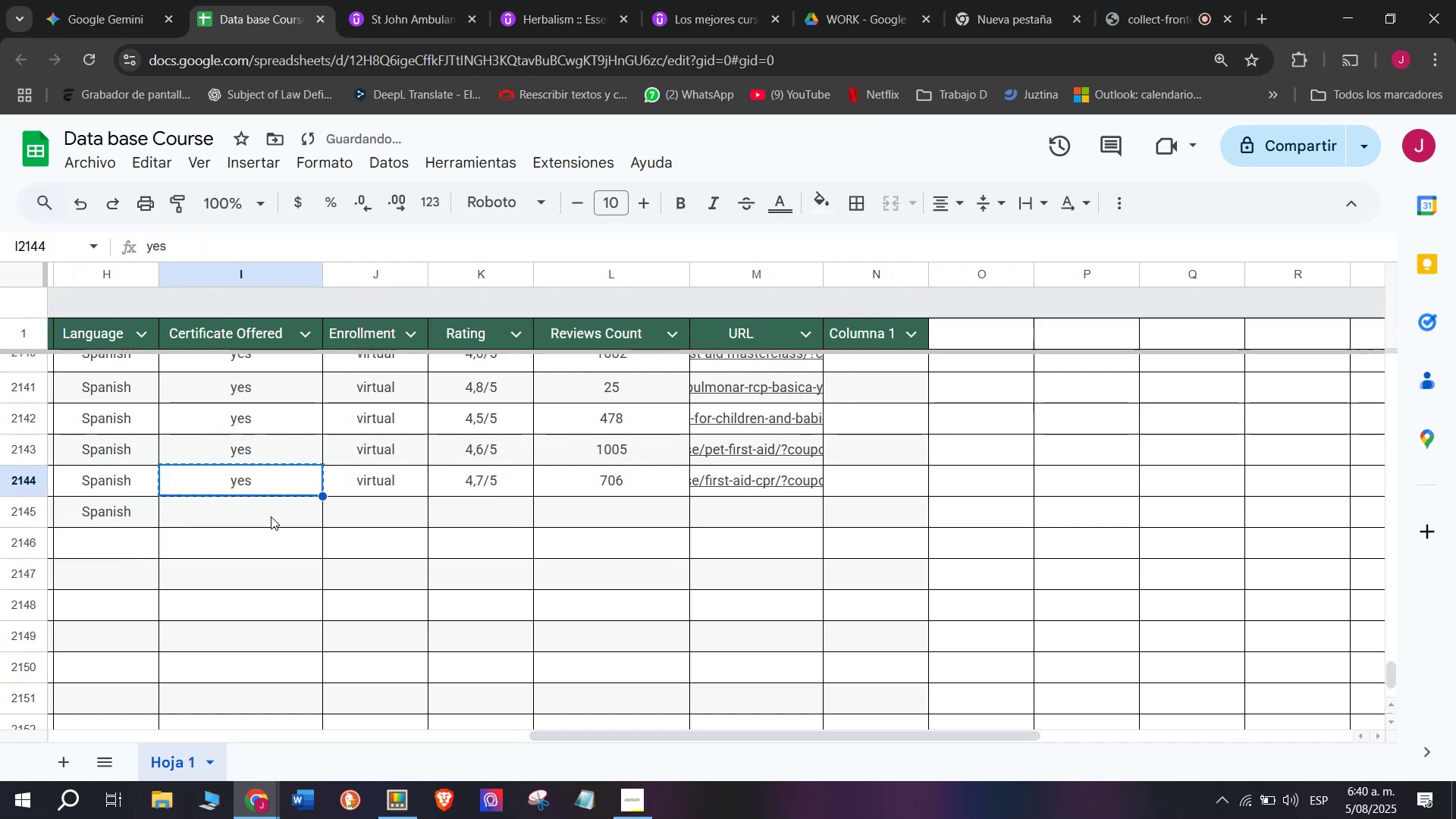 
double_click([271, 516])
 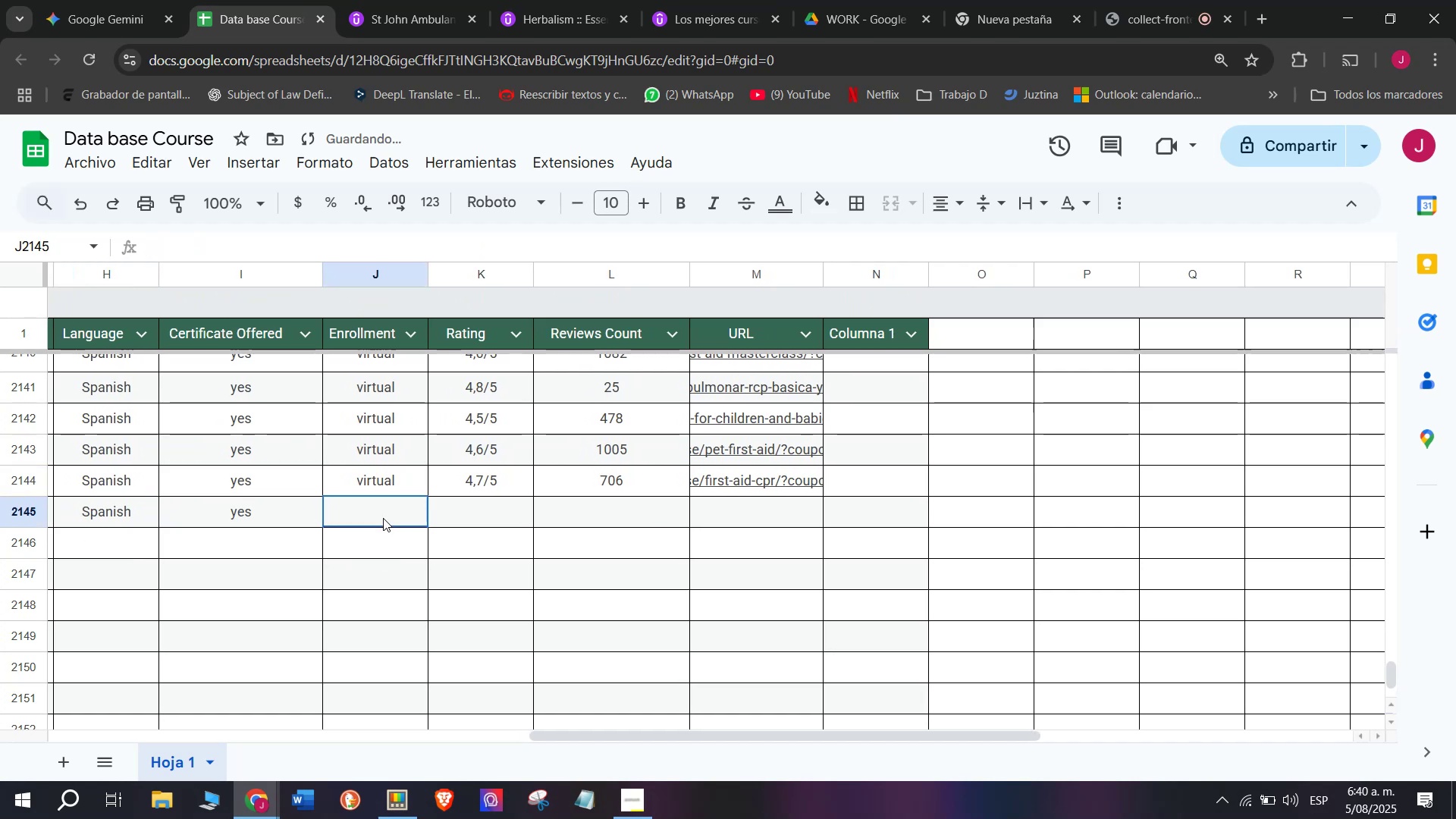 
key(Z)
 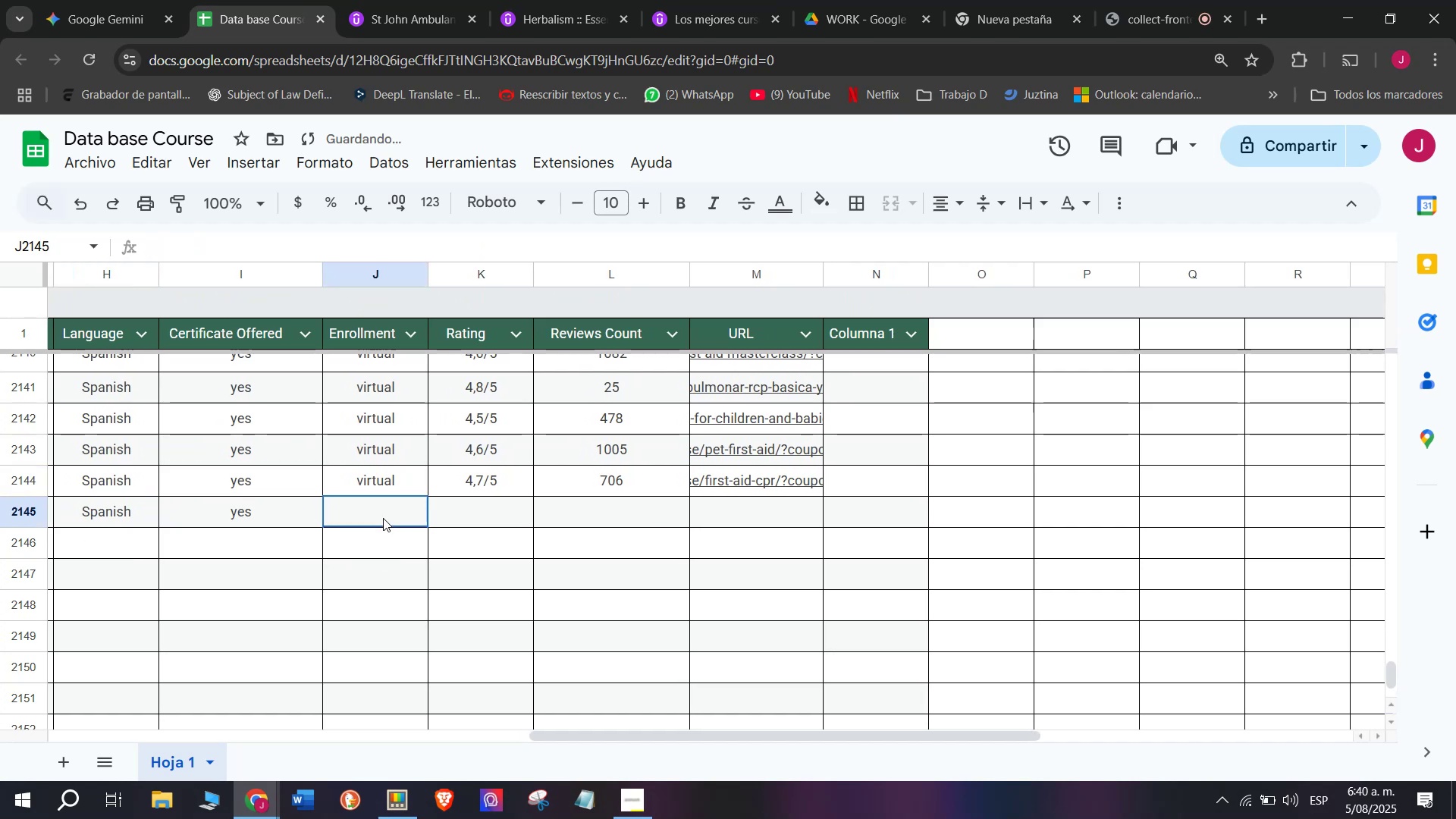 
key(Control+ControlLeft)
 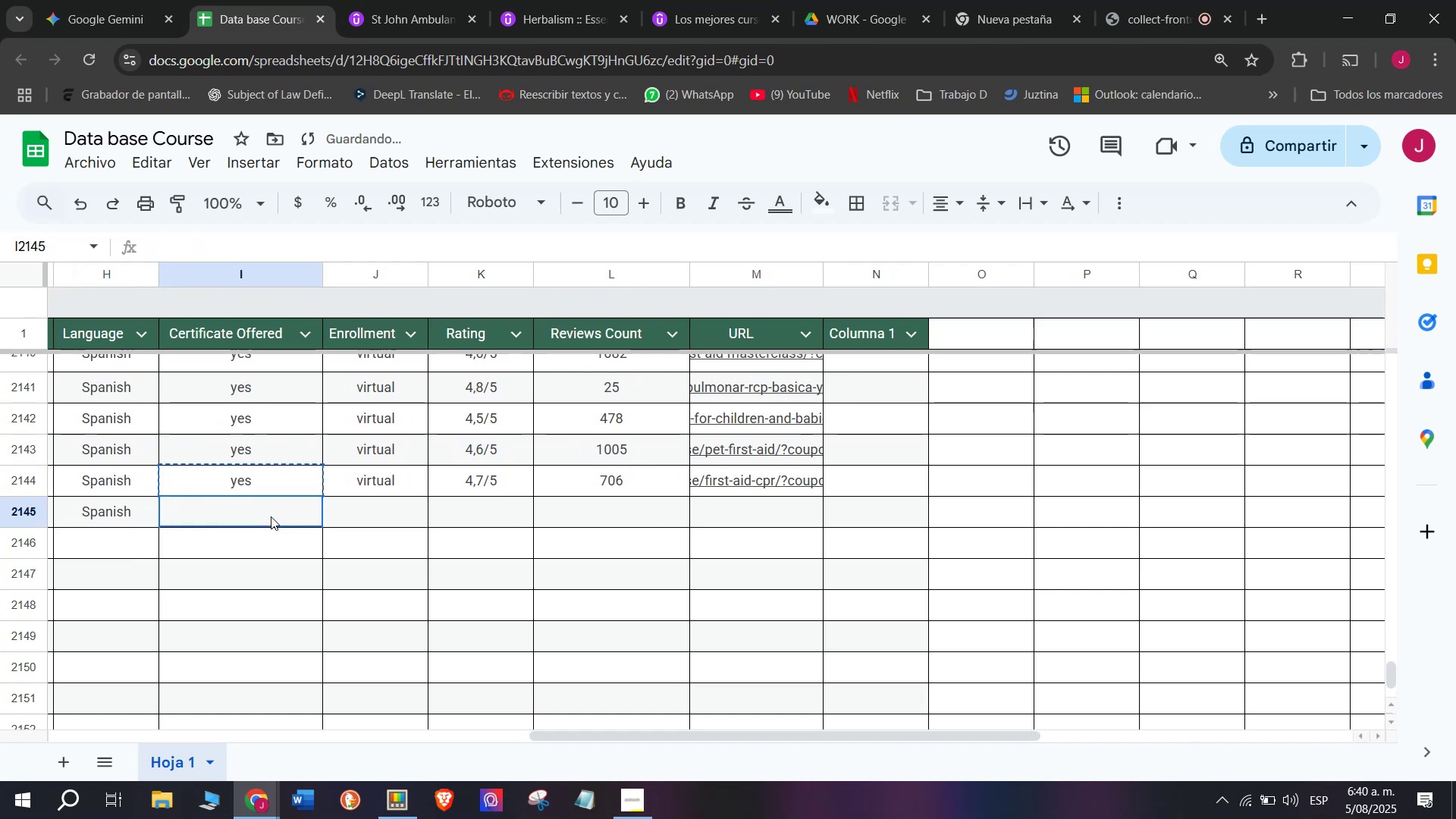 
key(Control+V)
 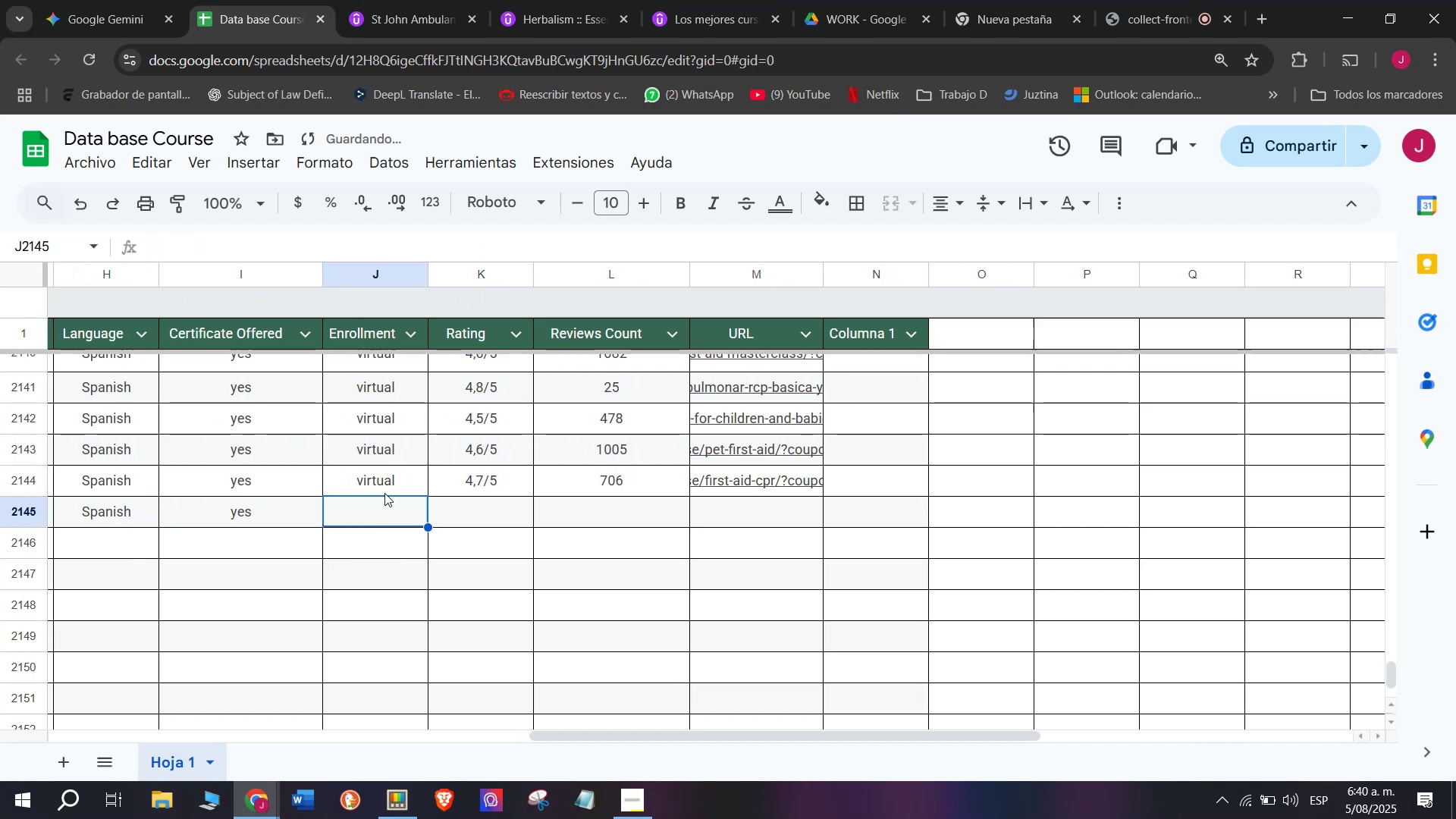 
double_click([384, 490])
 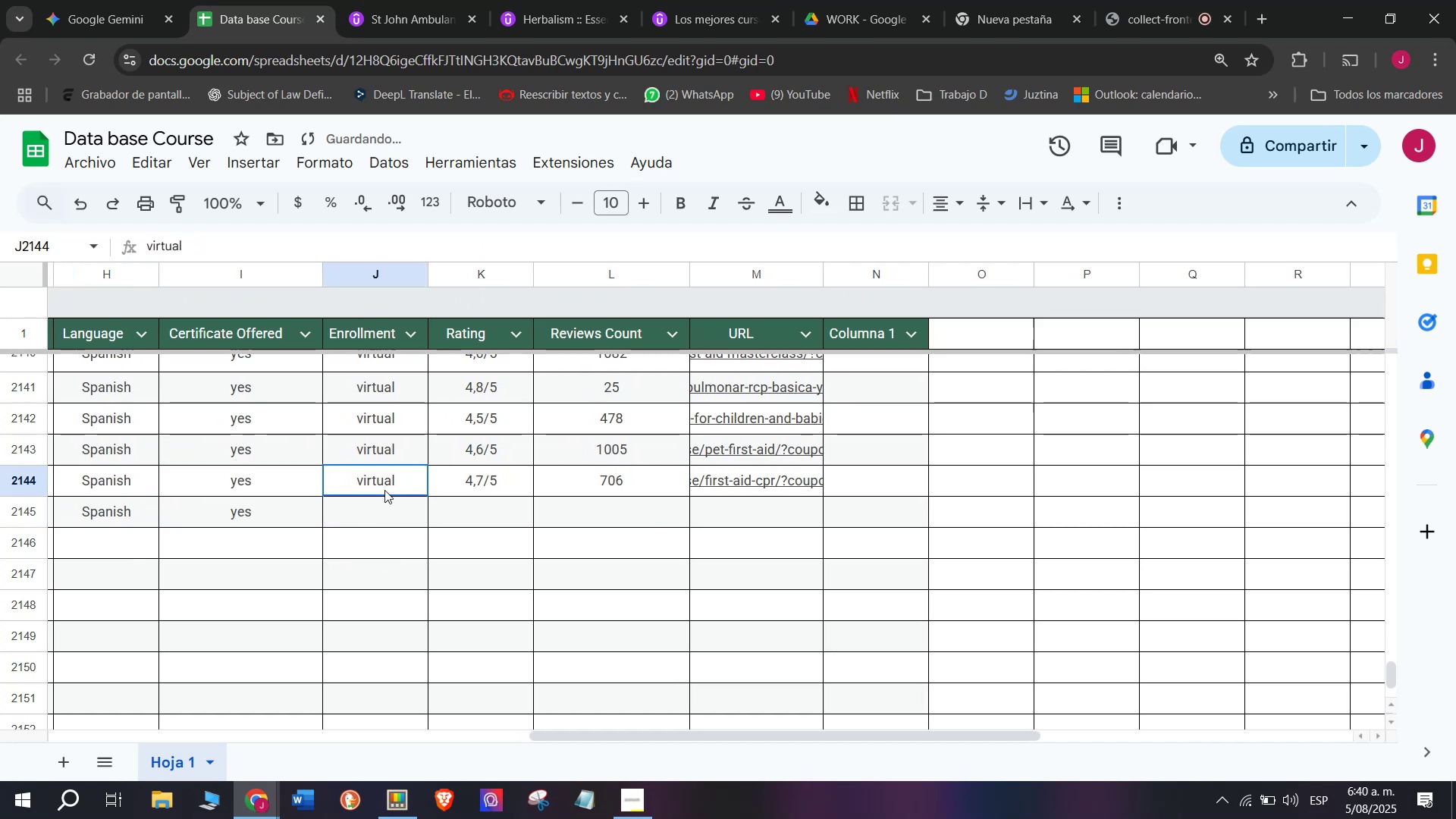 
key(Break)
 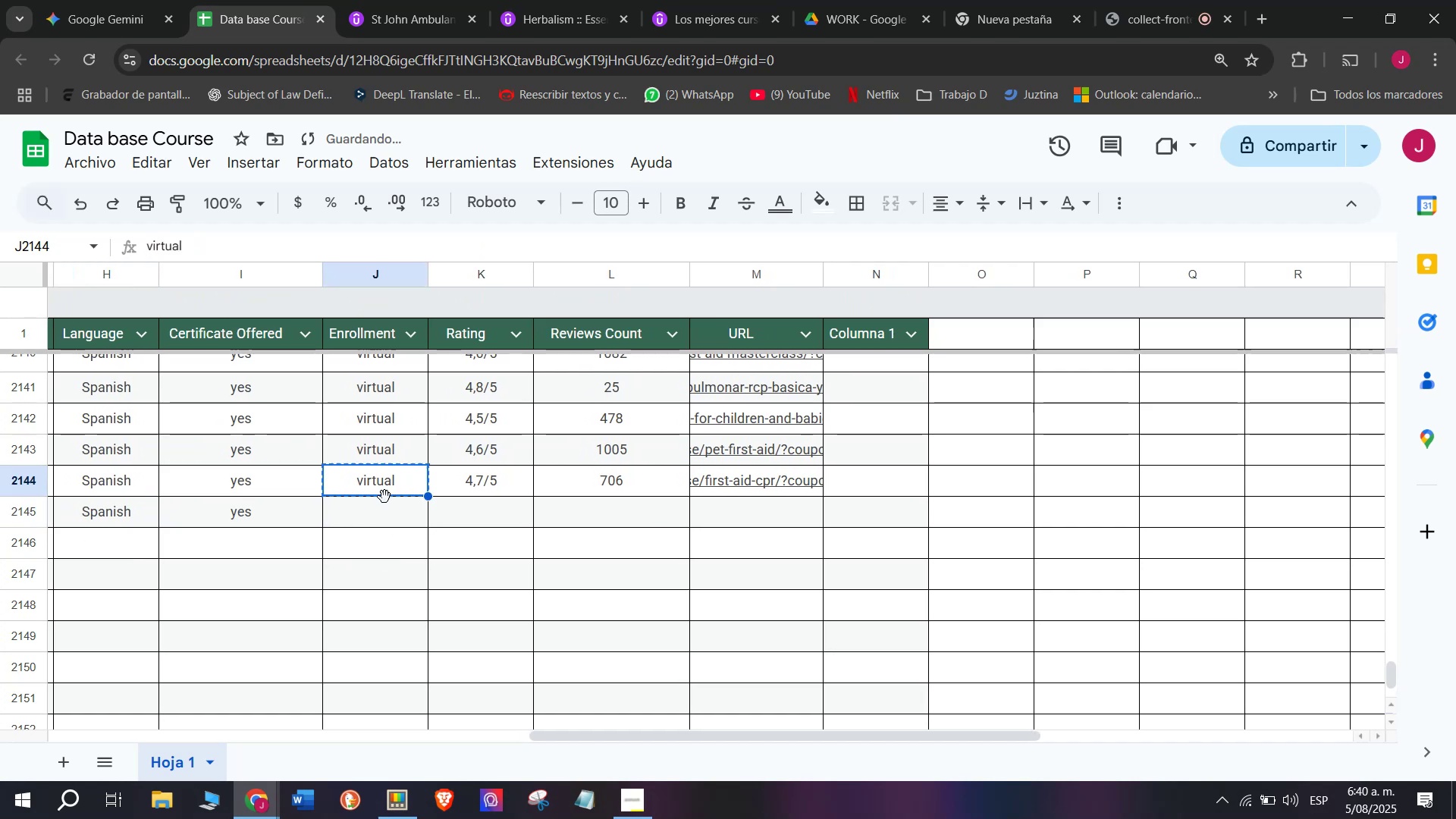 
key(Control+ControlLeft)
 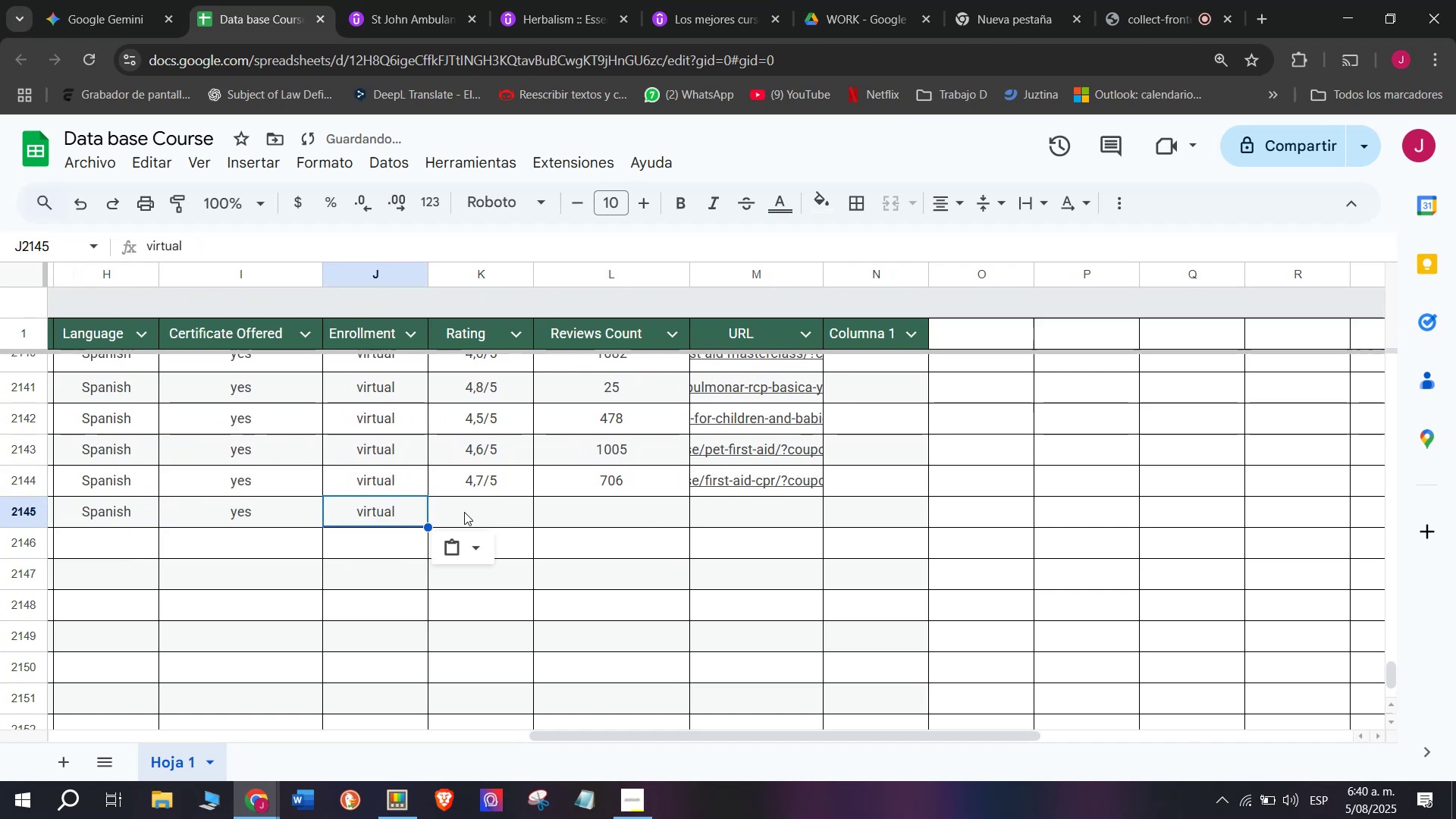 
key(Control+C)
 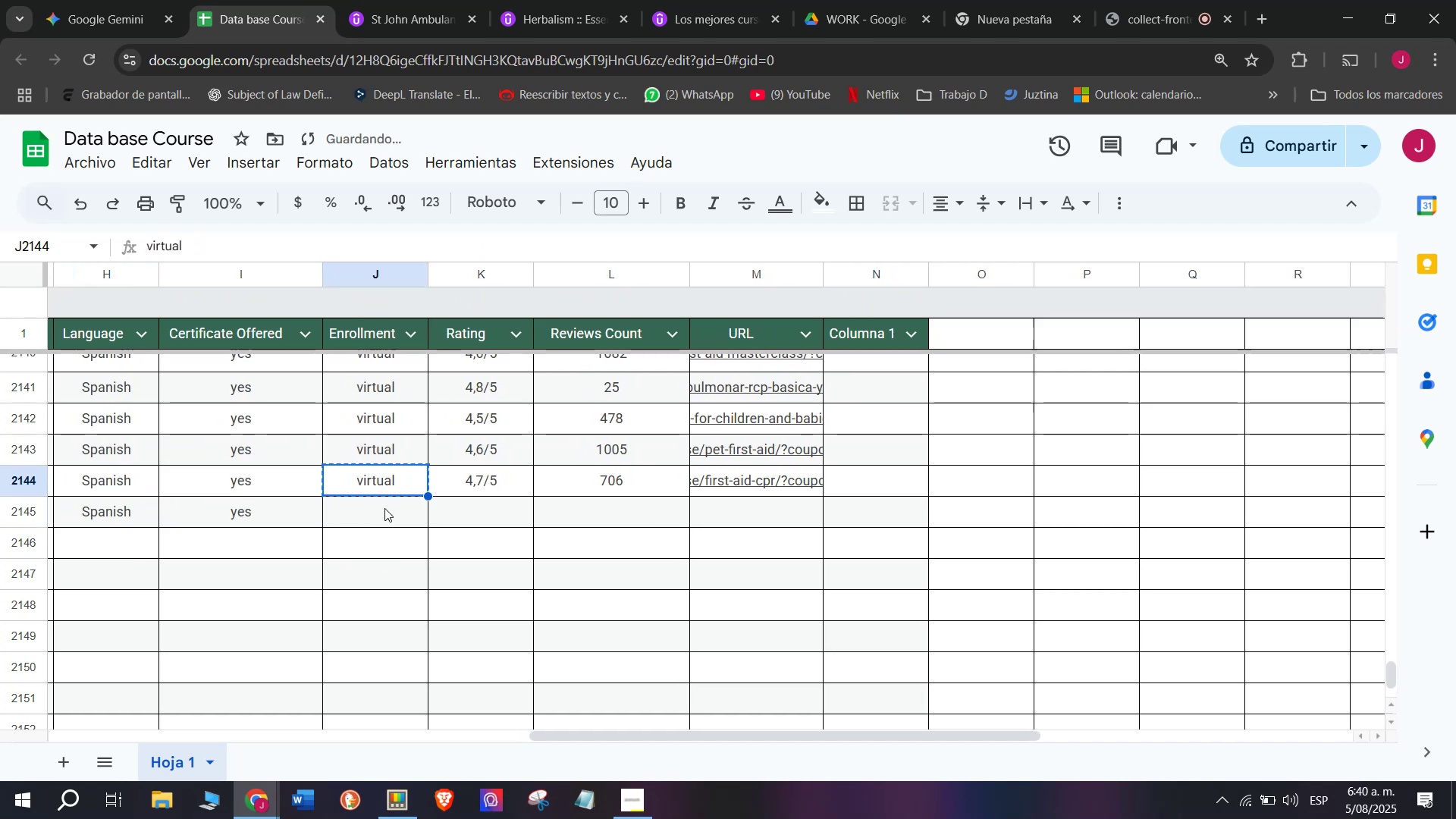 
key(Z)
 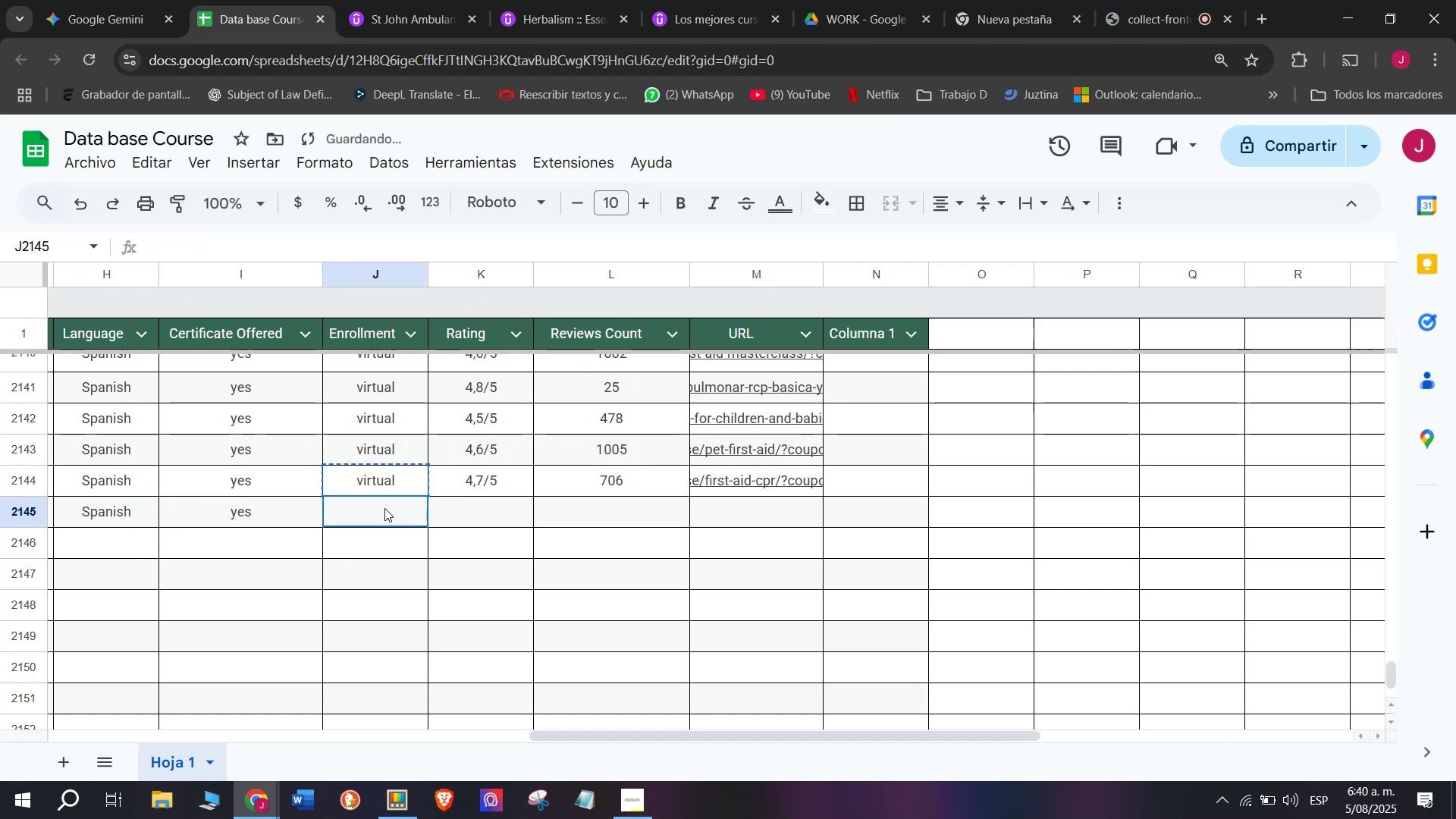 
key(Control+ControlLeft)
 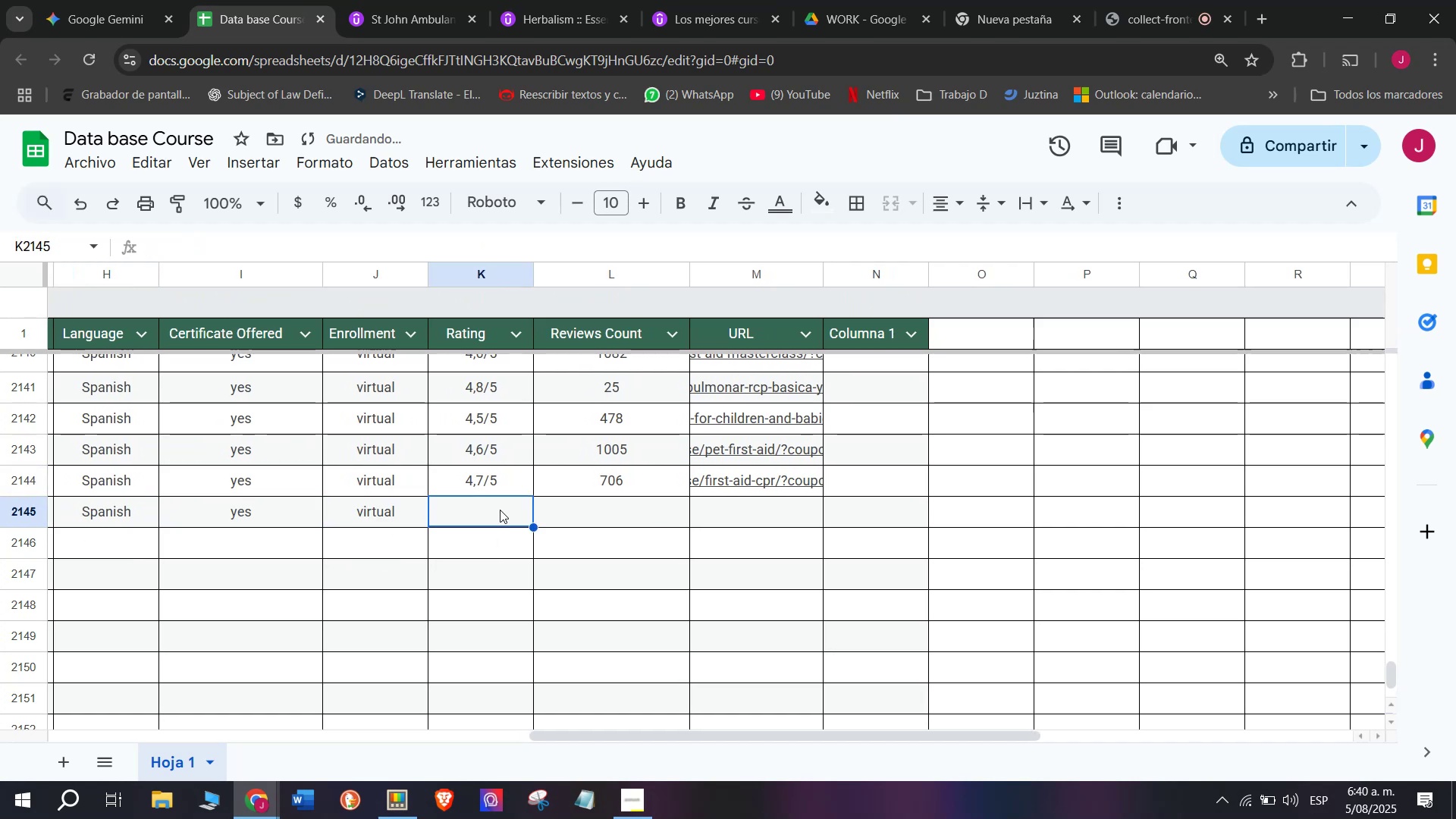 
key(Control+V)
 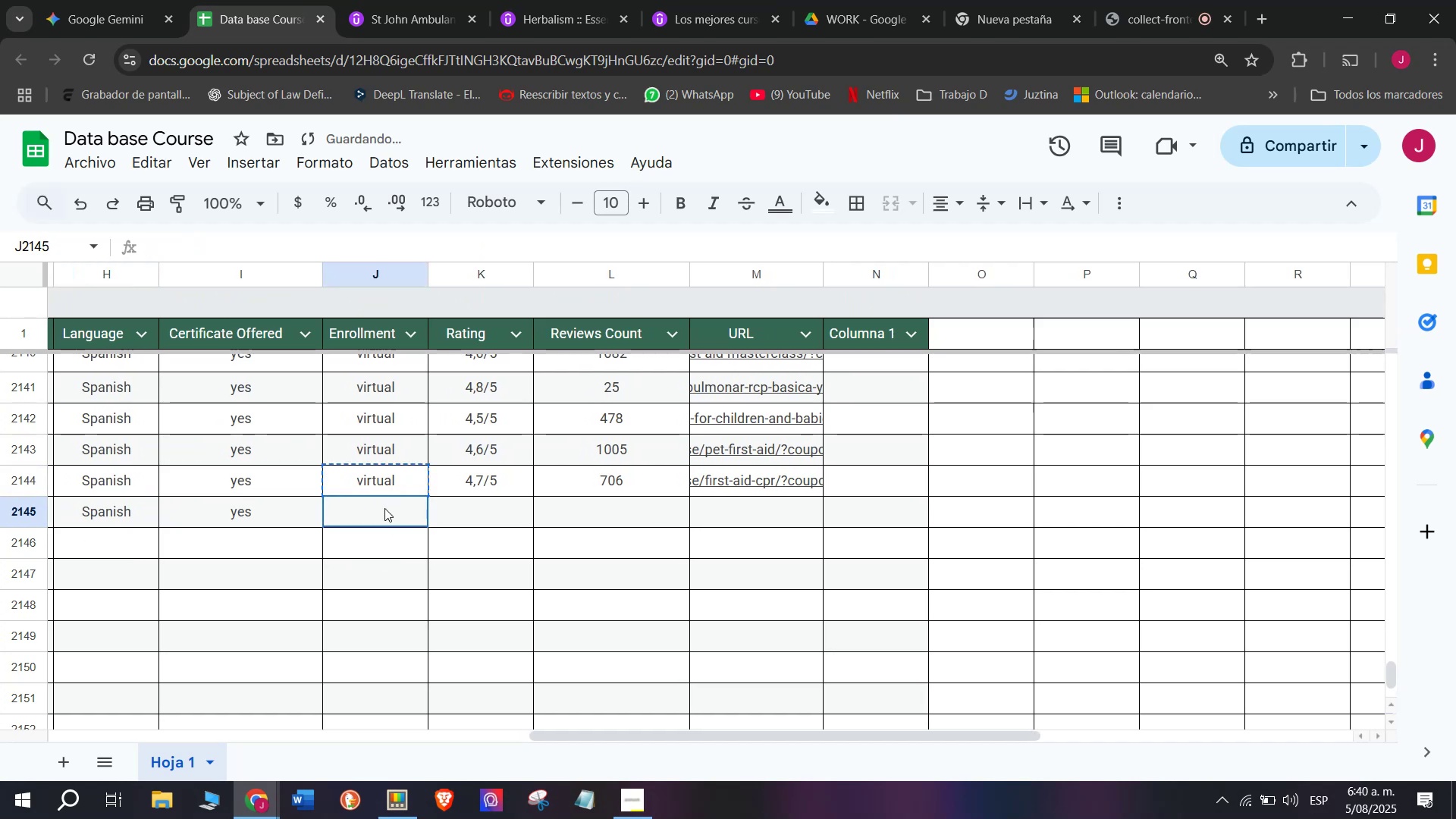 
triple_click([384, 508])
 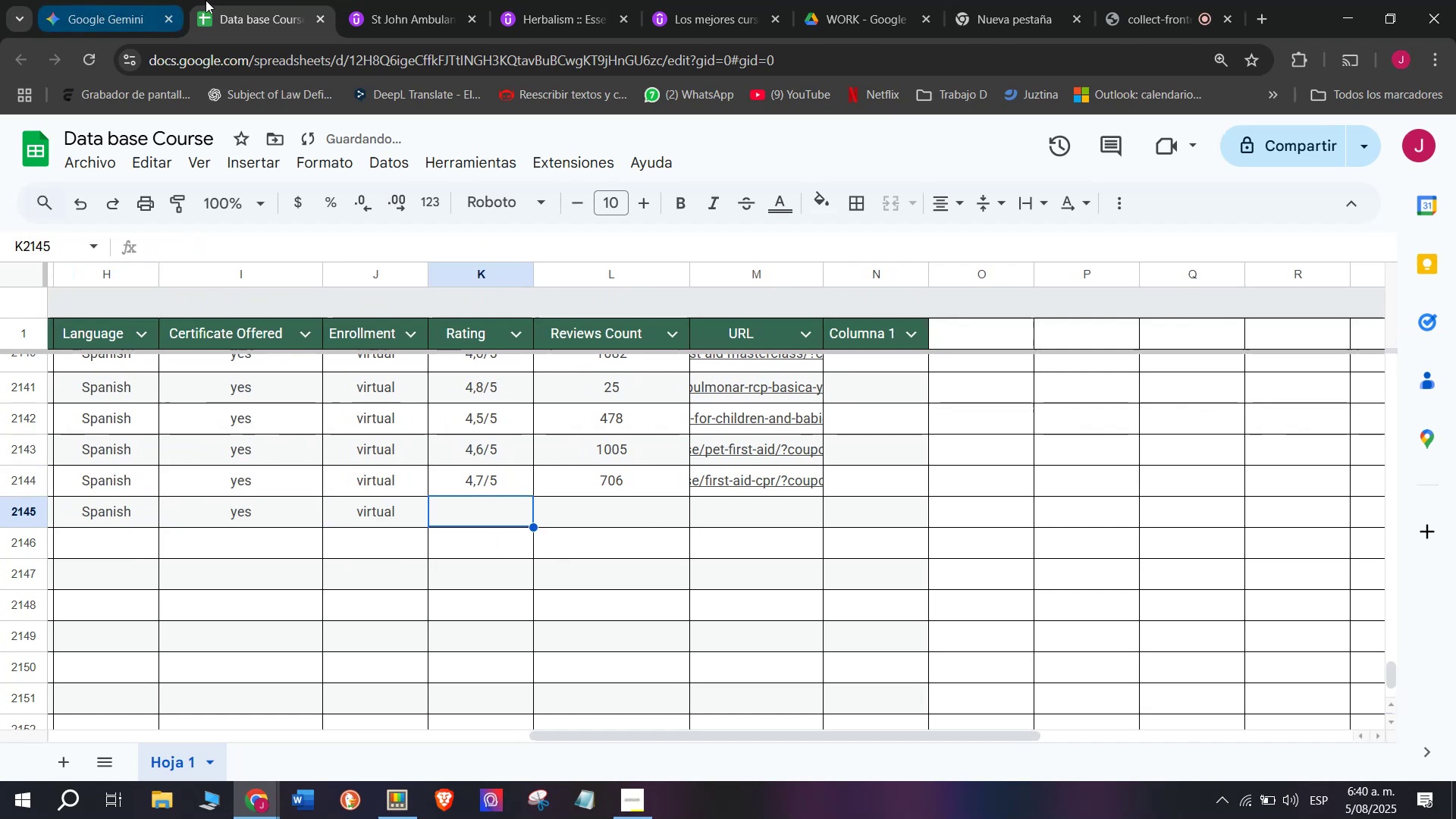 
left_click([389, 0])
 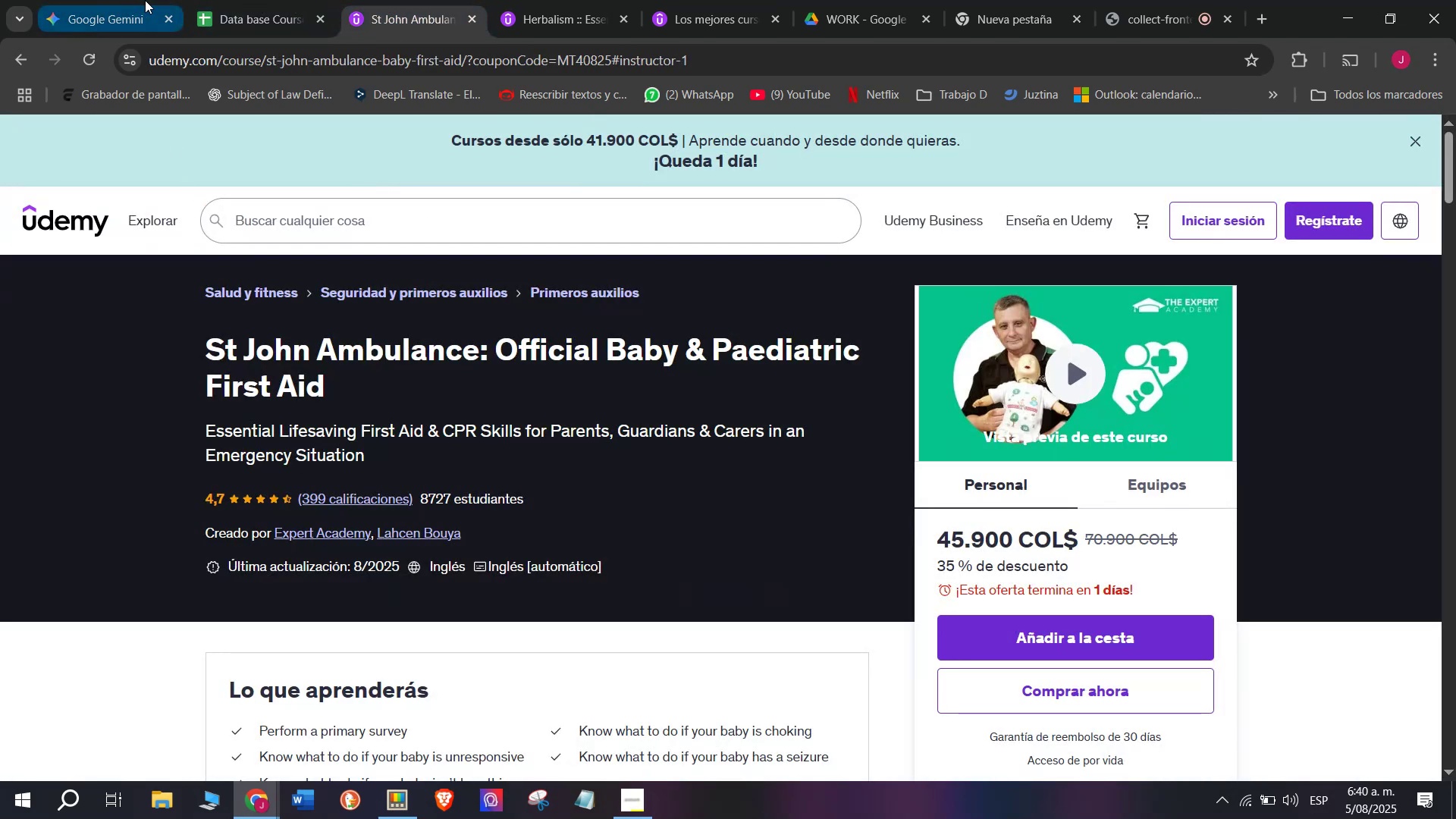 
left_click([248, 0])
 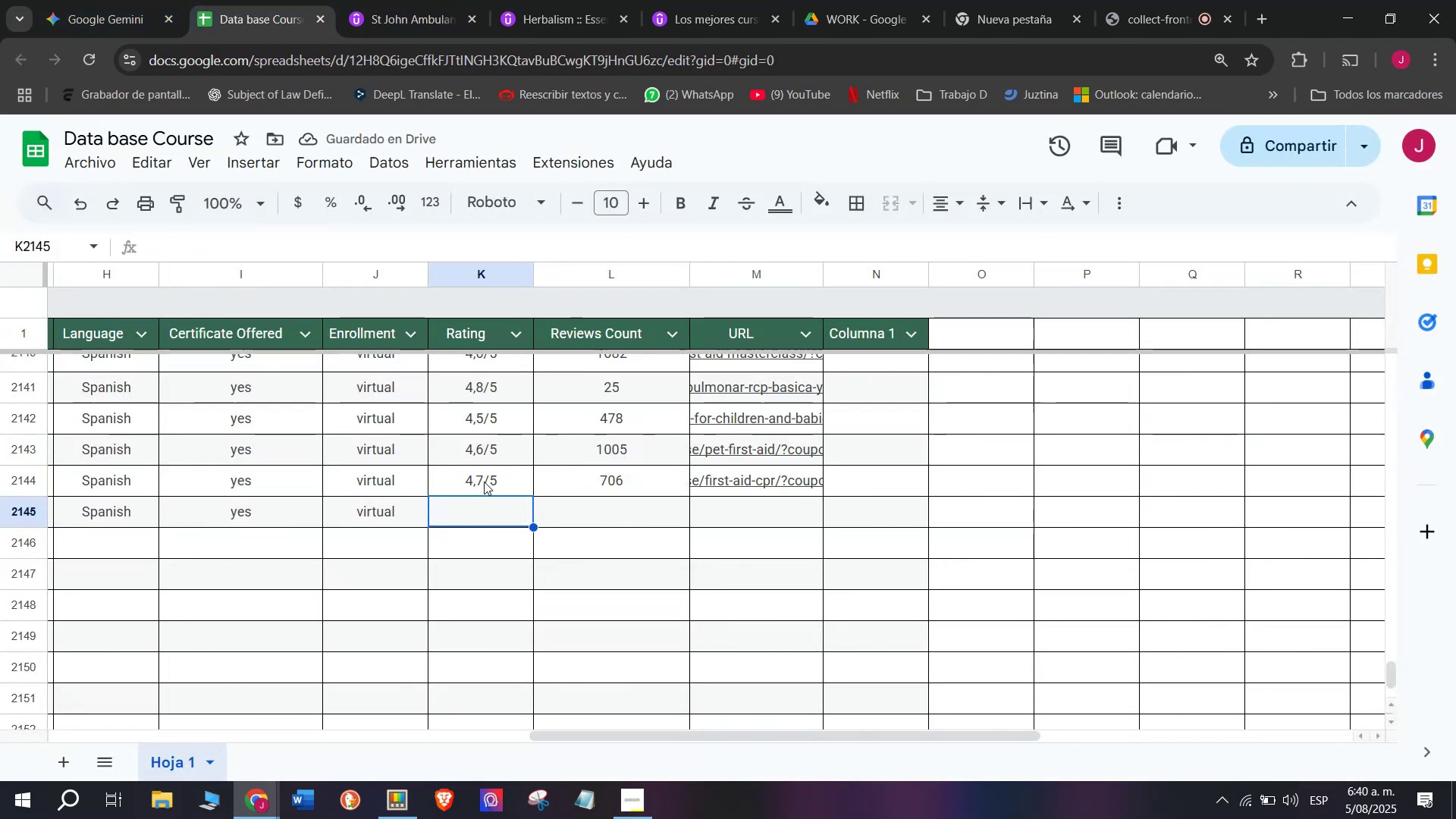 
left_click([485, 474])
 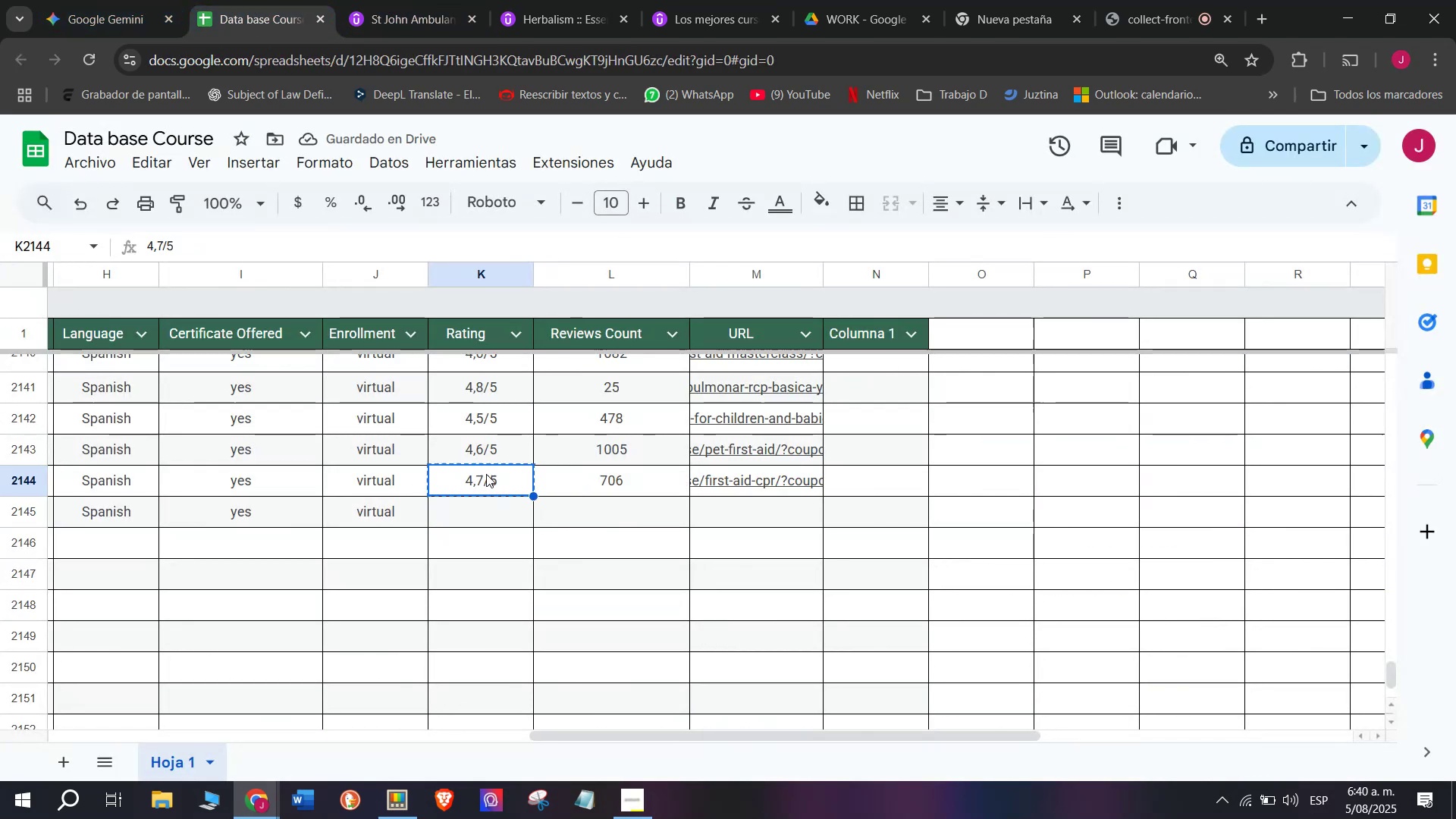 
key(Break)
 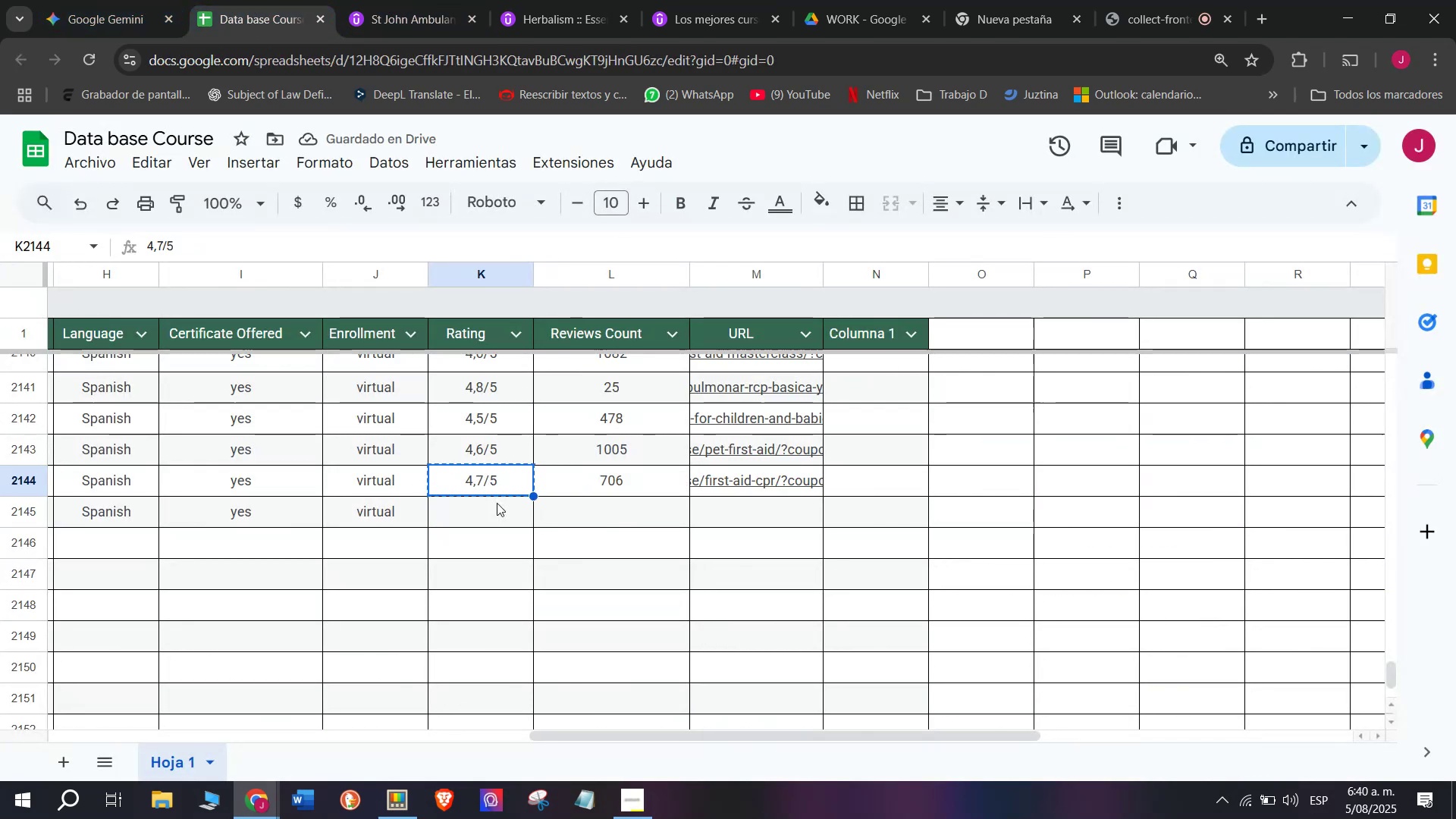 
key(Control+ControlLeft)
 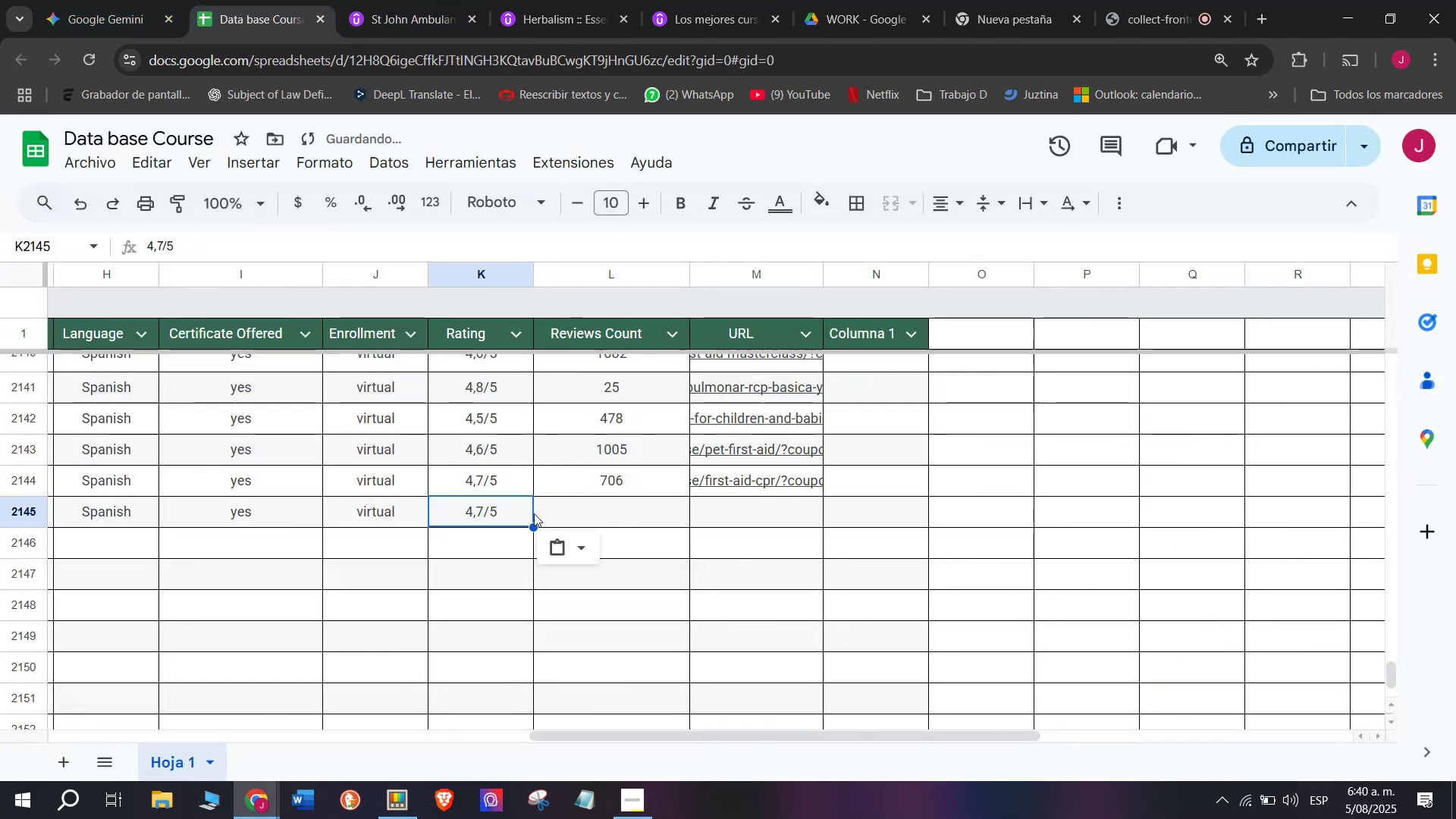 
key(Control+C)
 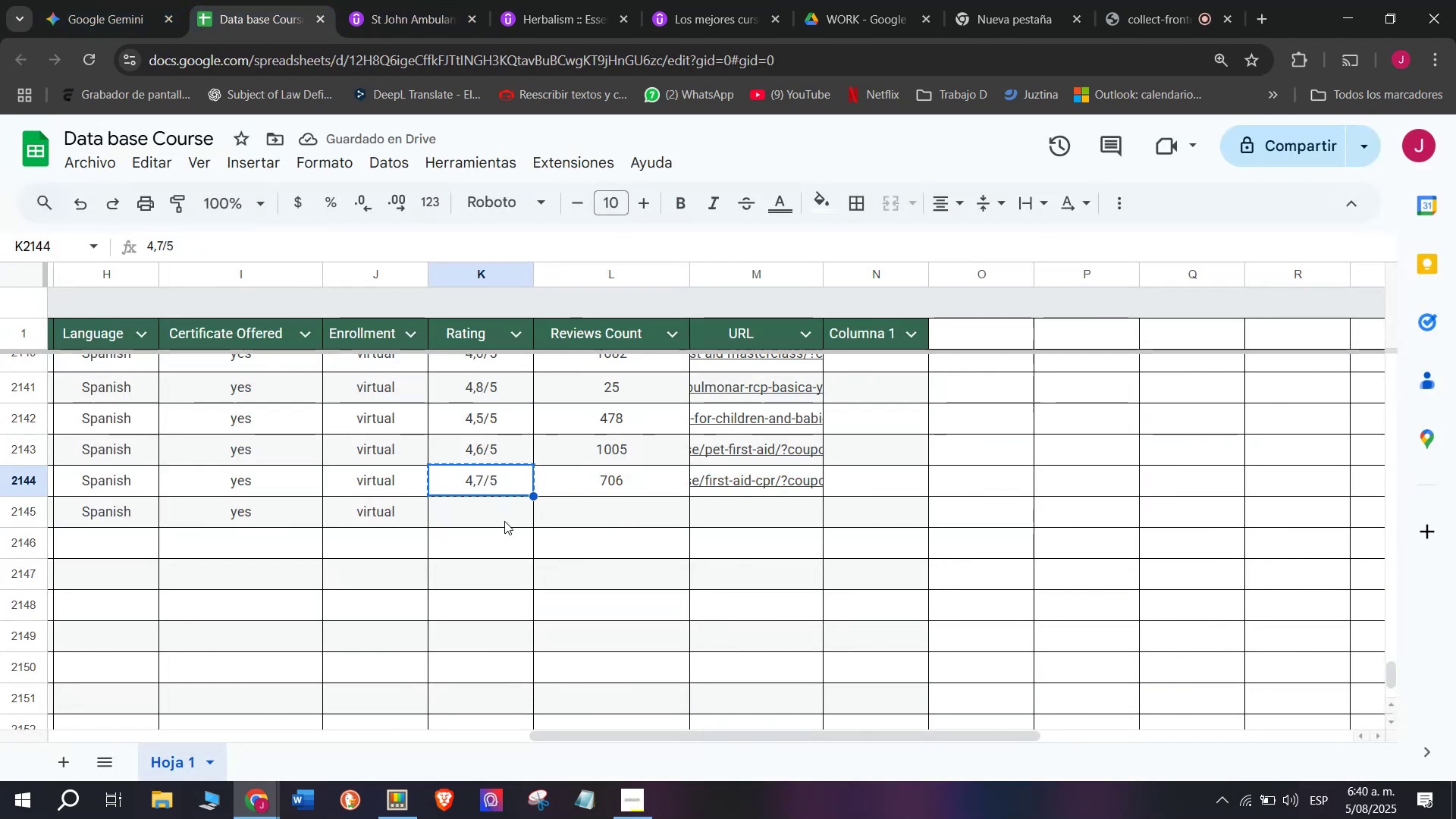 
double_click([504, 521])
 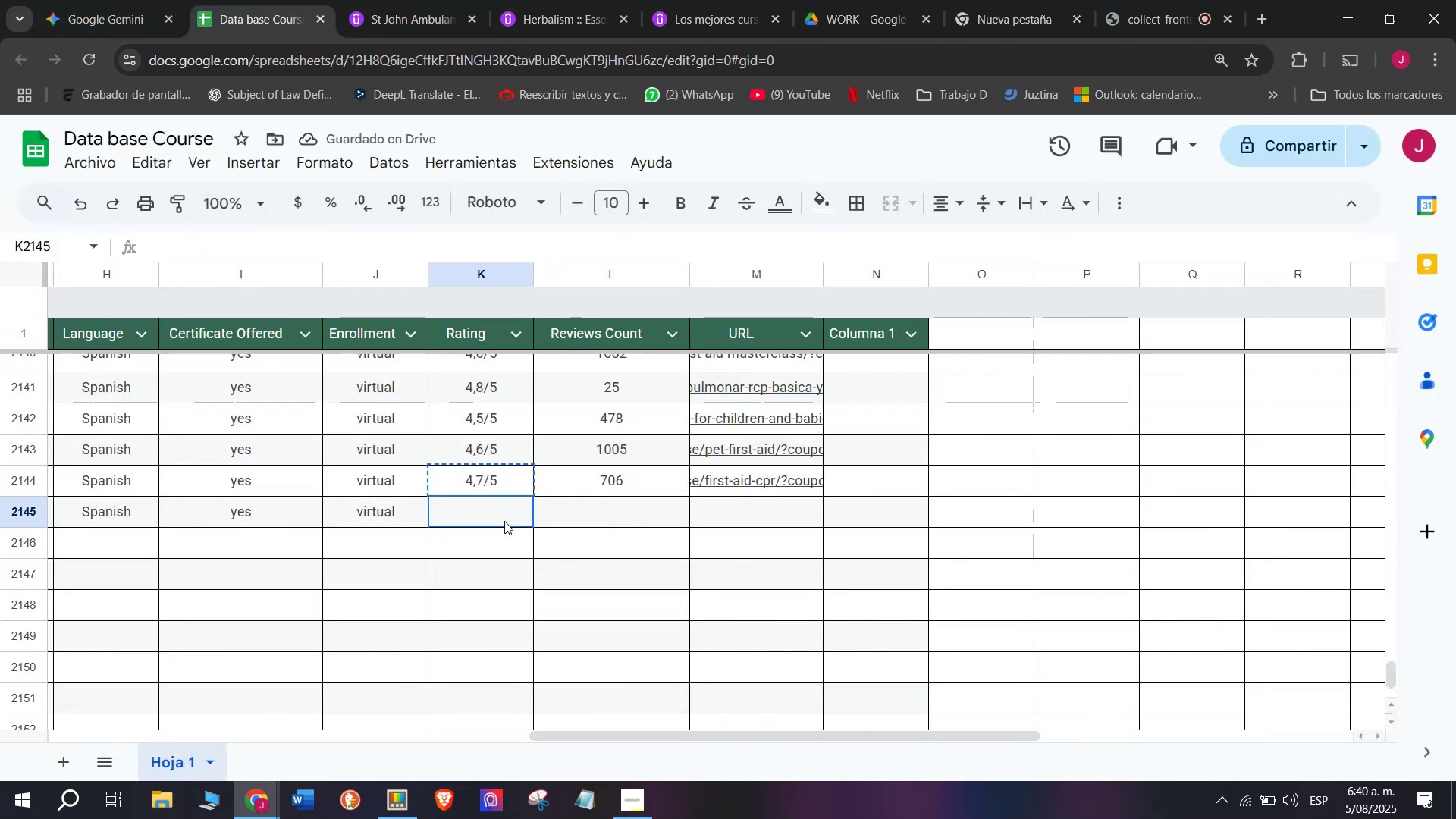 
key(Control+ControlLeft)
 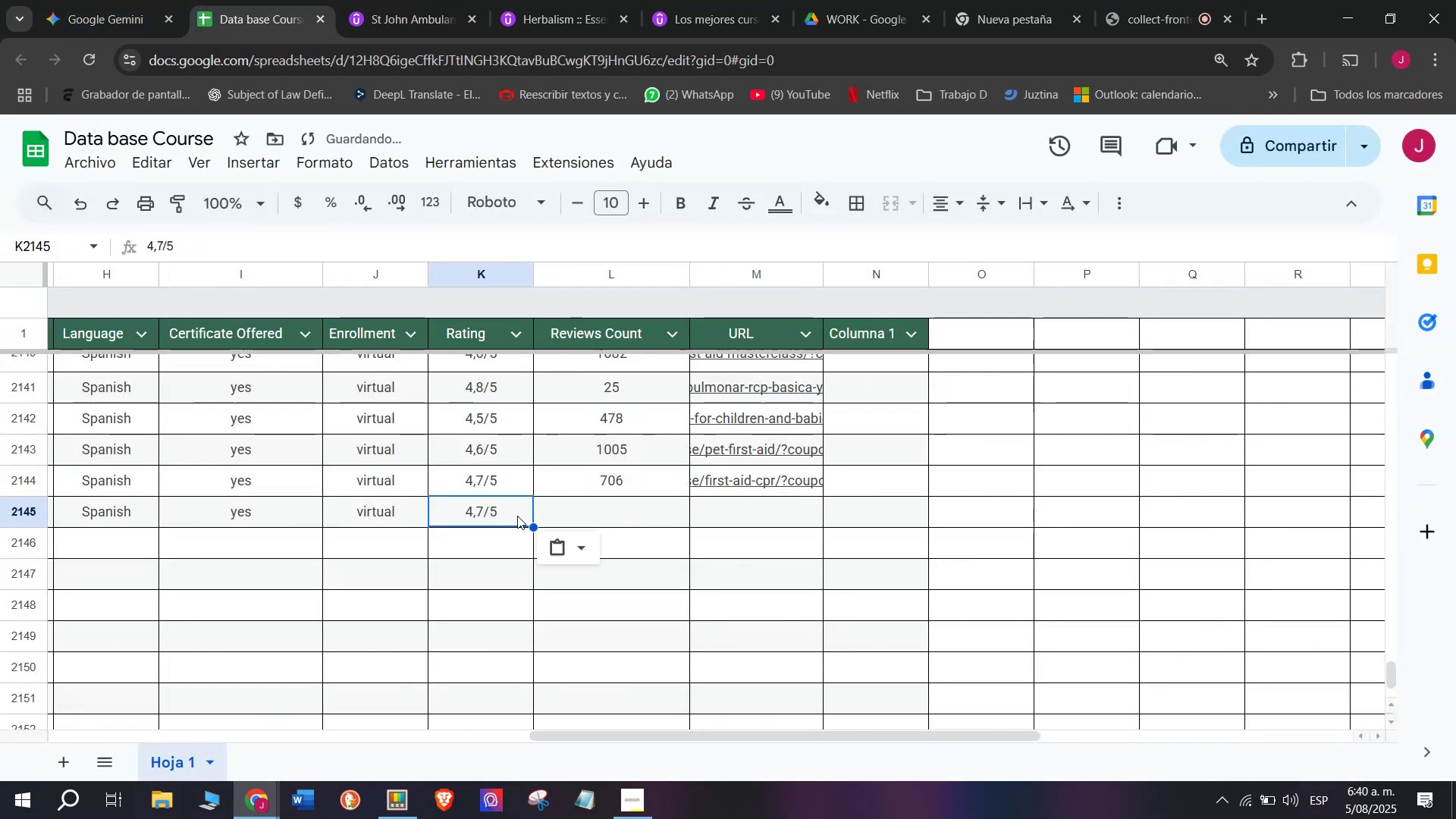 
key(Z)
 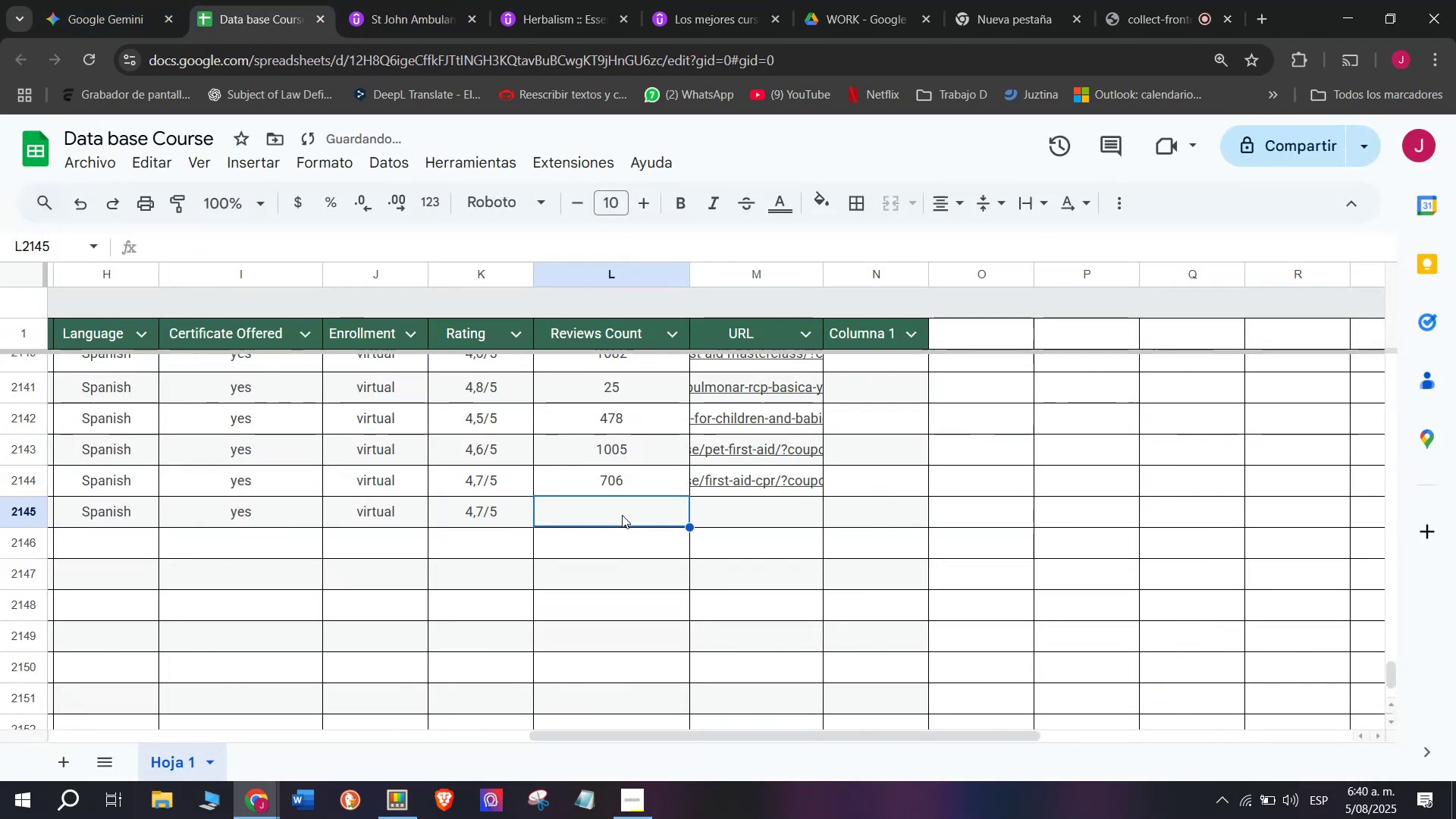 
key(Control+V)
 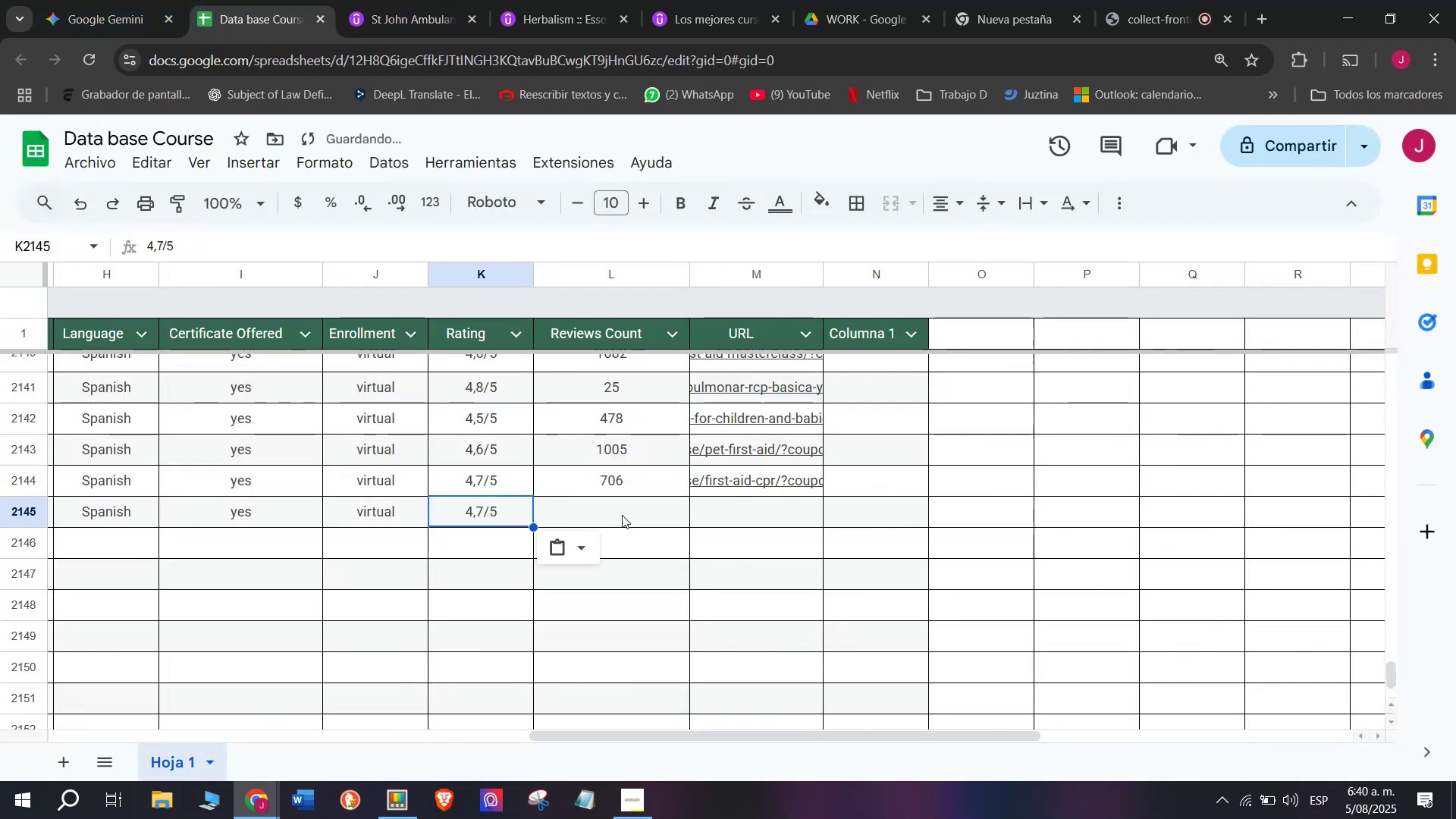 
triple_click([622, 515])
 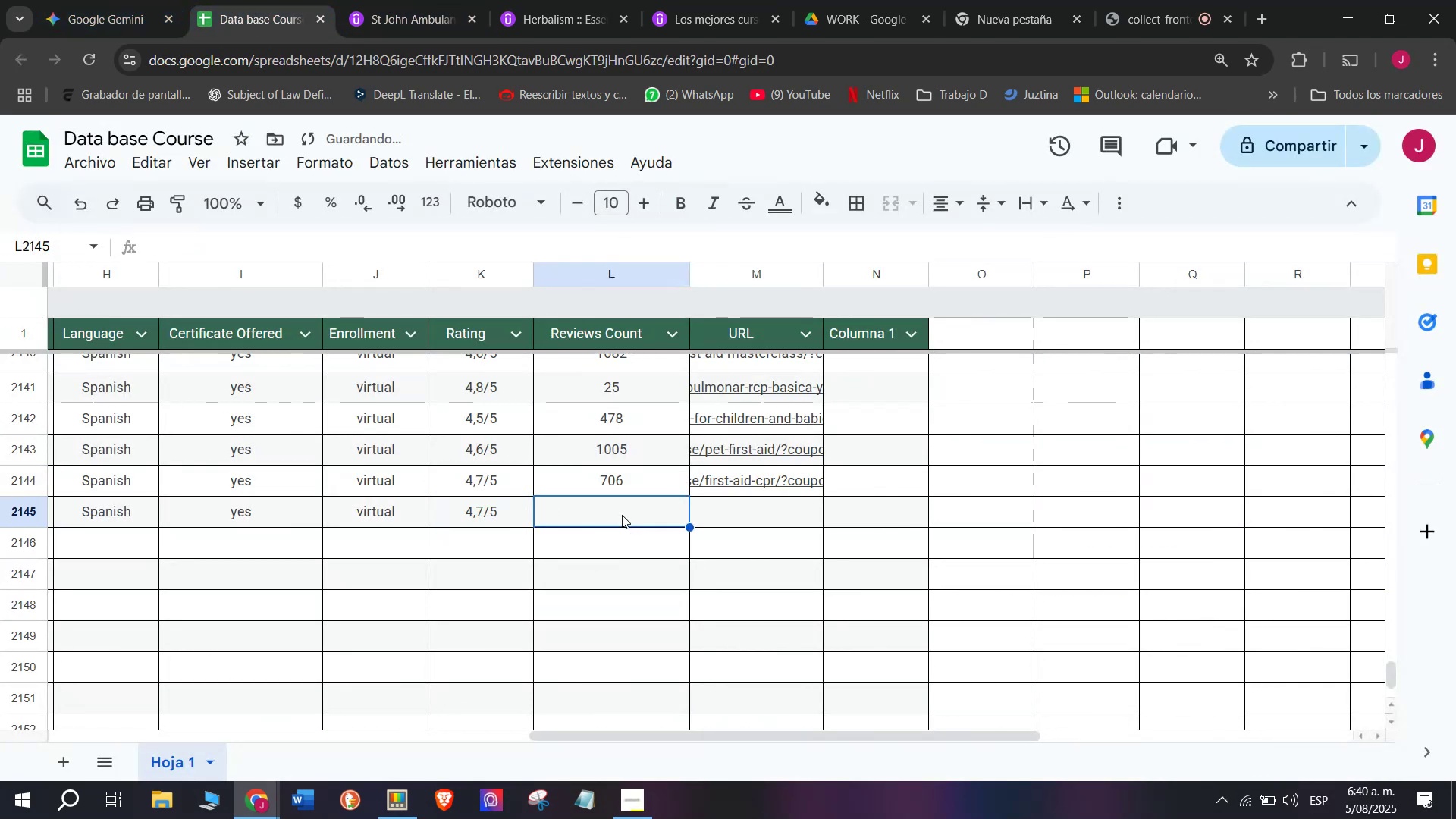 
type(399)
 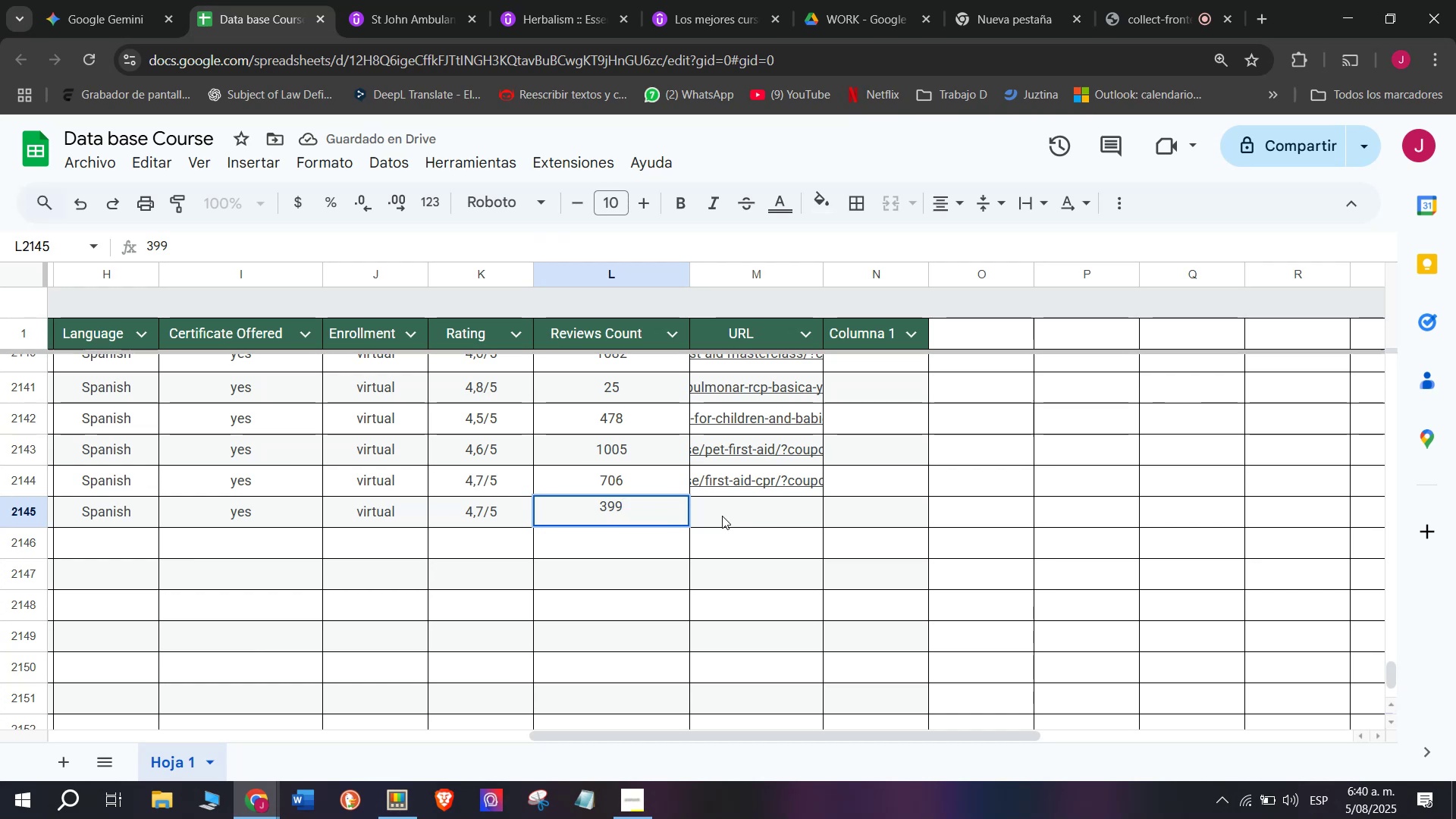 
left_click([723, 510])
 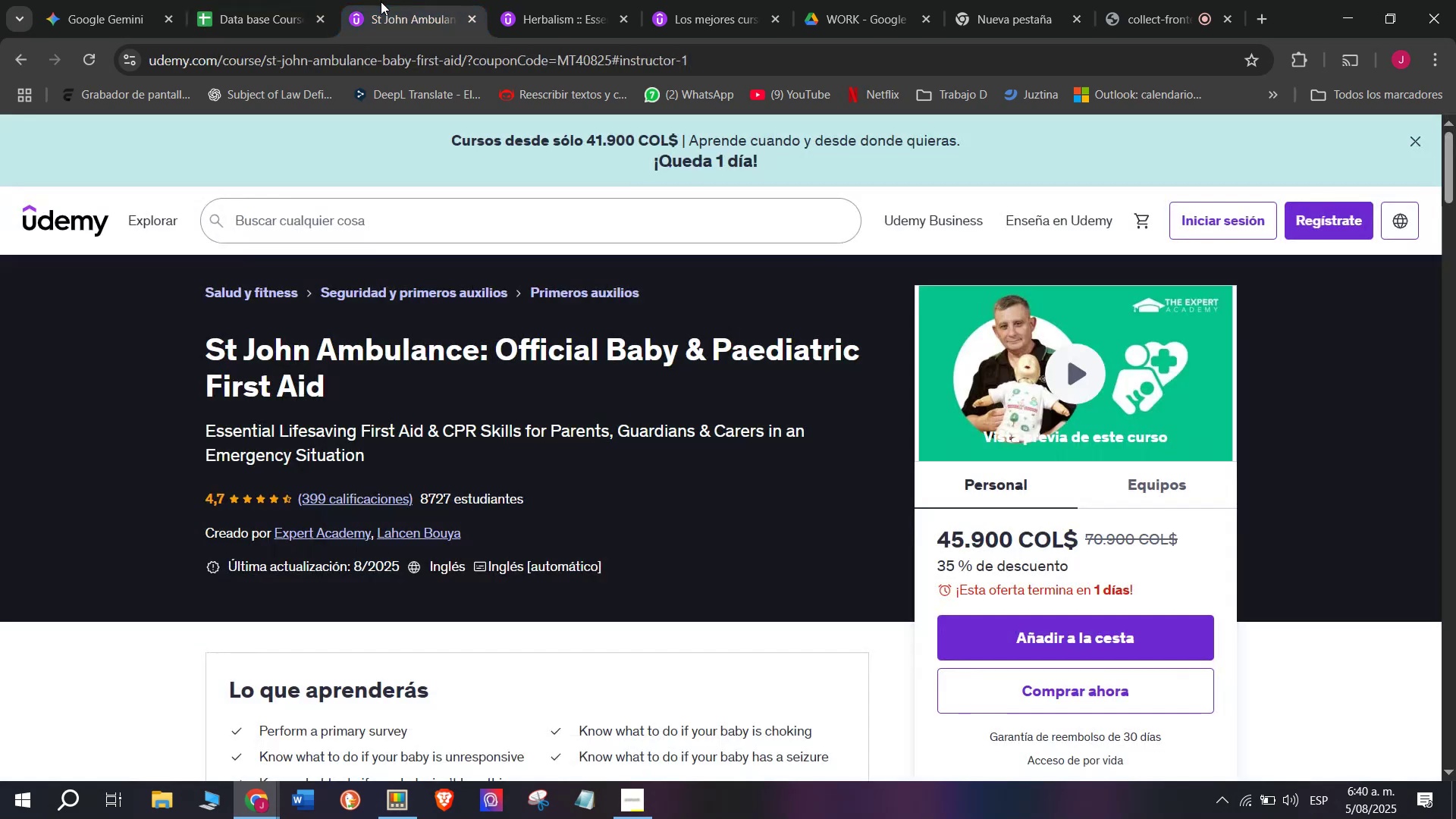 
double_click([431, 63])
 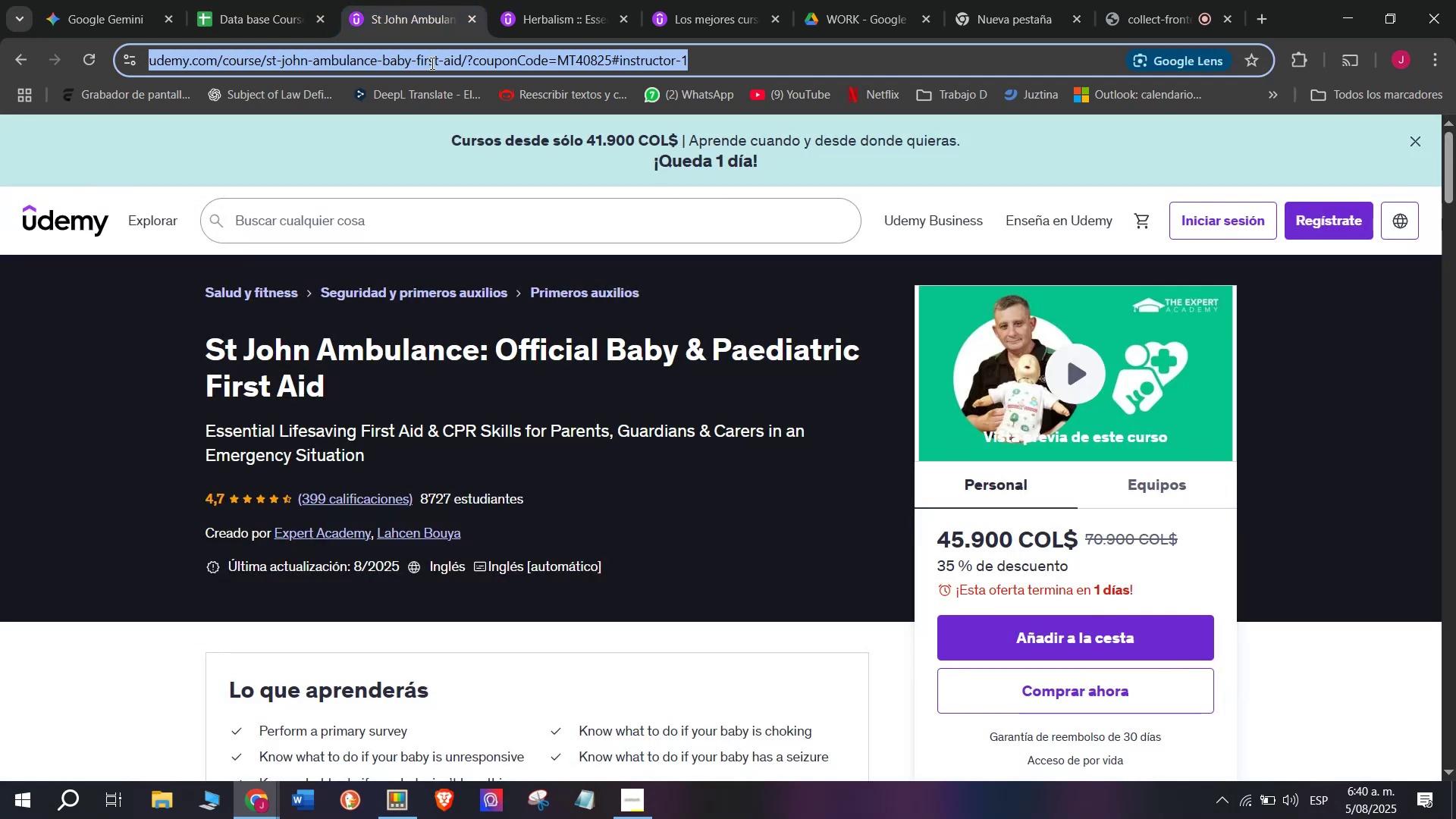 
triple_click([431, 63])
 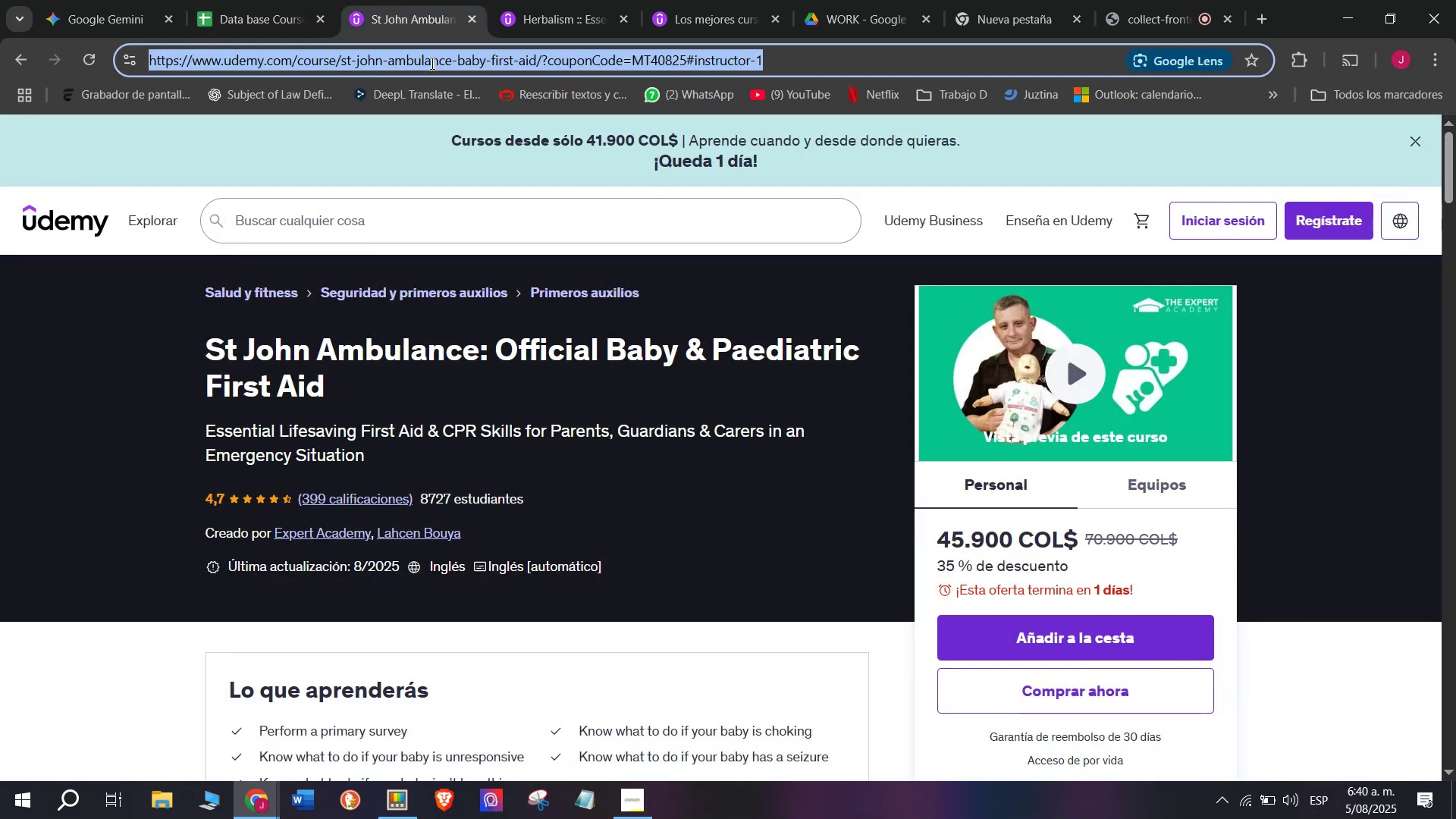 
triple_click([431, 63])
 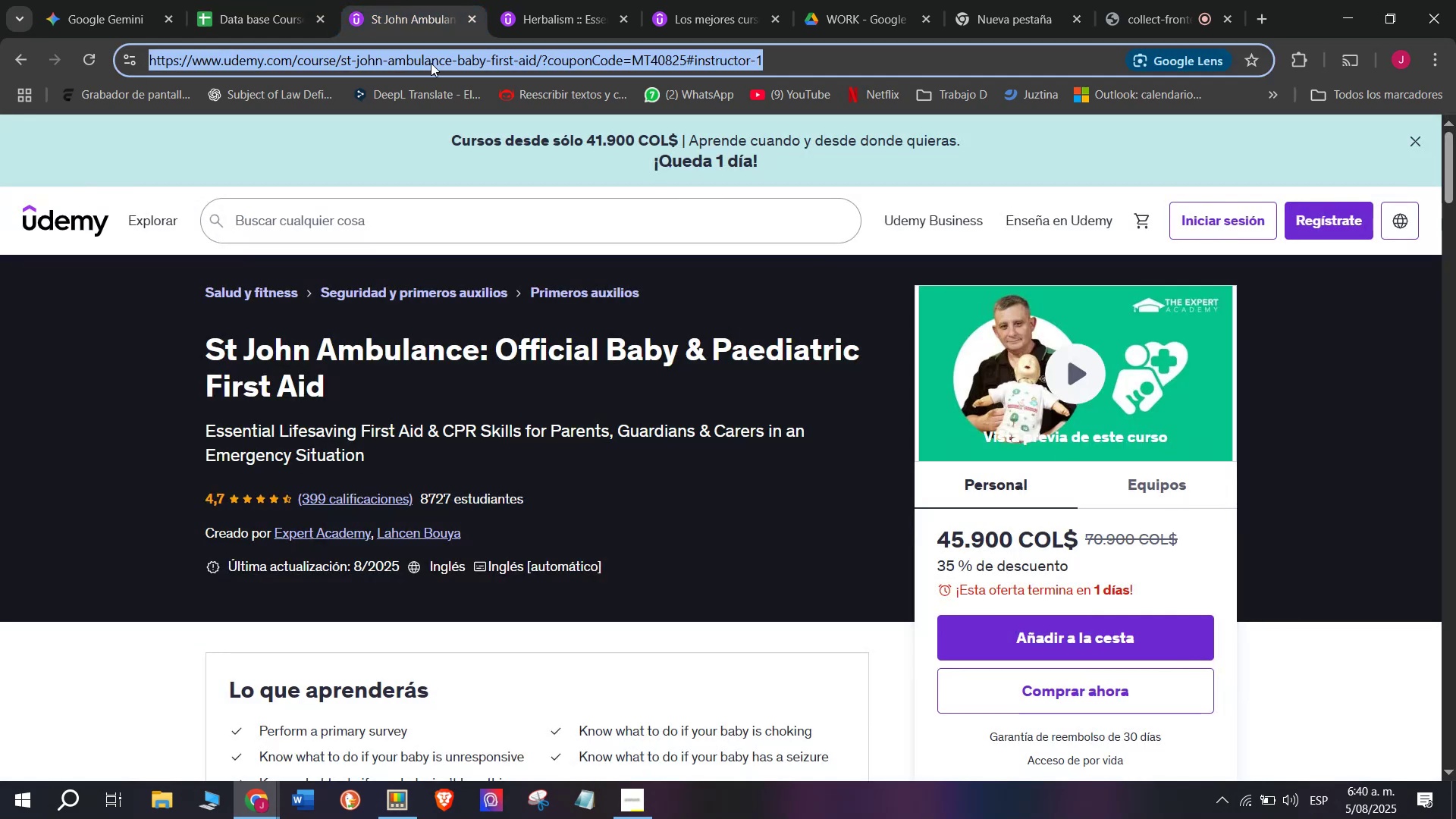 
key(Break)
 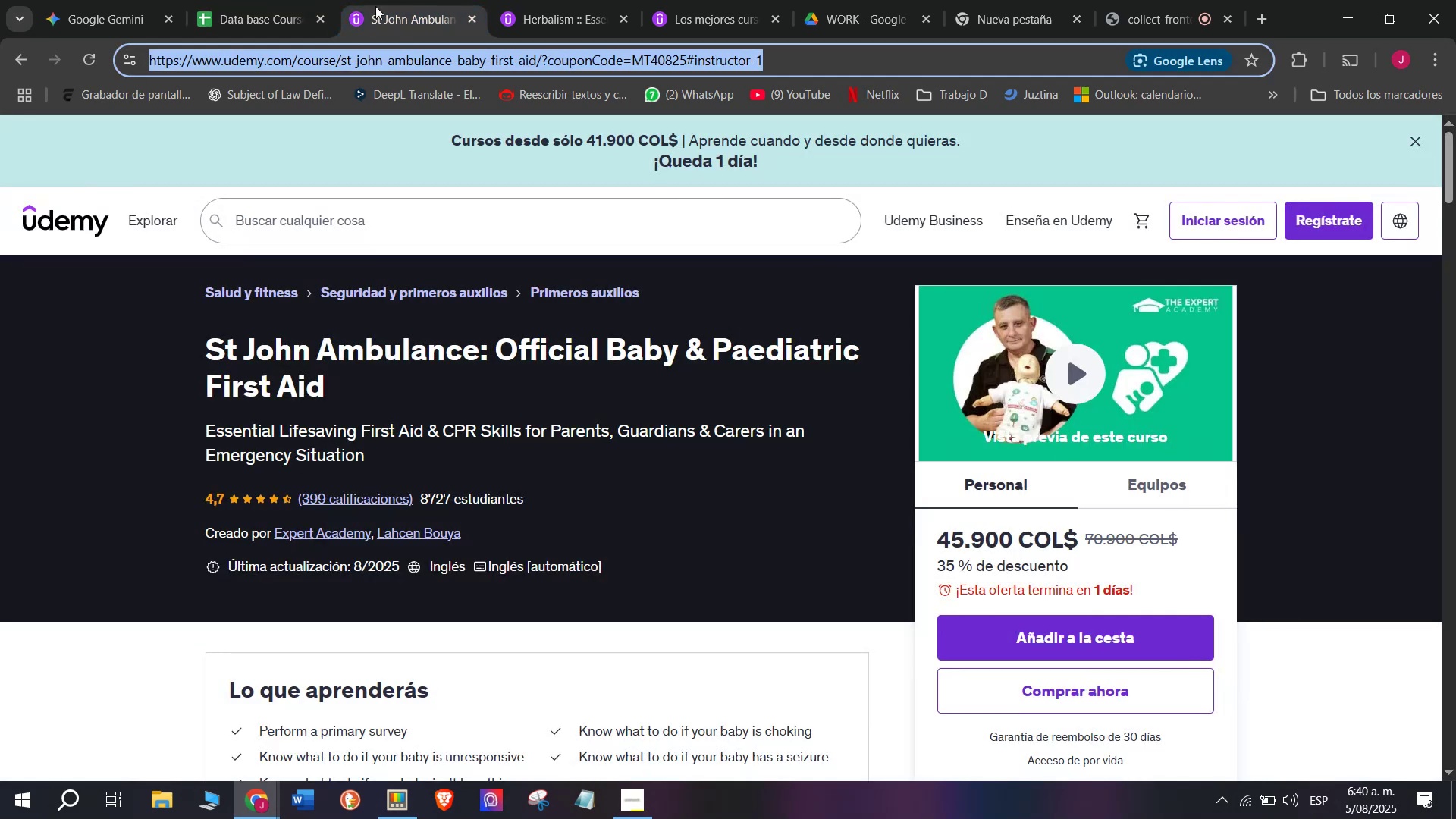 
key(Control+C)
 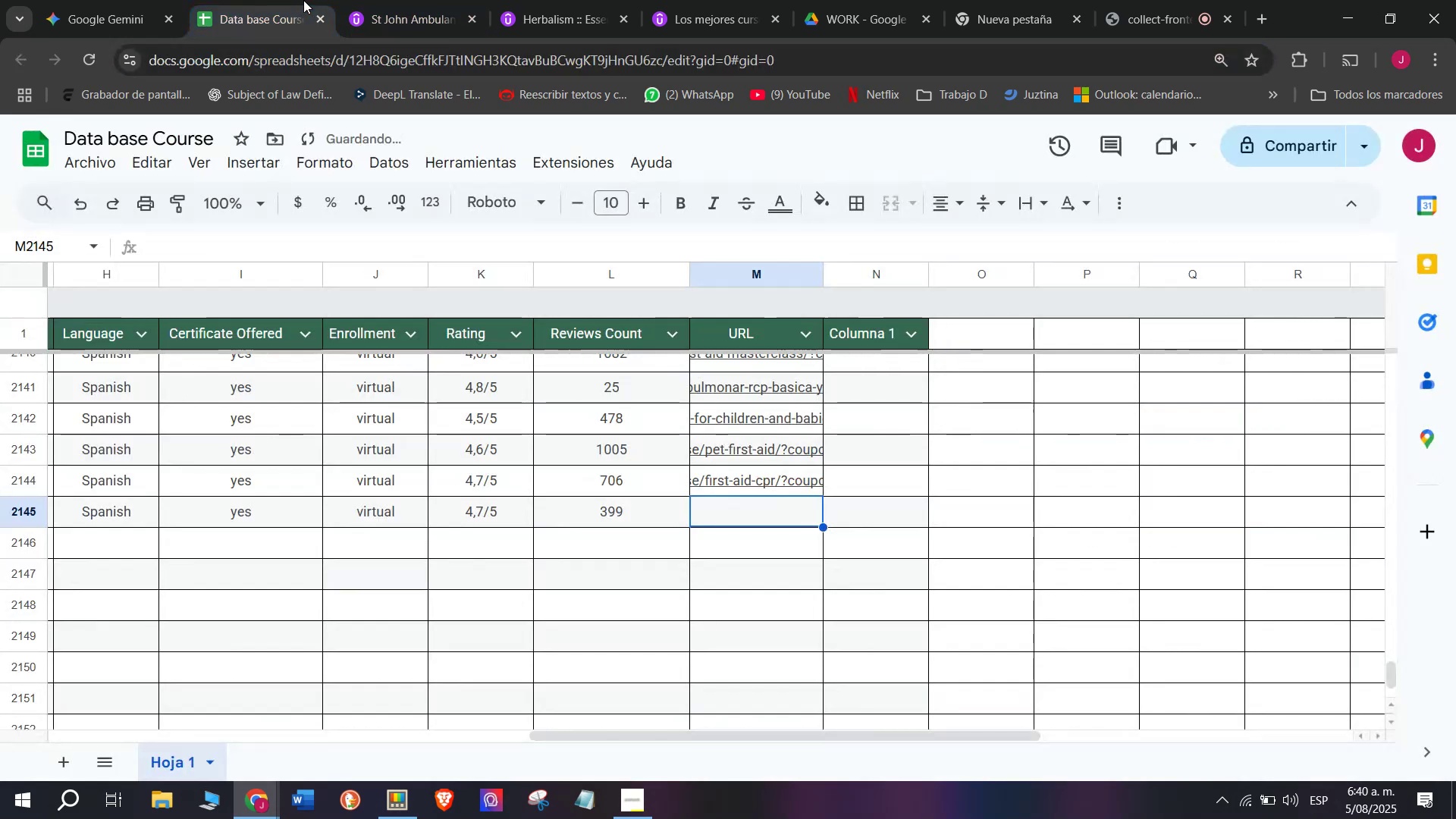 
key(Control+ControlLeft)
 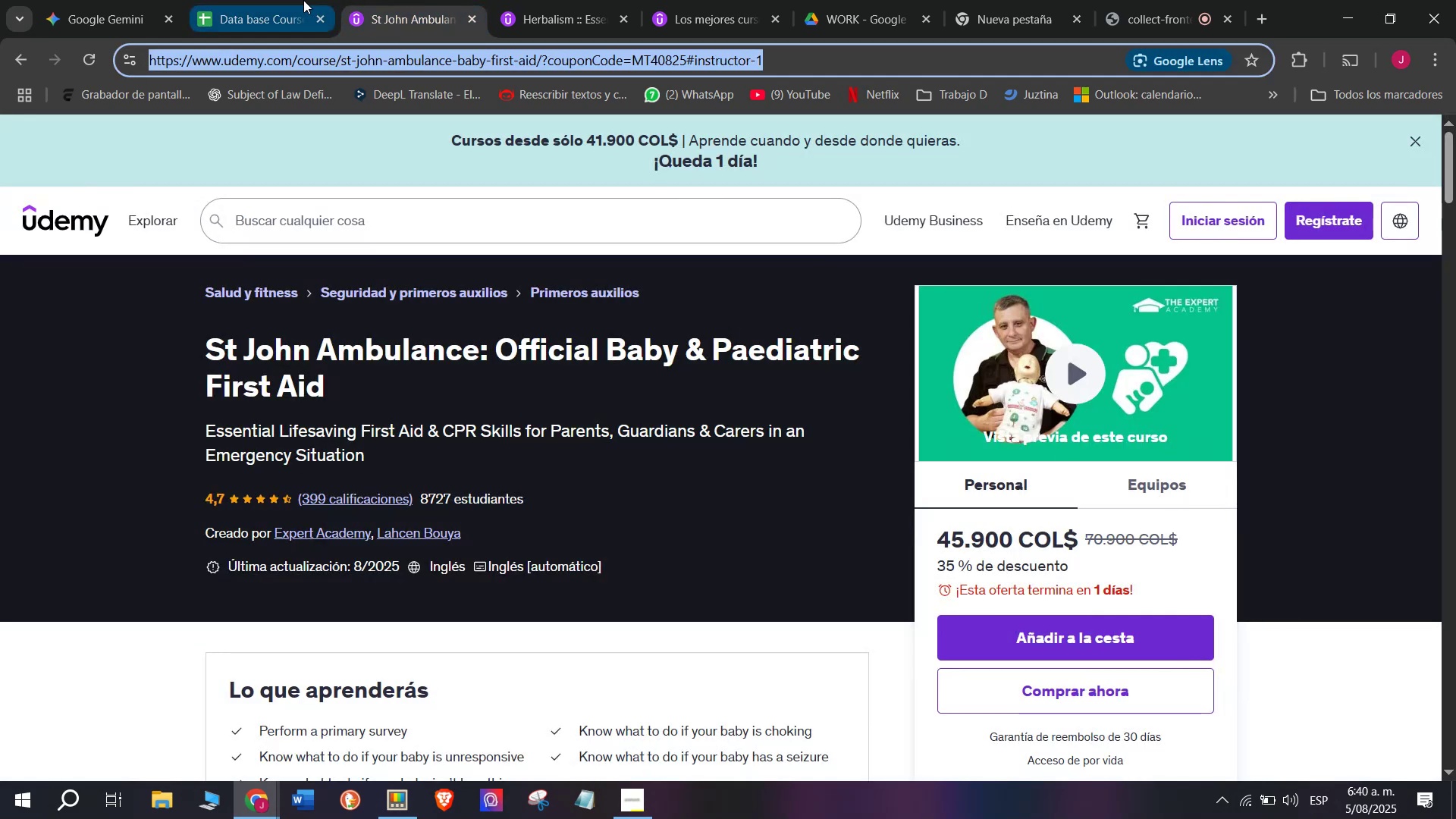 
triple_click([303, 0])
 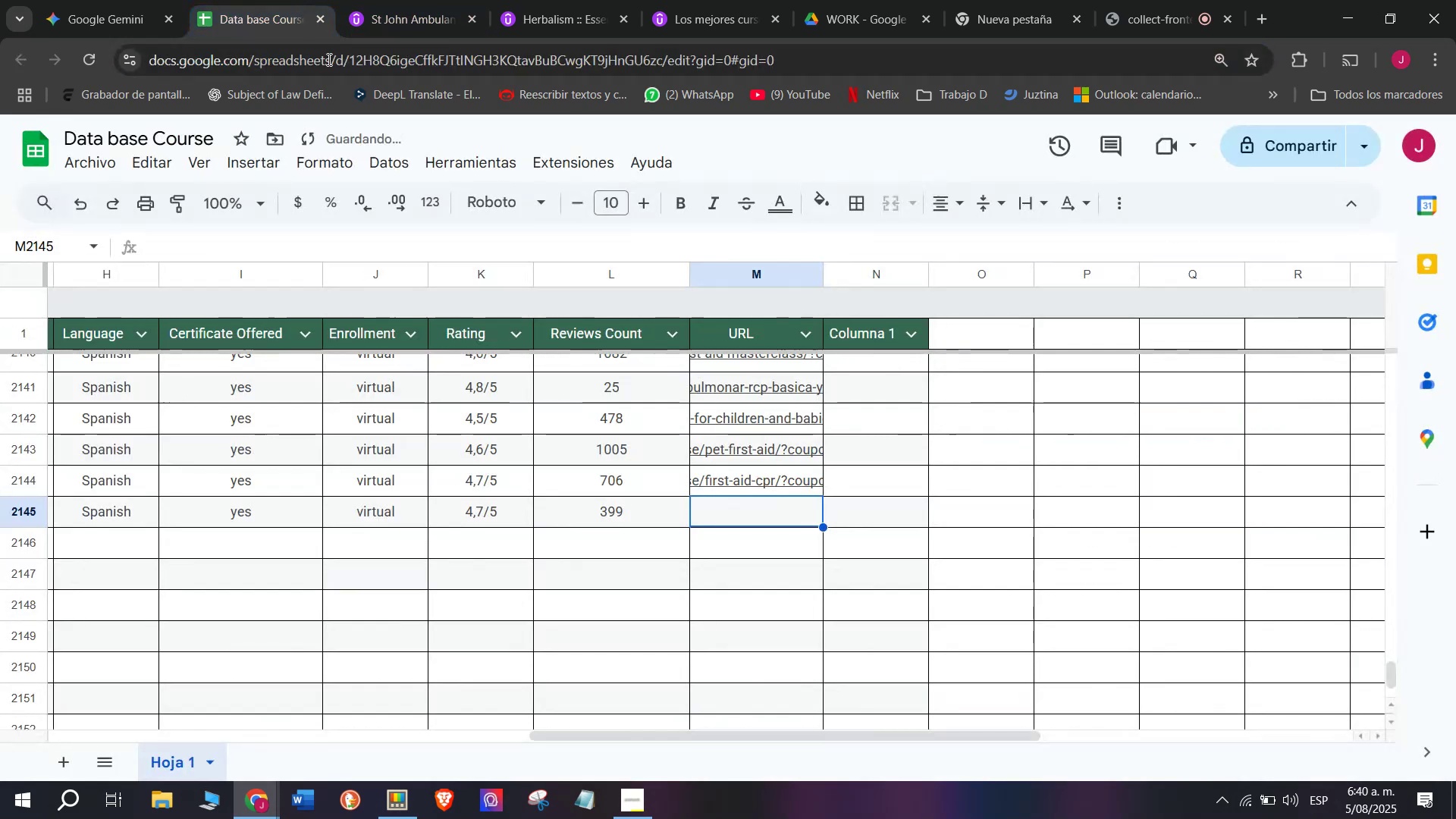 
key(Z)
 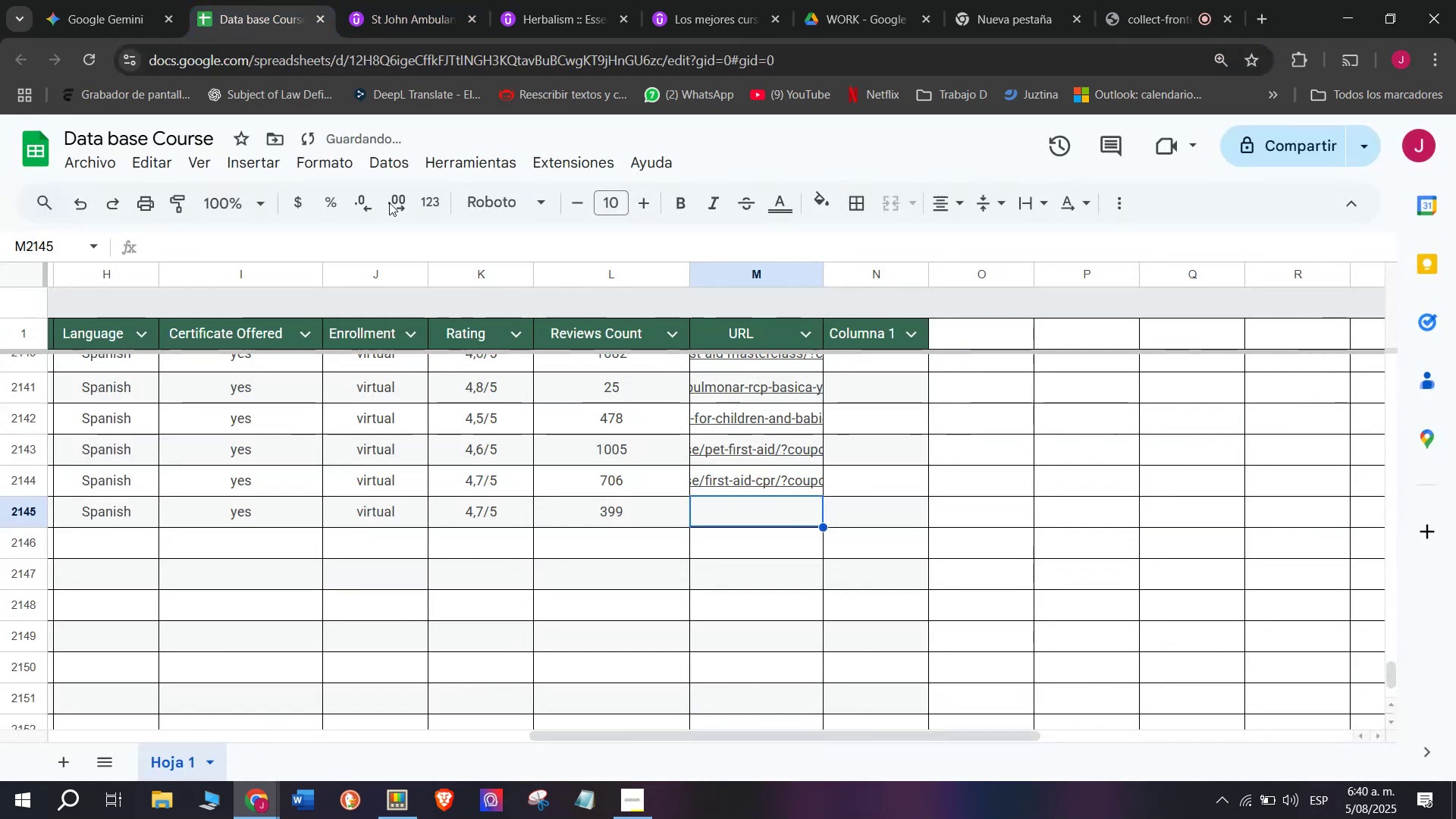 
key(Control+ControlLeft)
 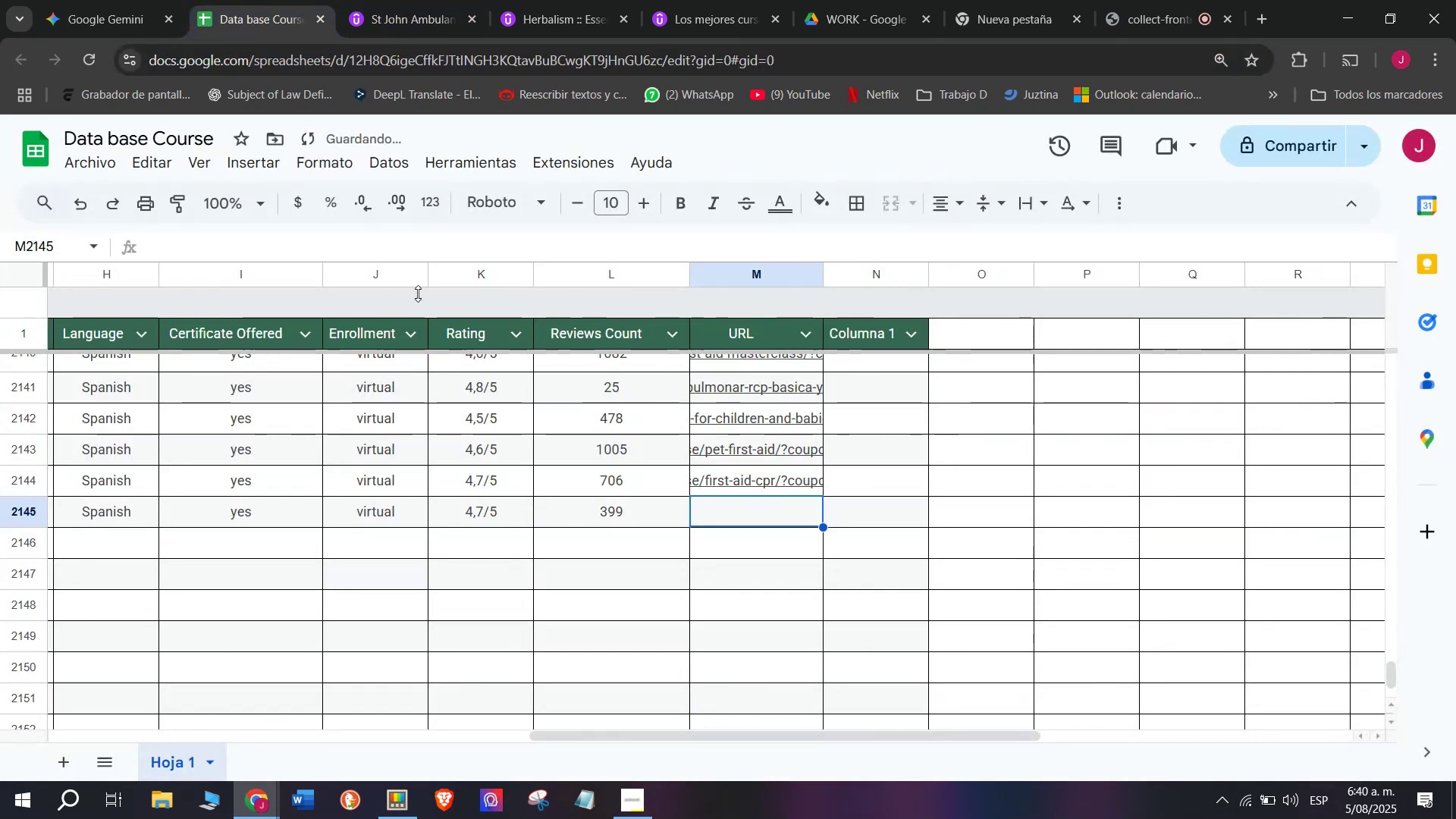 
key(Control+V)
 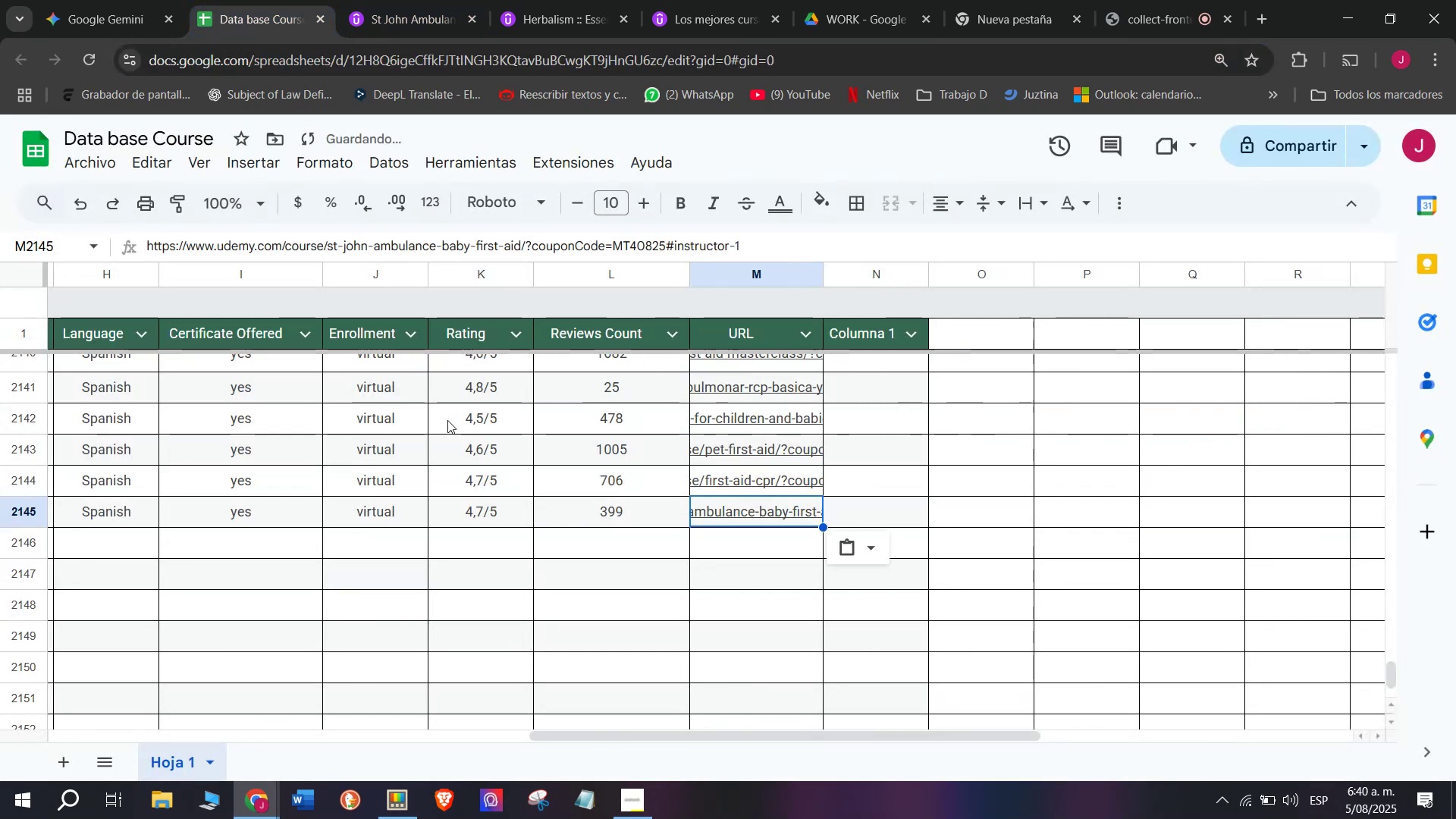 
scroll: coordinate [447, 420], scroll_direction: up, amount: 3.0
 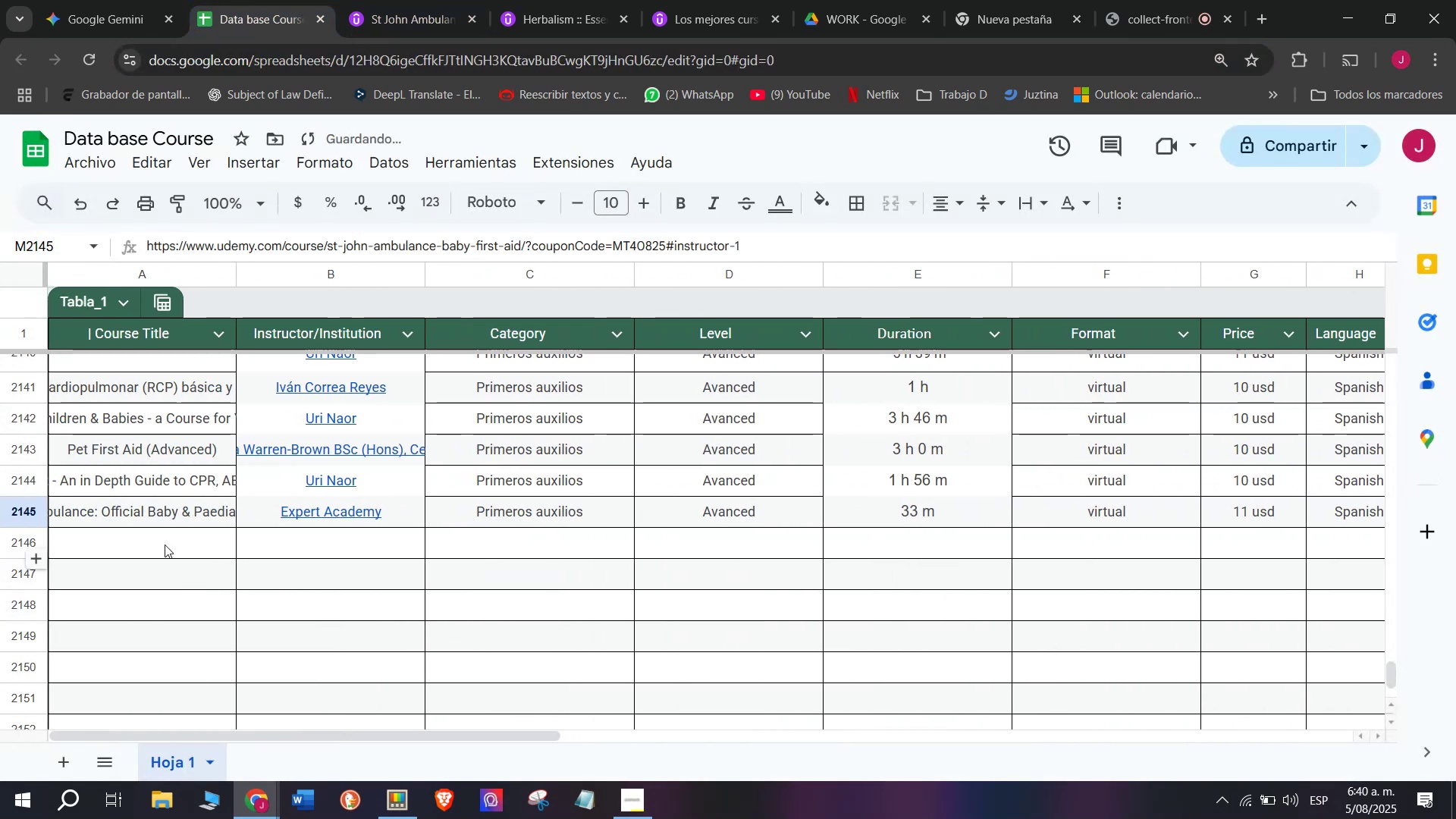 
left_click([162, 538])
 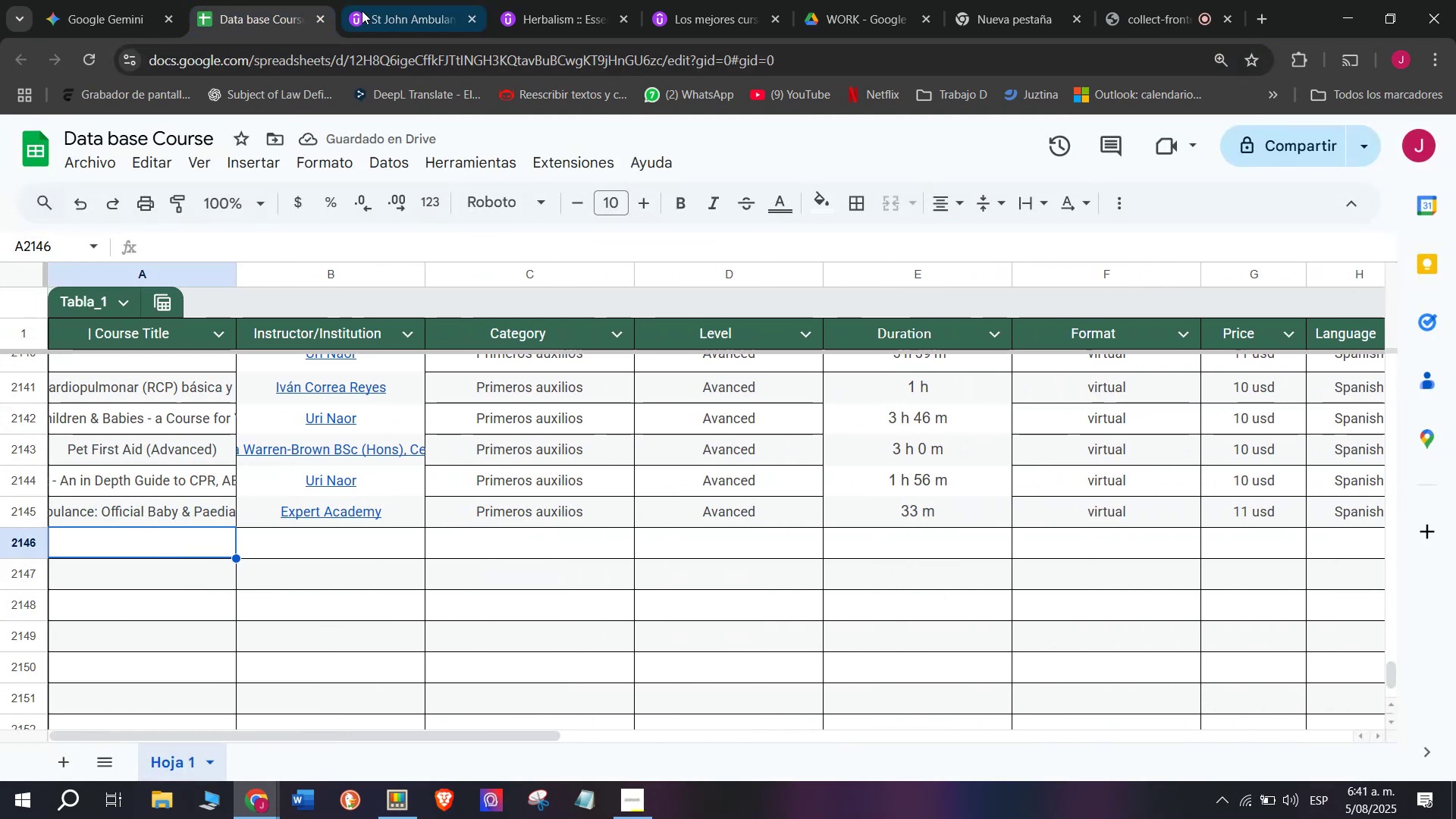 
left_click([391, 0])
 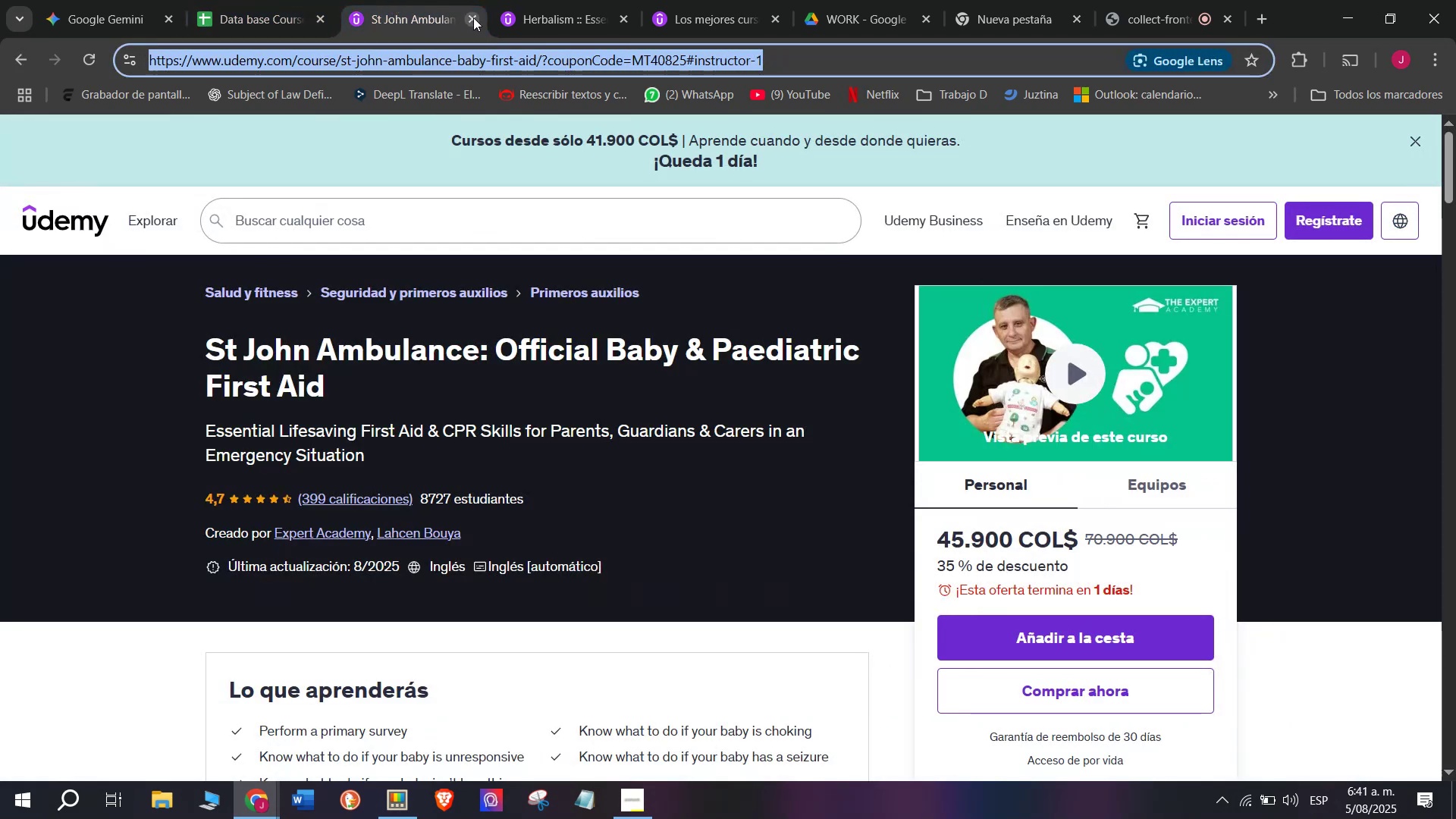 
left_click([473, 17])
 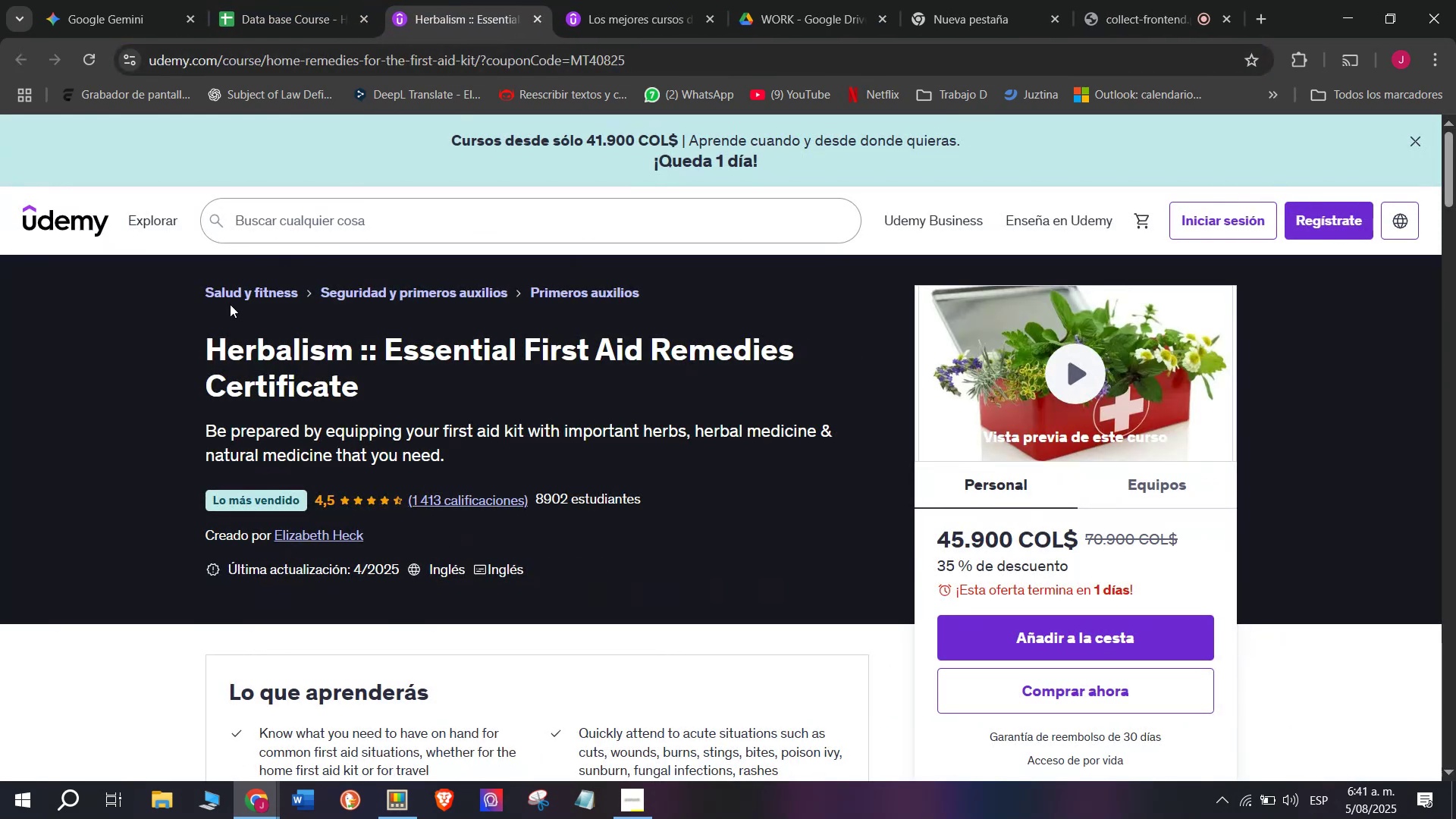 
left_click_drag(start_coordinate=[189, 332], to_coordinate=[405, 384])
 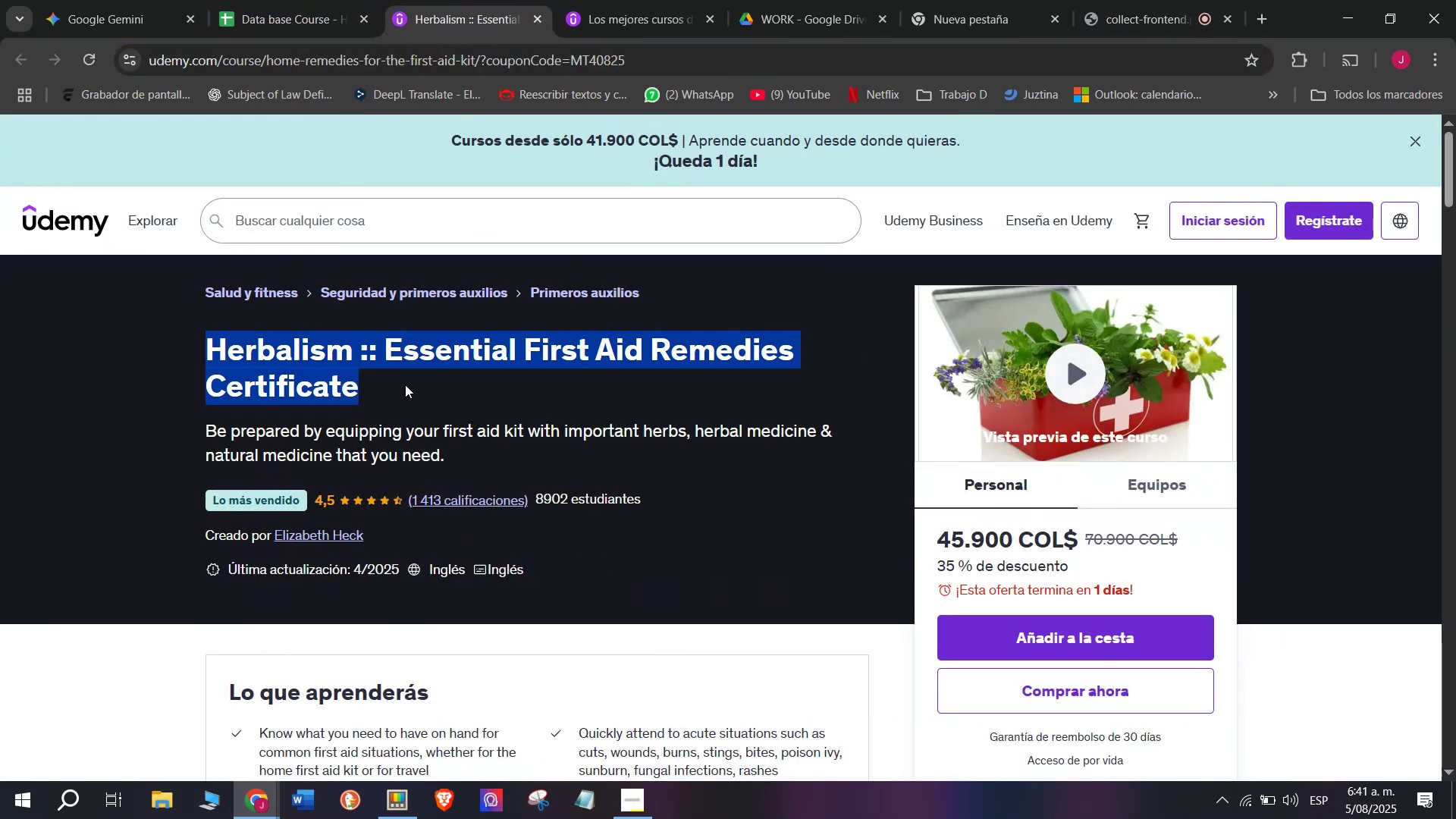 
key(Break)
 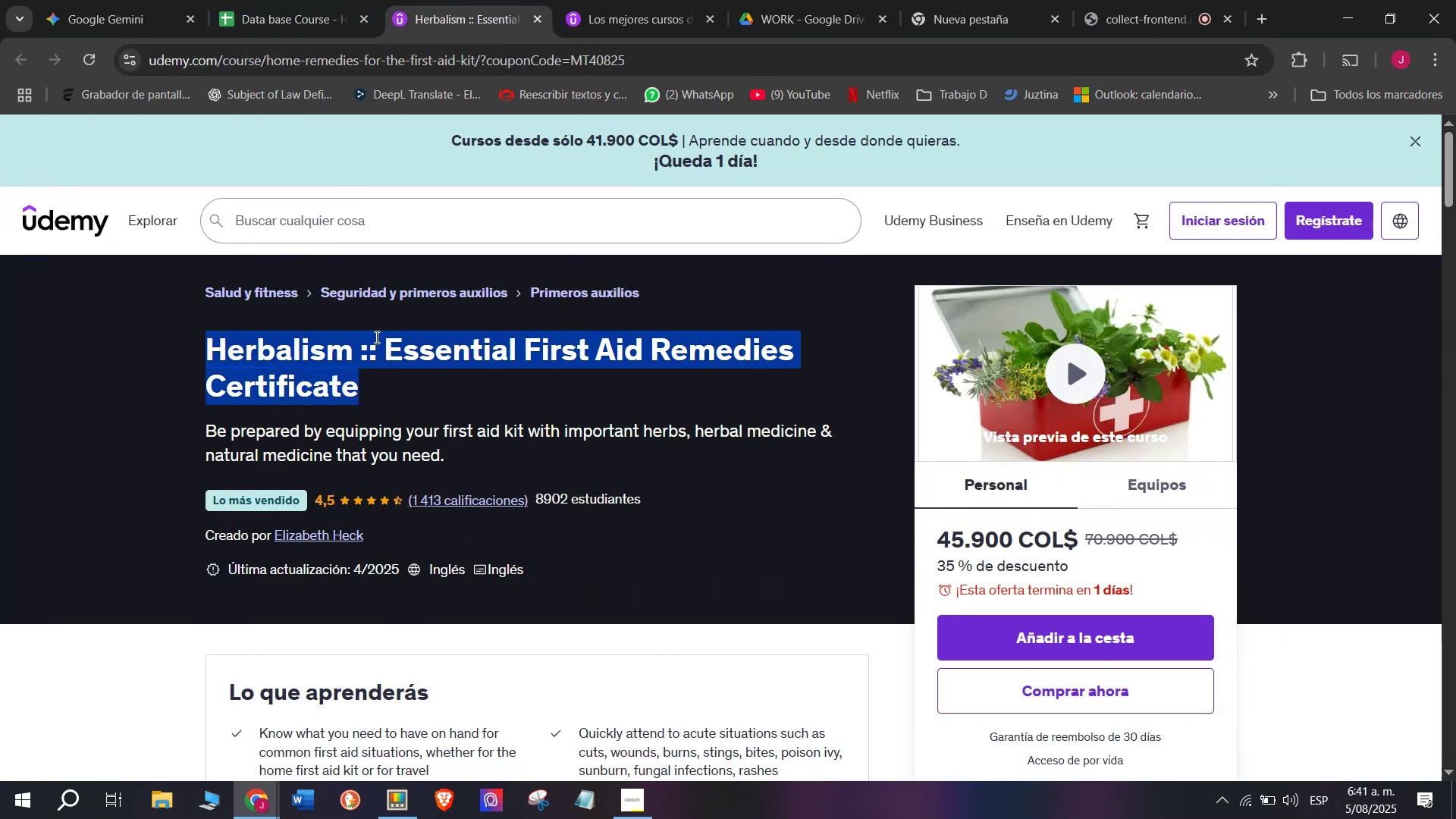 
key(Control+ControlLeft)
 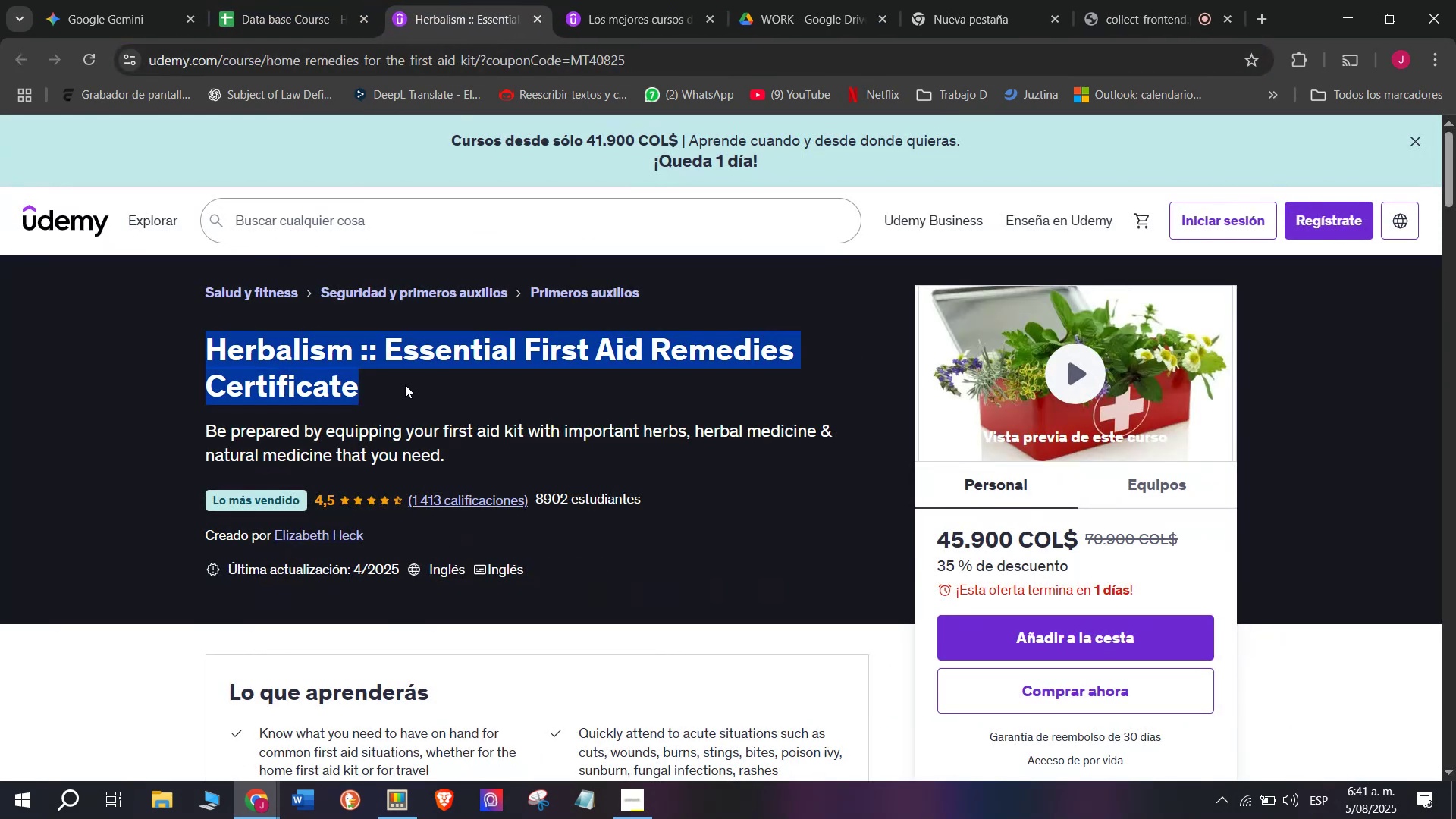 
key(Control+C)
 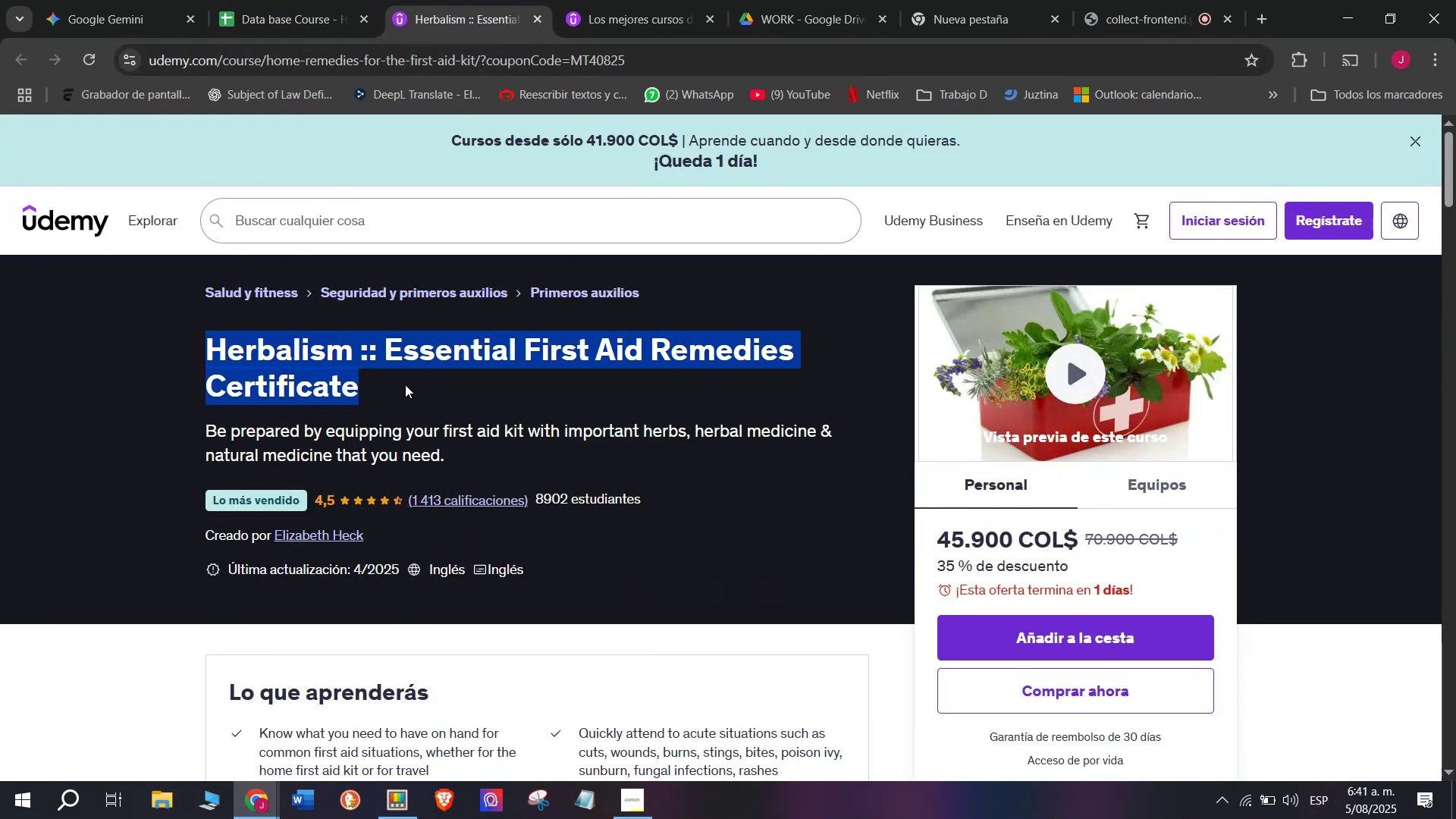 
key(Break)
 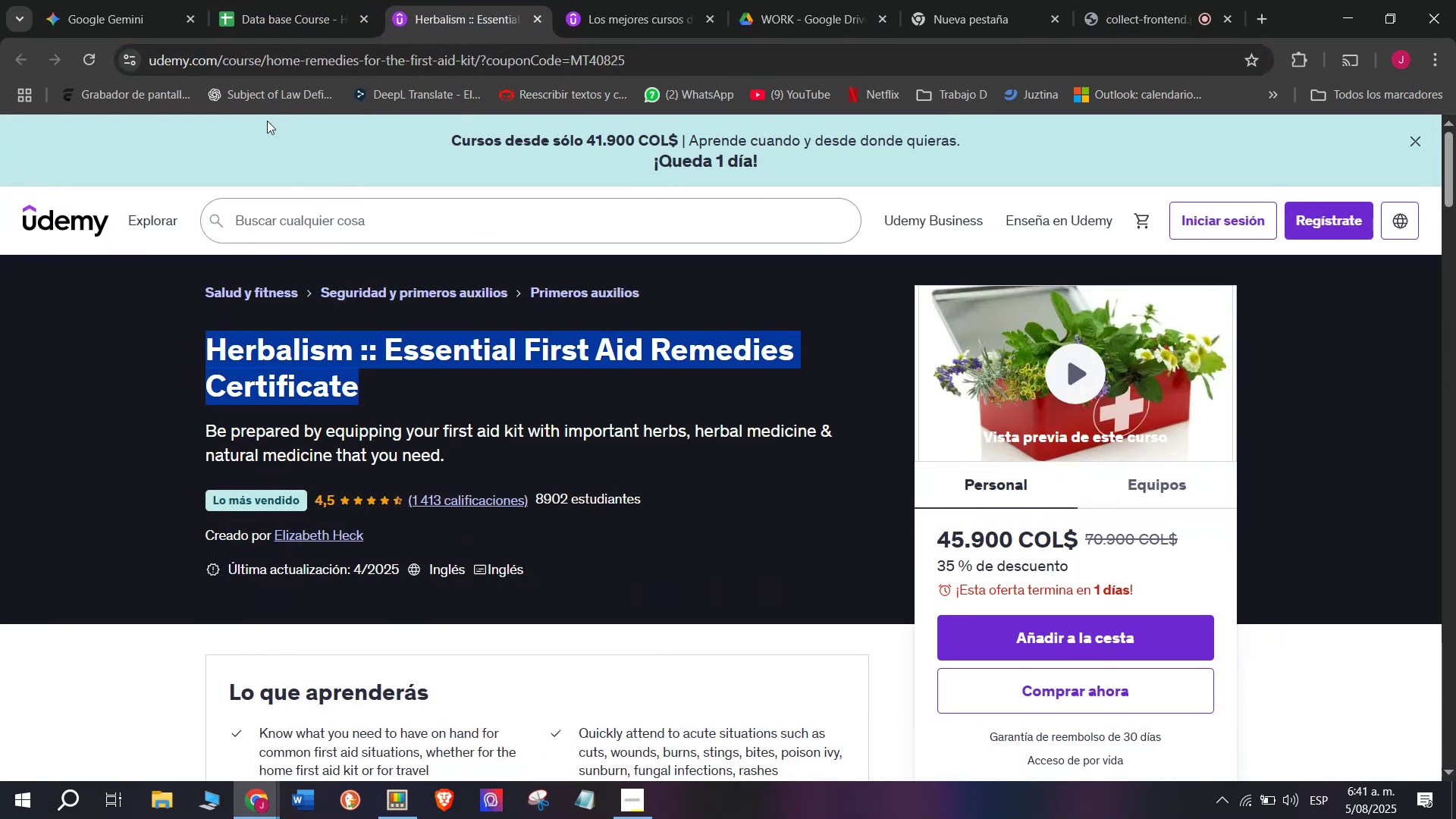 
key(Control+ControlLeft)
 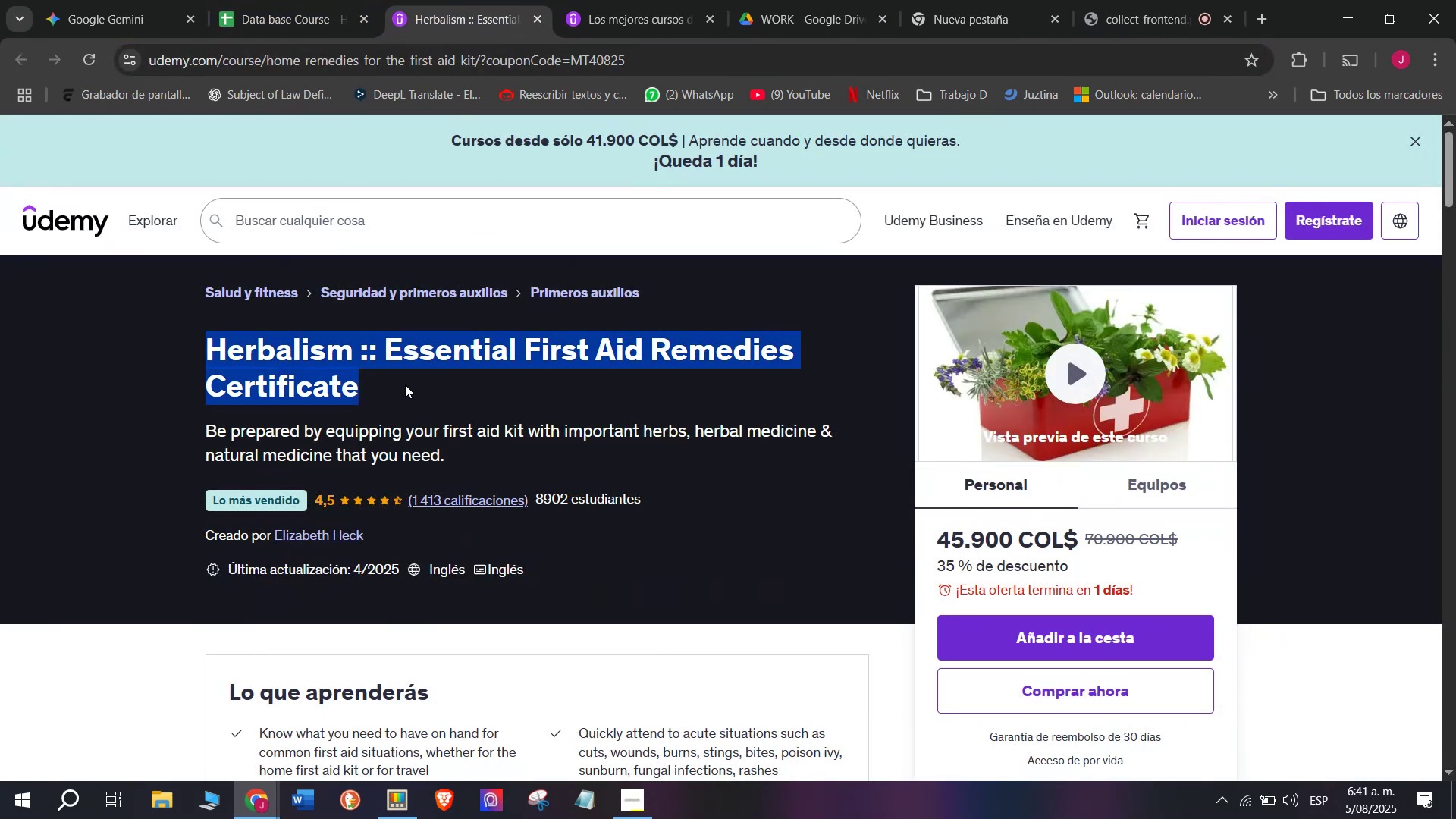 
key(Control+C)
 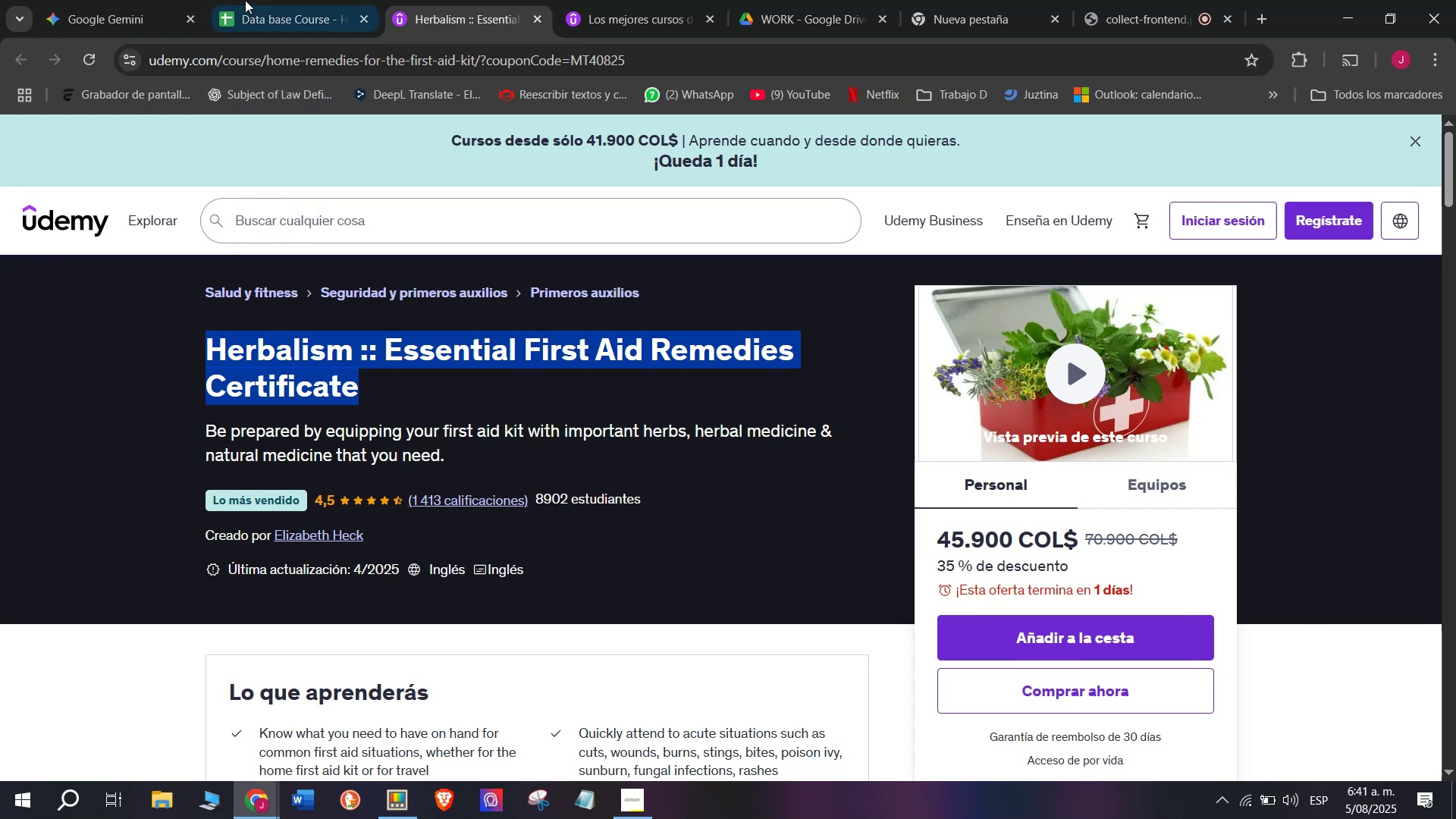 
left_click([247, 0])
 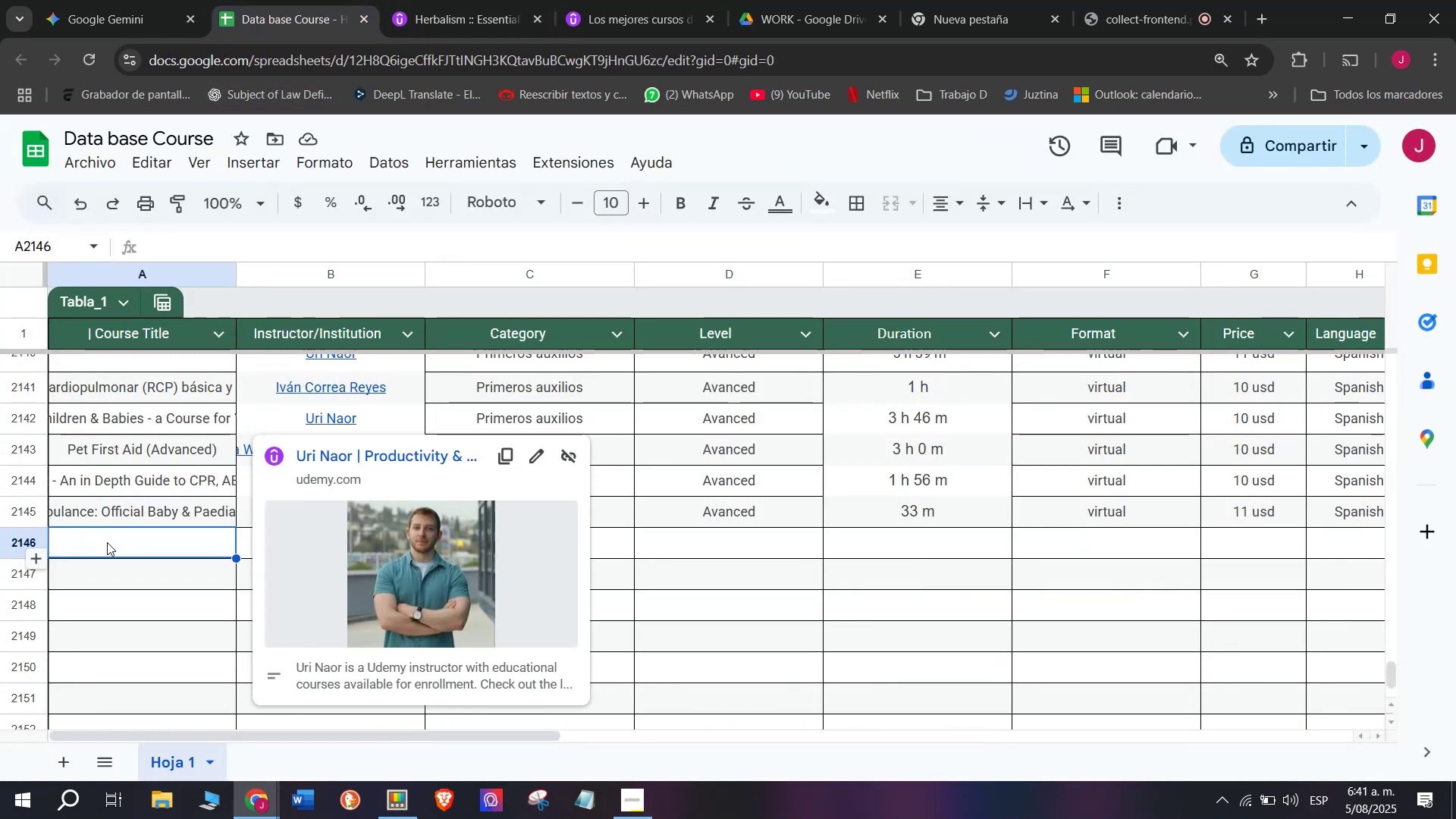 
double_click([107, 542])
 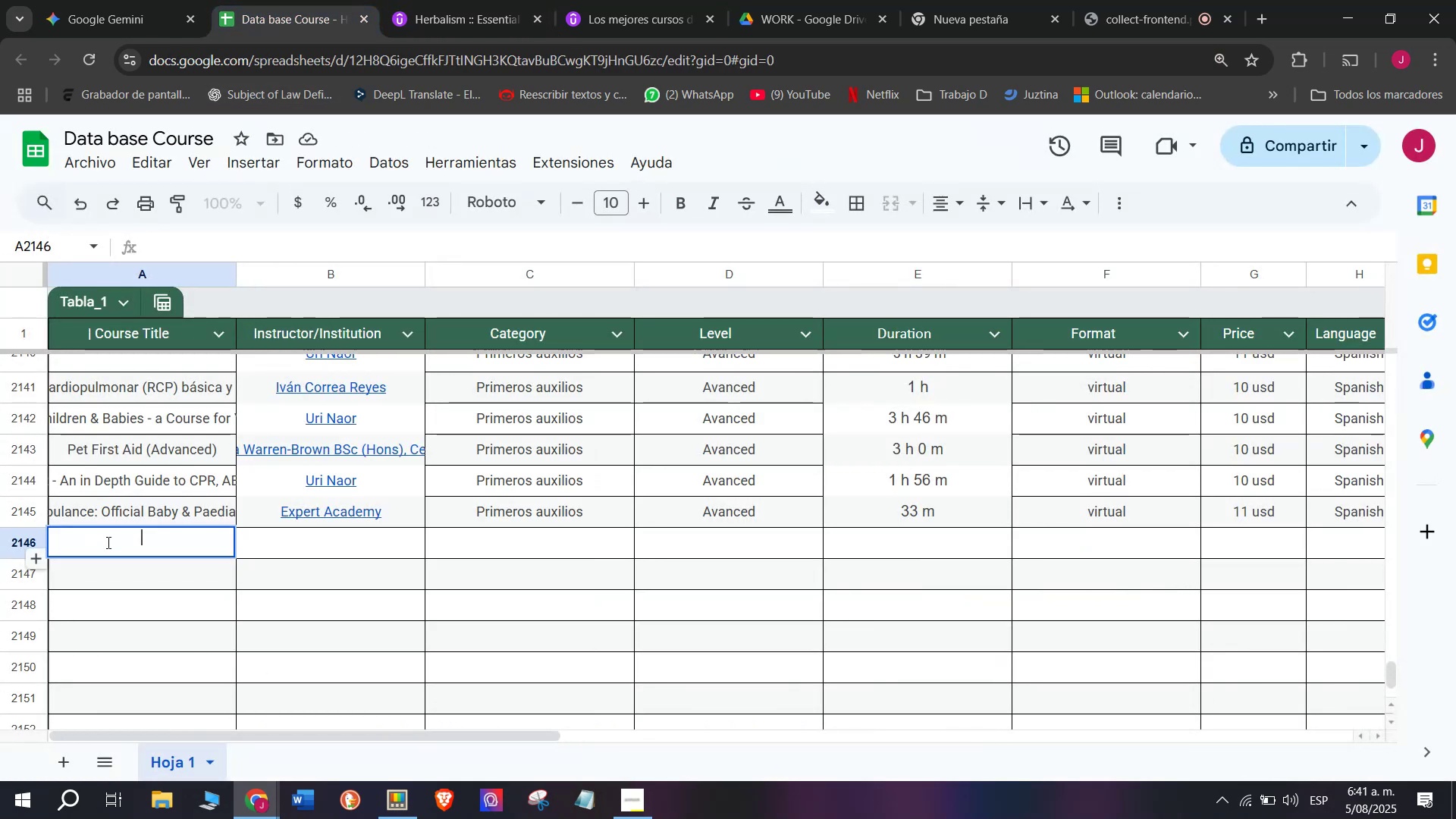 
key(Z)
 